 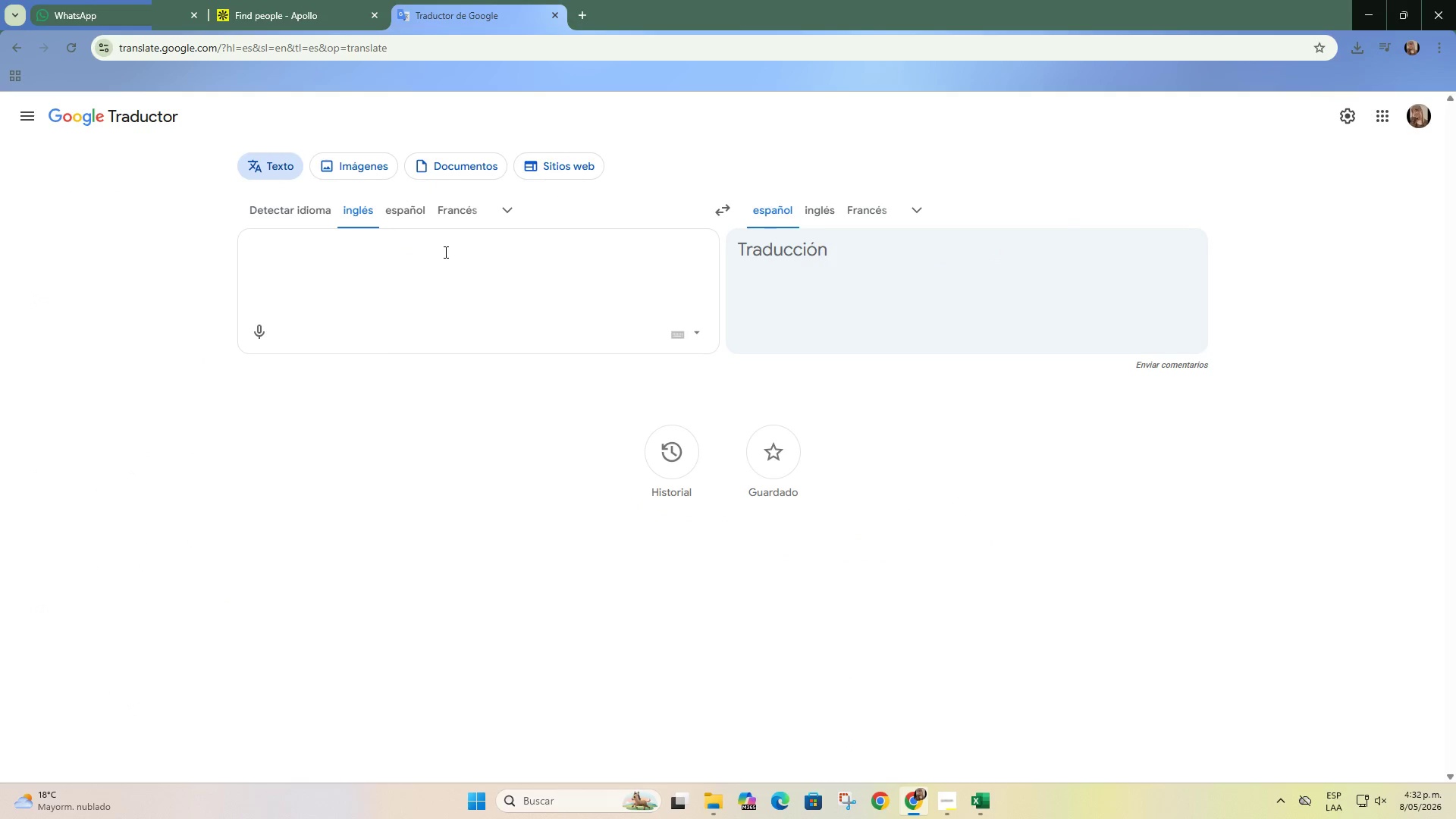 
key(Control+ControlLeft)
 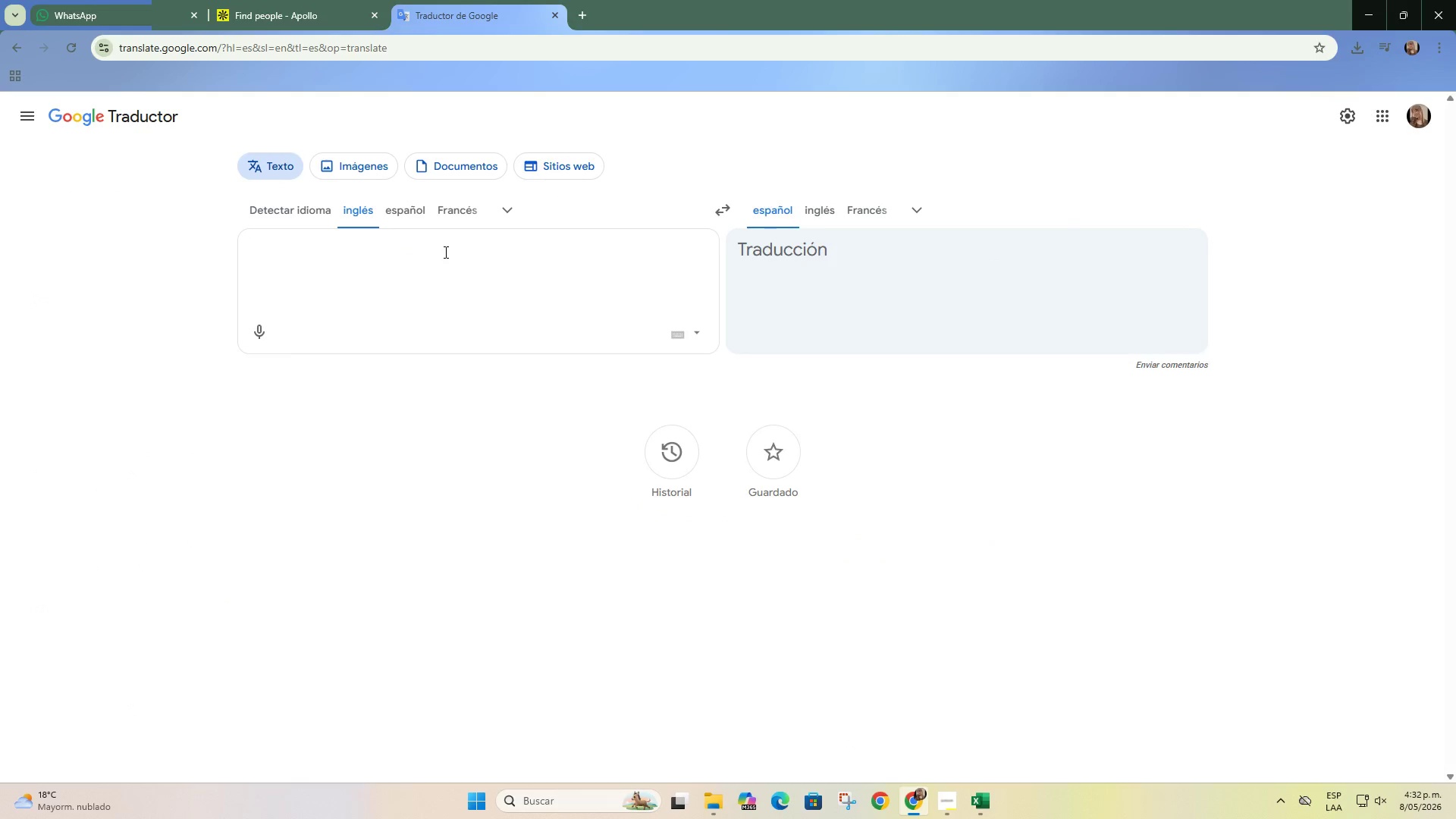 
key(Control+V)
 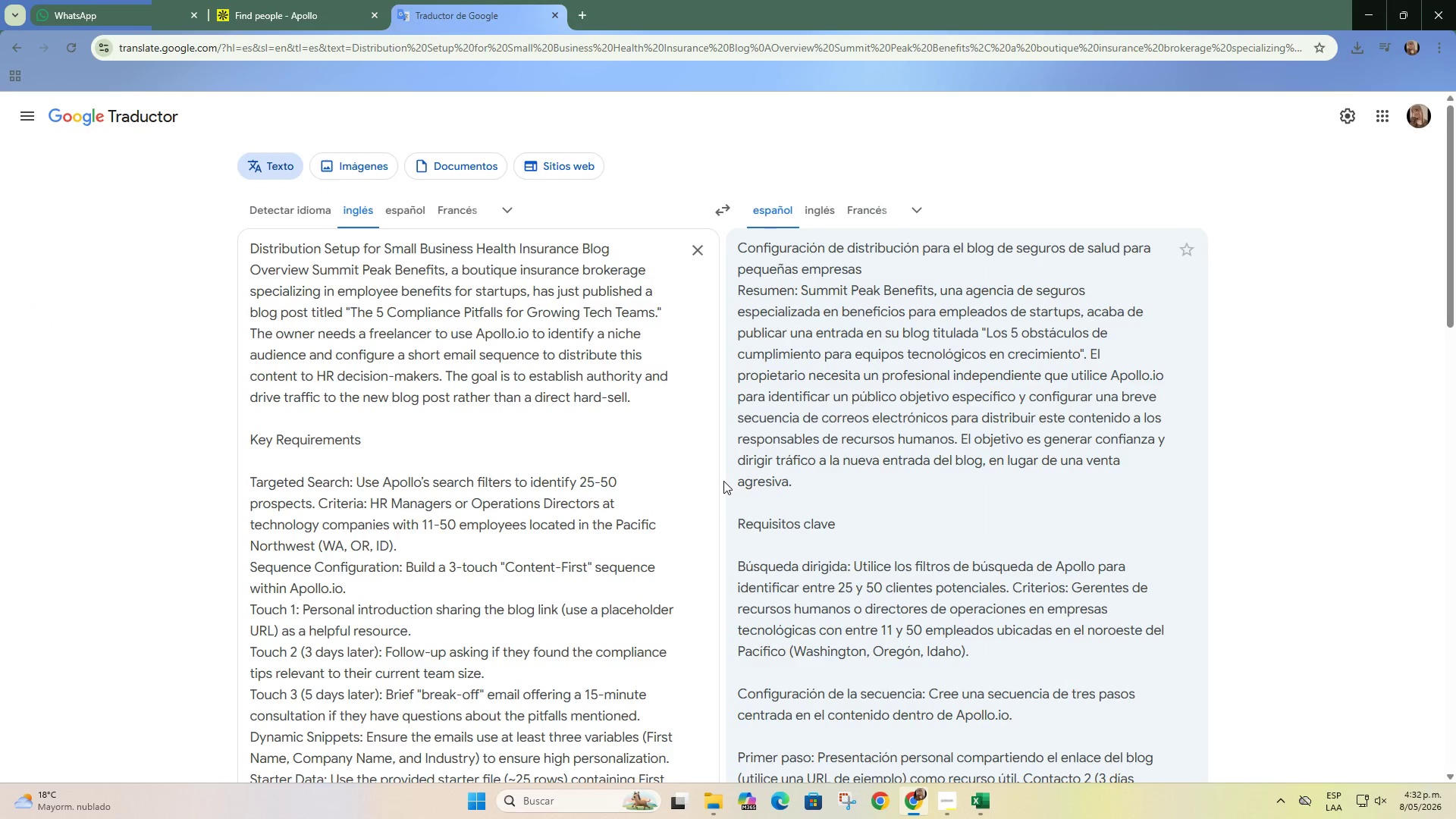 
scroll: coordinate [811, 501], scroll_direction: up, amount: 1.0
 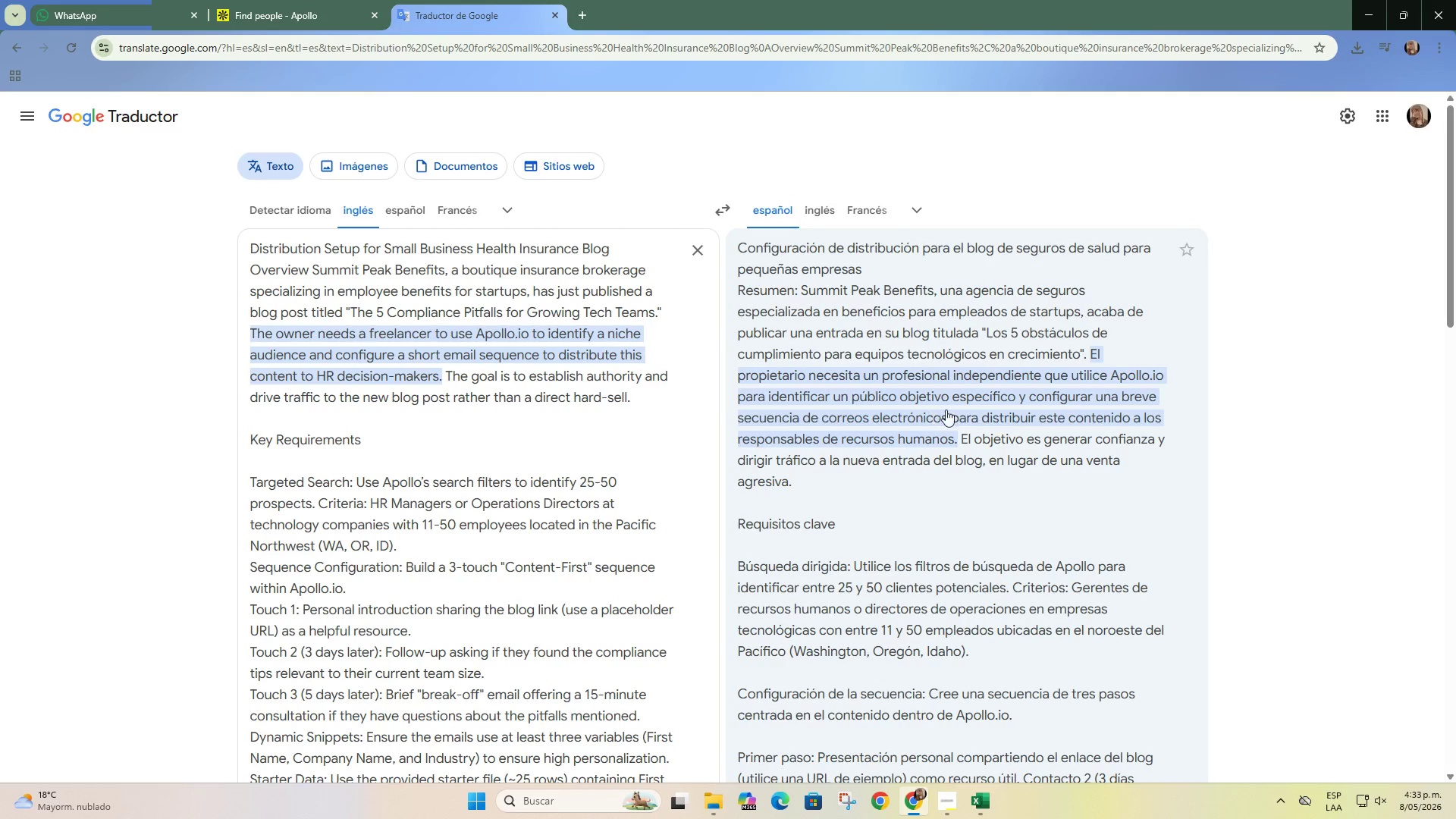 
wait(20.01)
 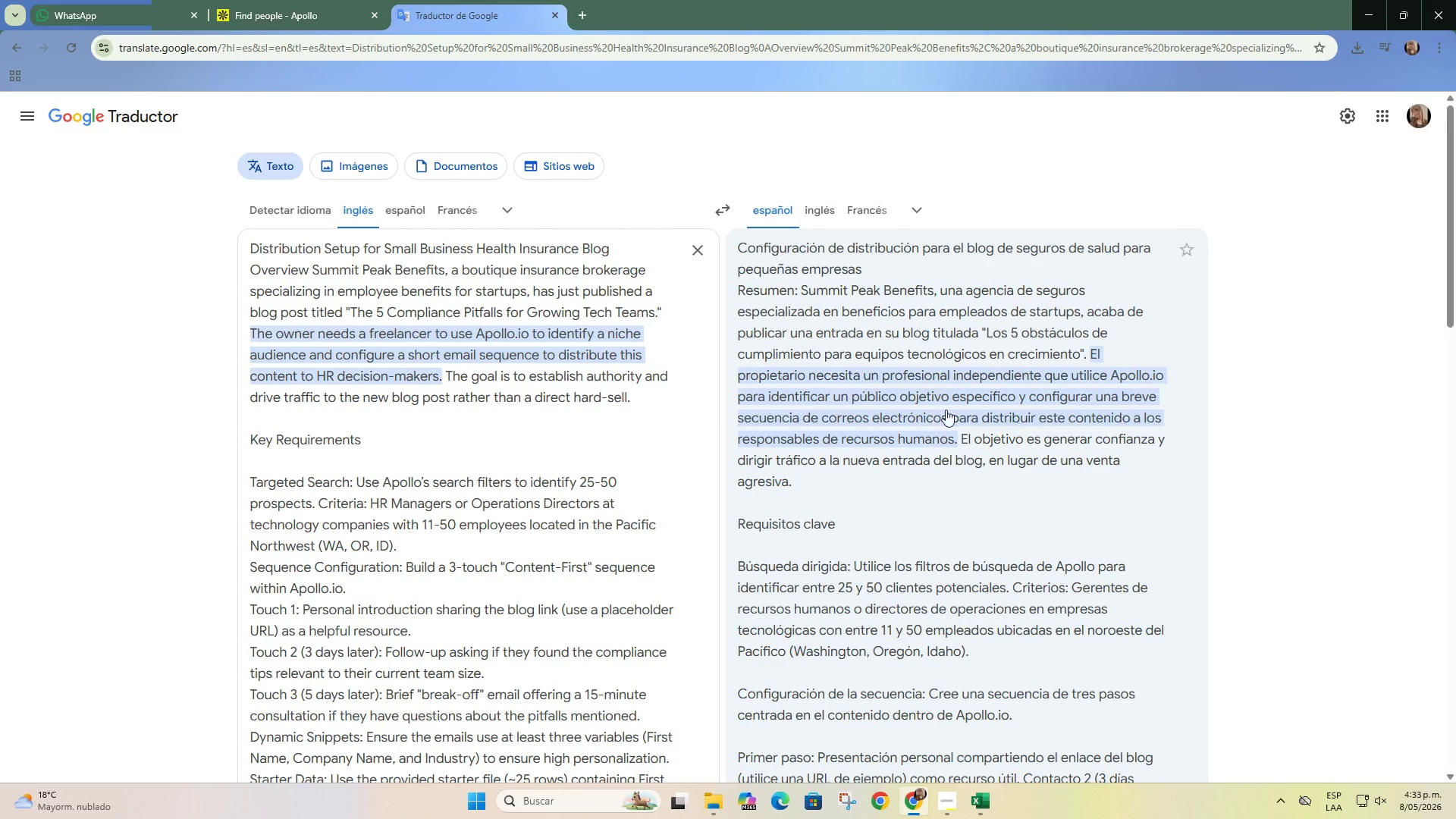 
scroll: coordinate [806, 400], scroll_direction: down, amount: 4.0
 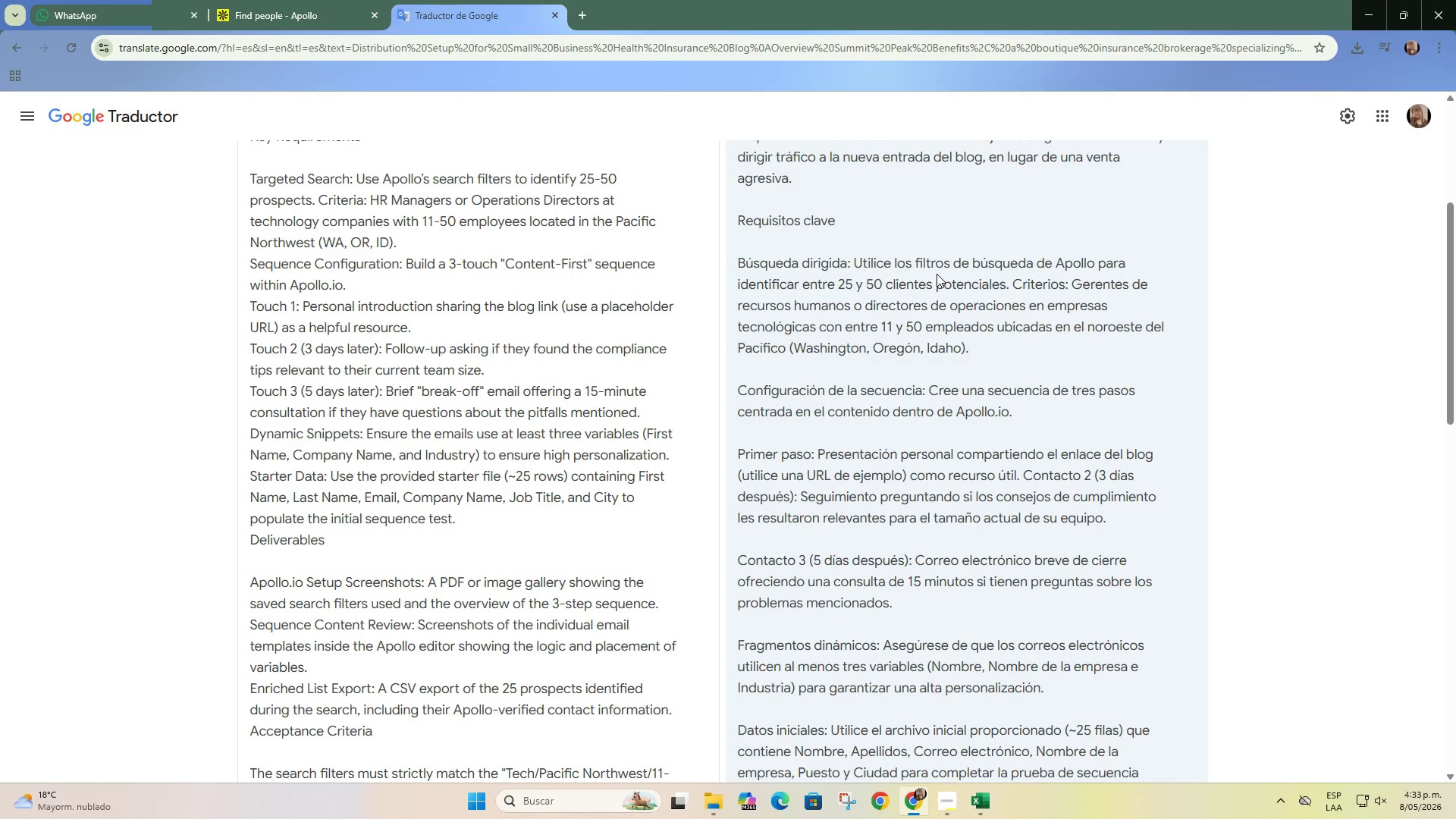 
wait(21.41)
 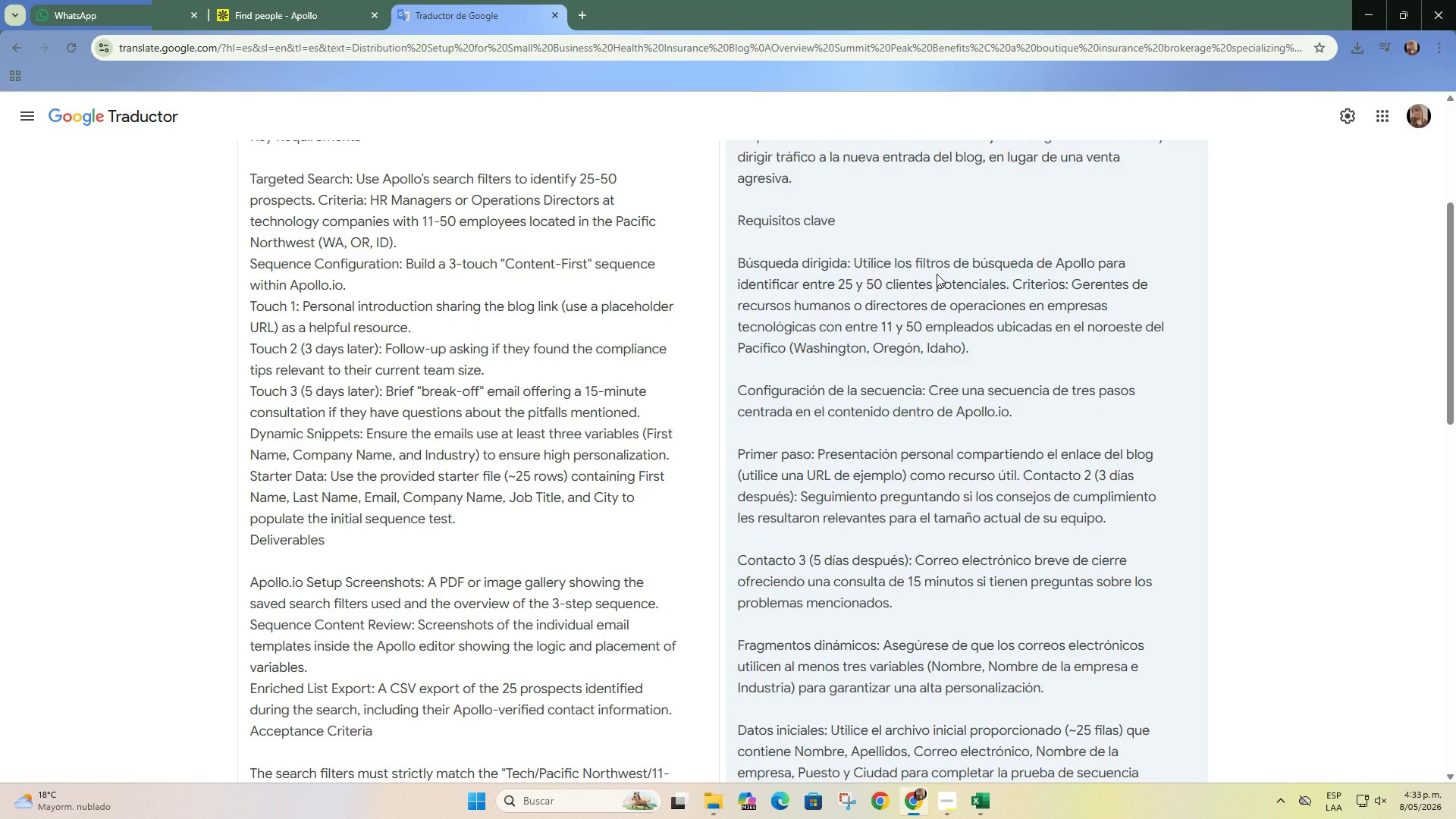 
left_click([1037, 291])
 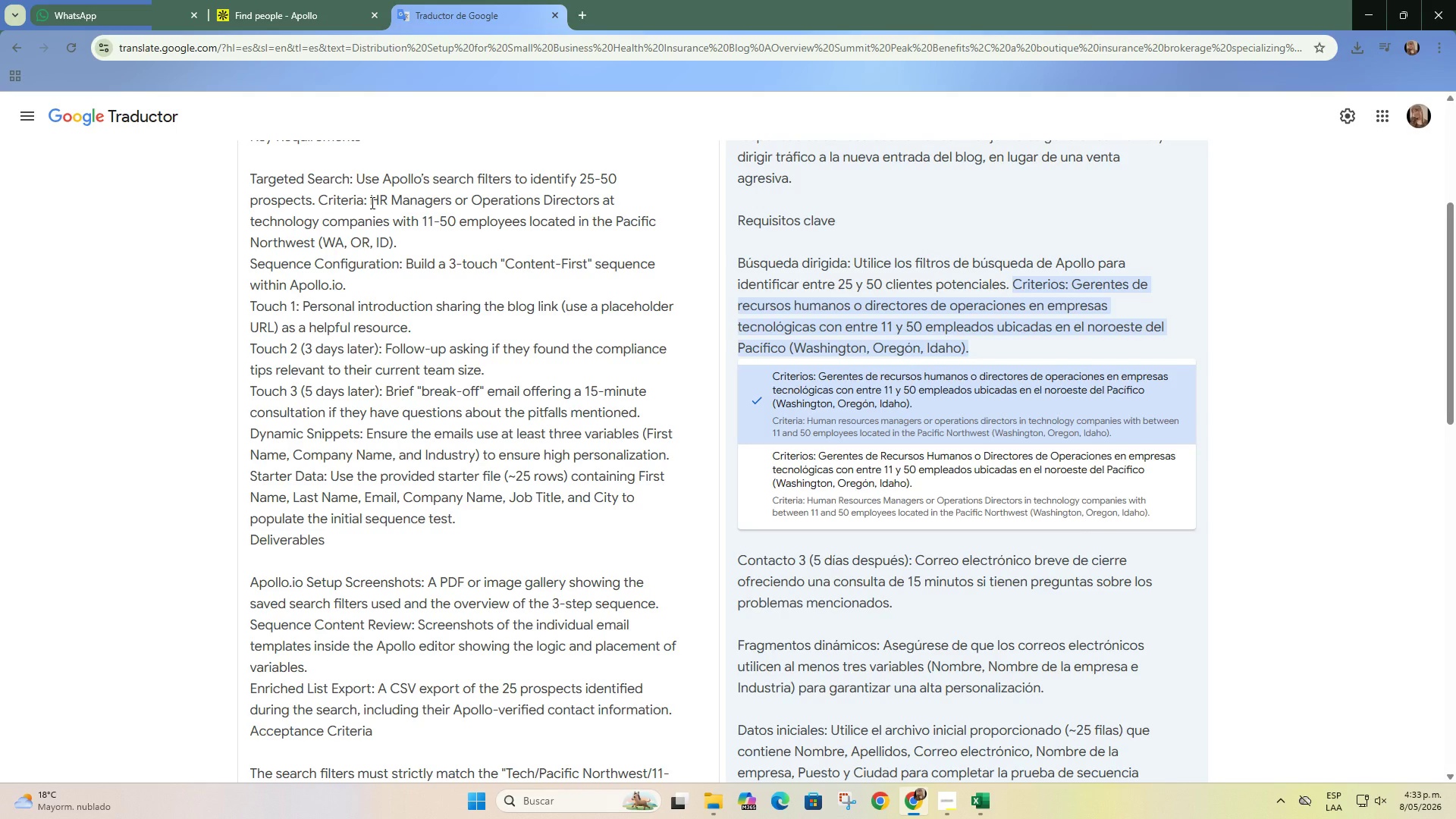 
left_click([317, 0])
 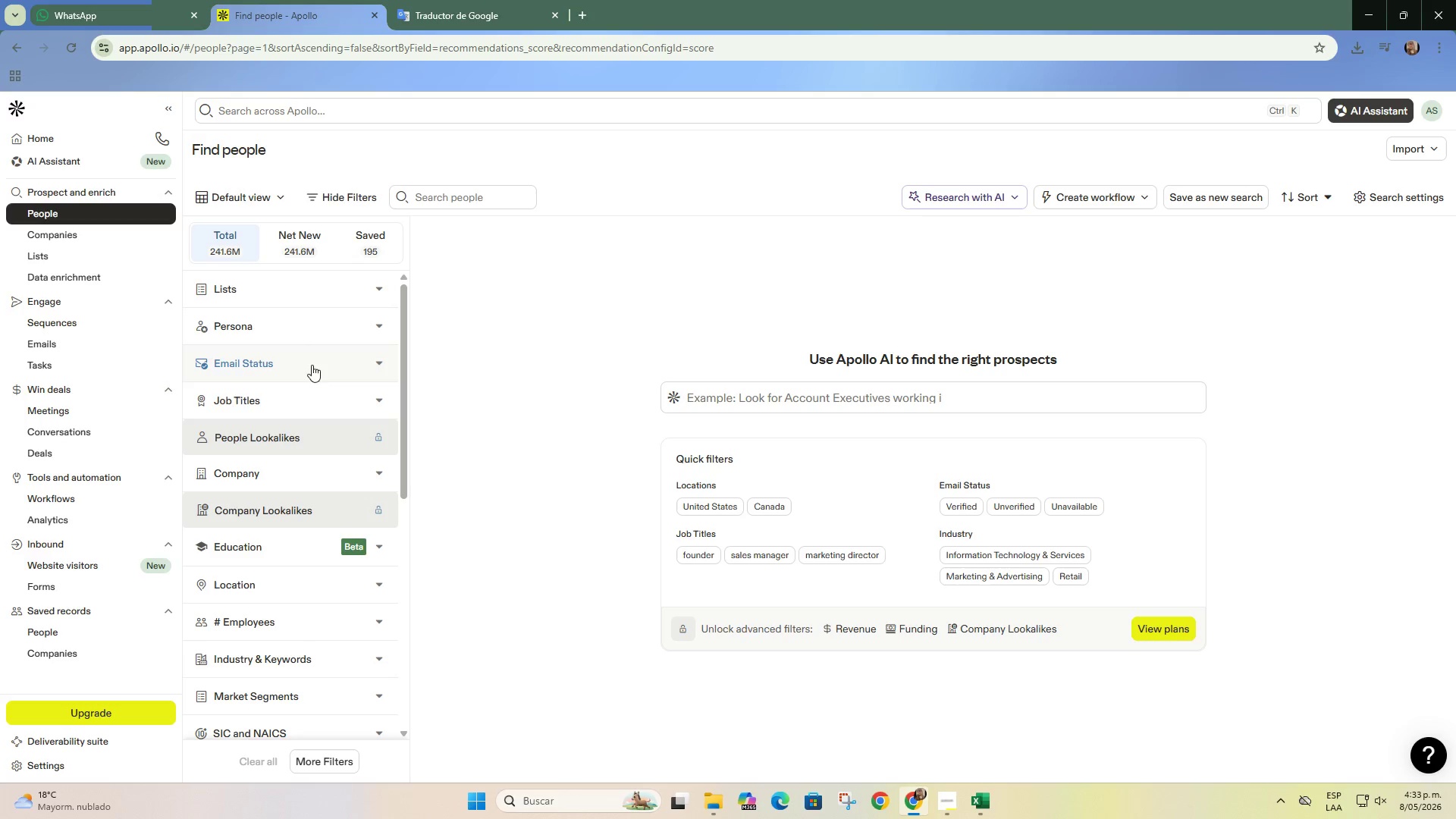 
left_click([318, 392])
 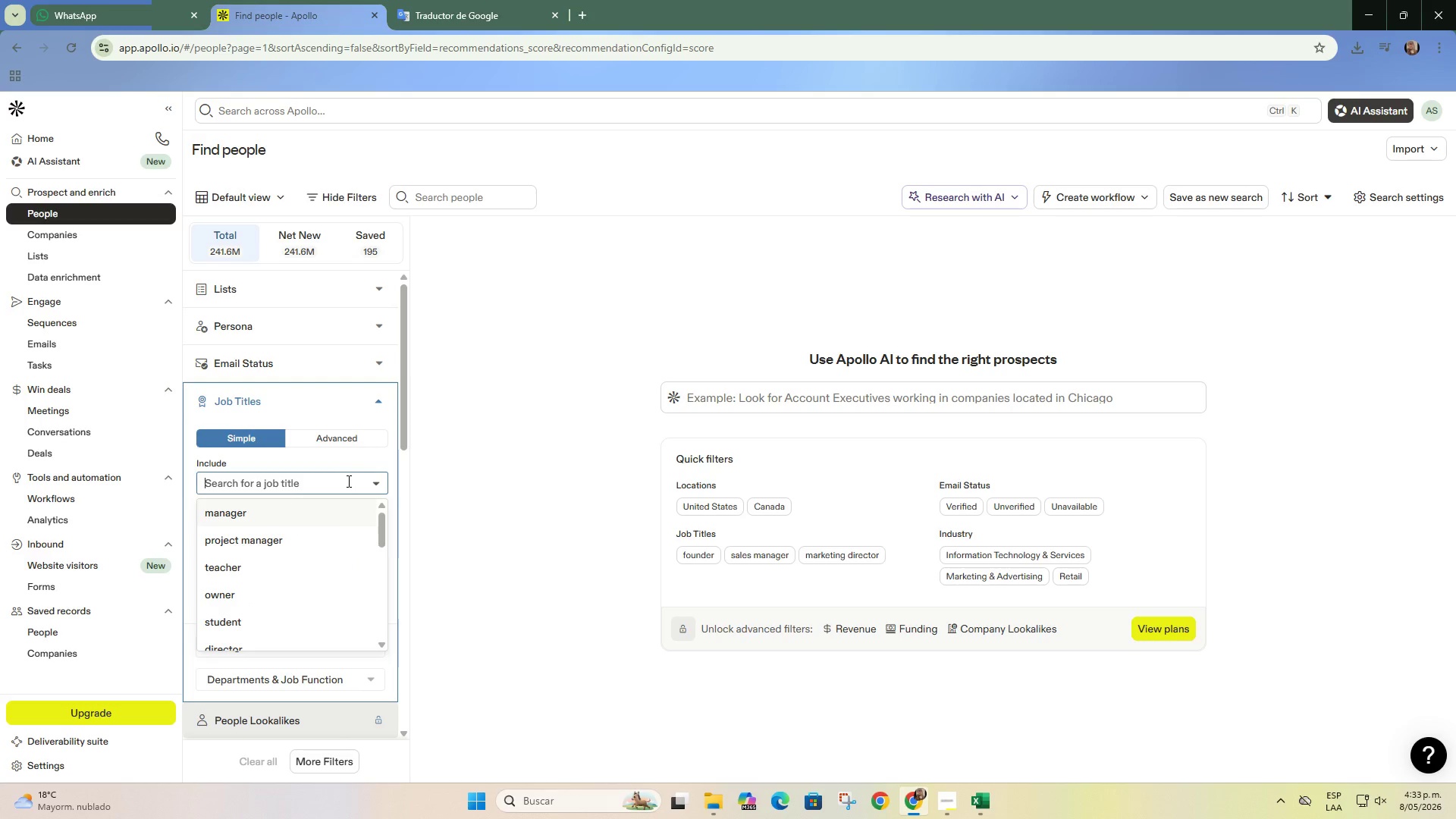 
type(HR )
 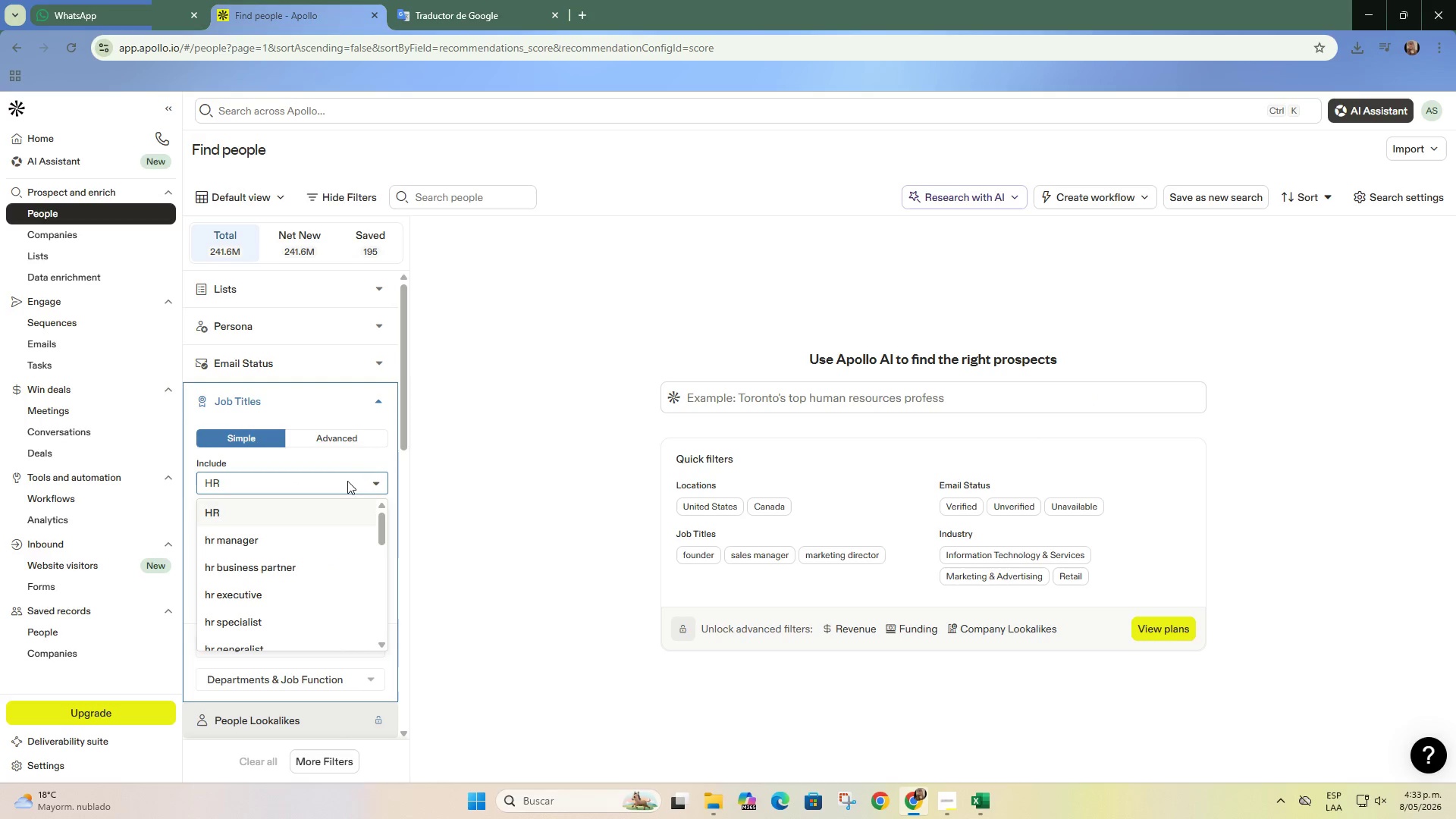 
left_click([330, 541])
 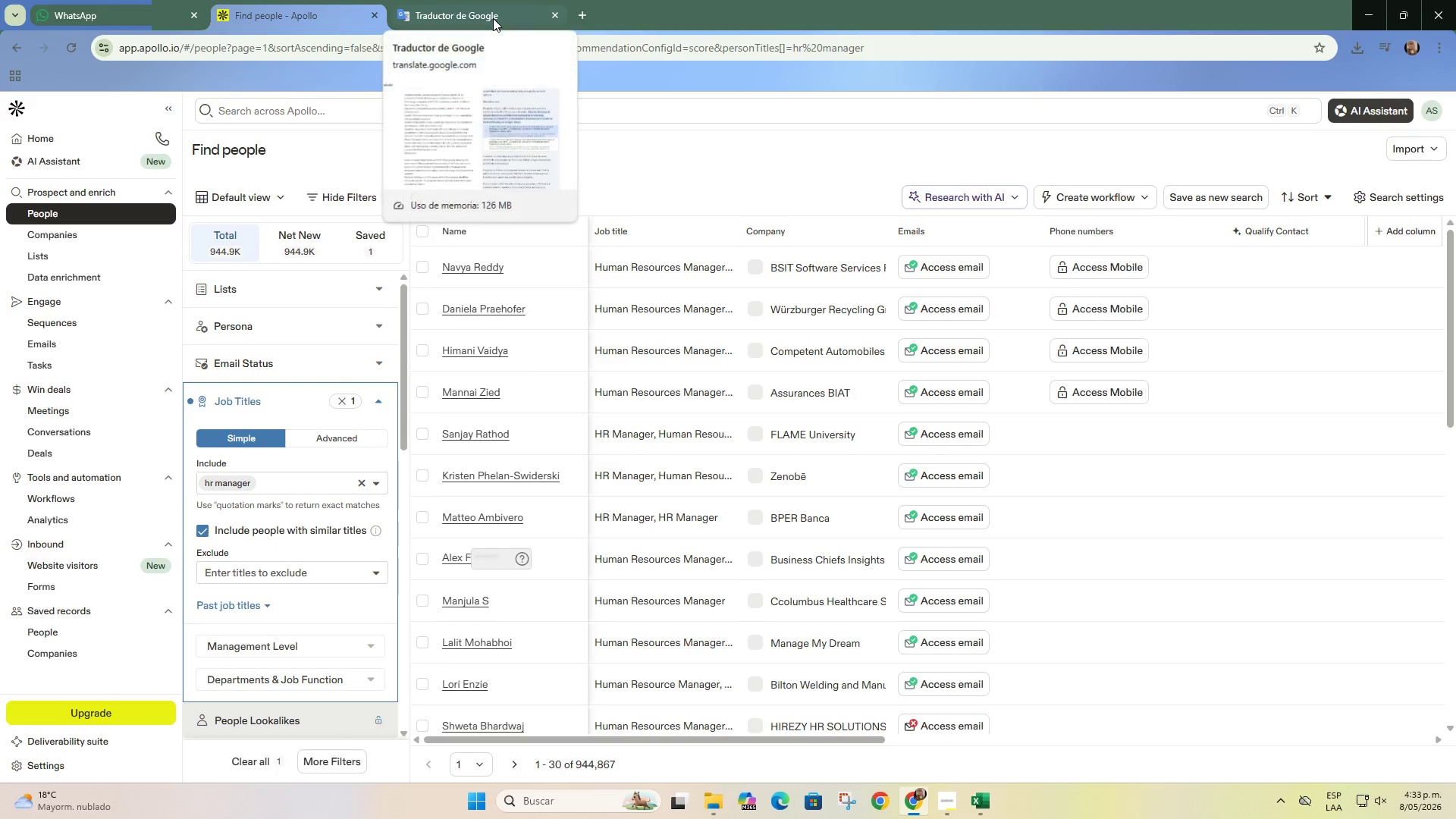 
left_click([493, 18])
 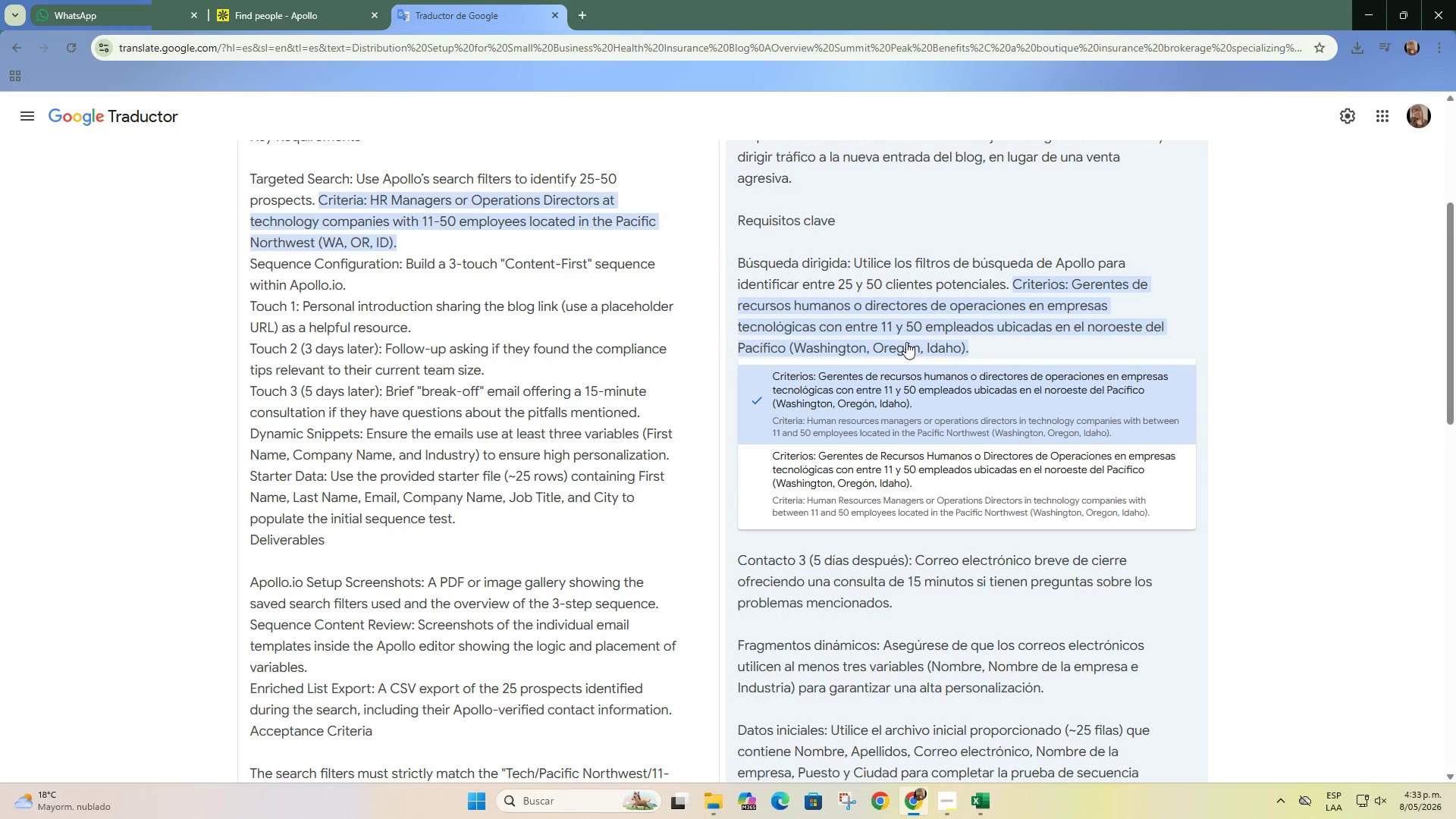 
wait(8.75)
 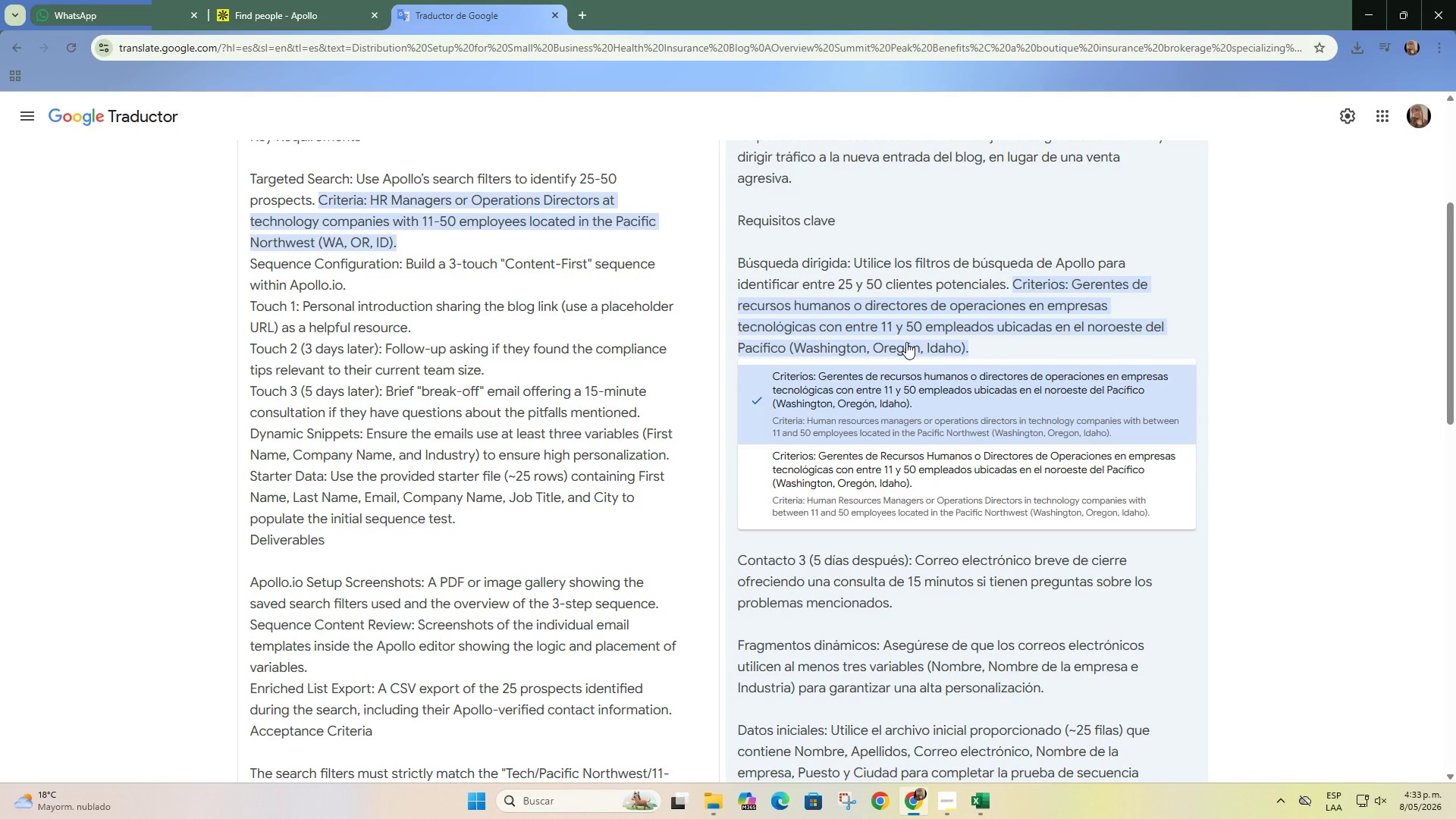 
left_click([1286, 310])
 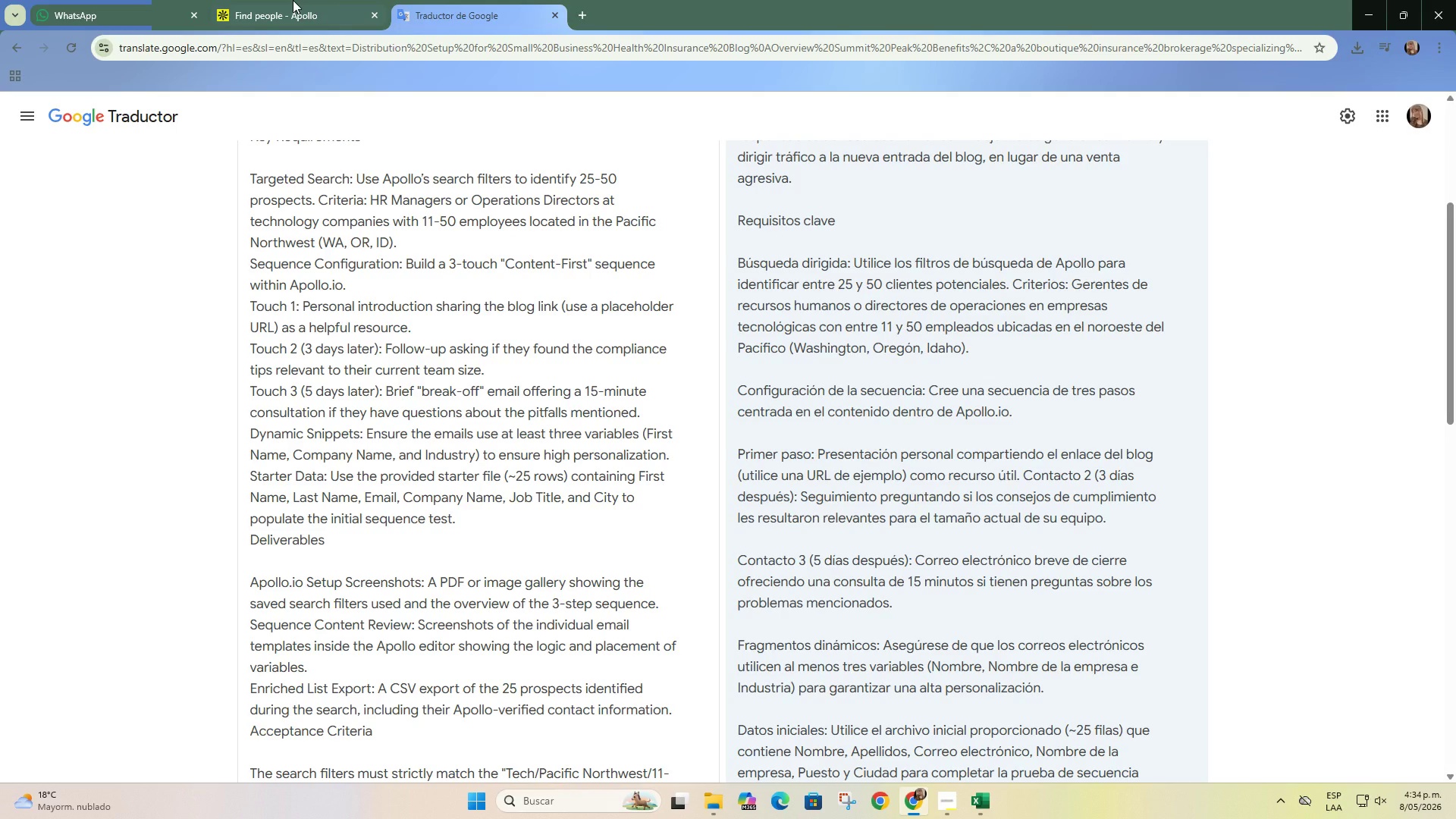 
left_click([293, 0])
 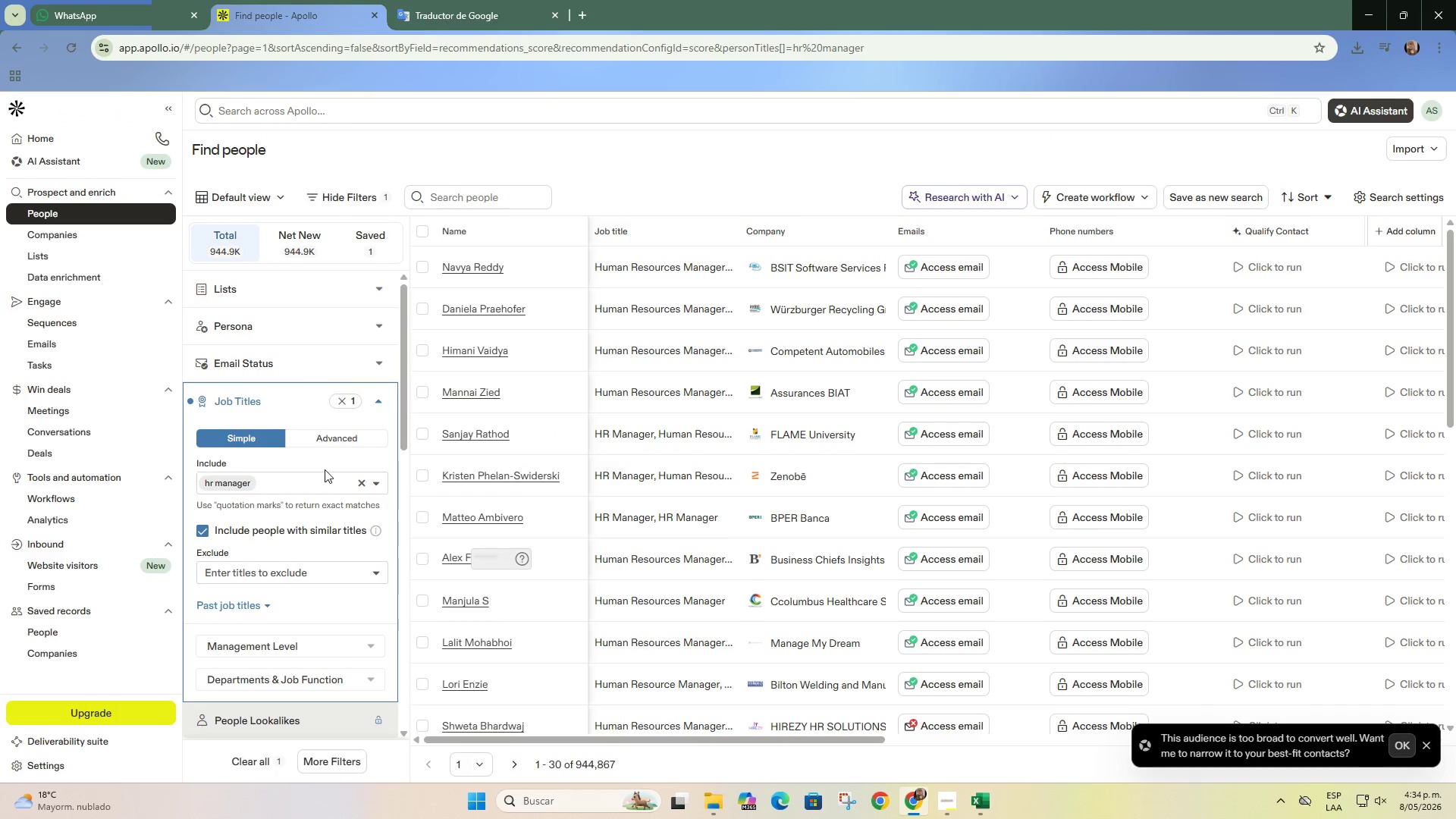 
left_click([477, 0])
 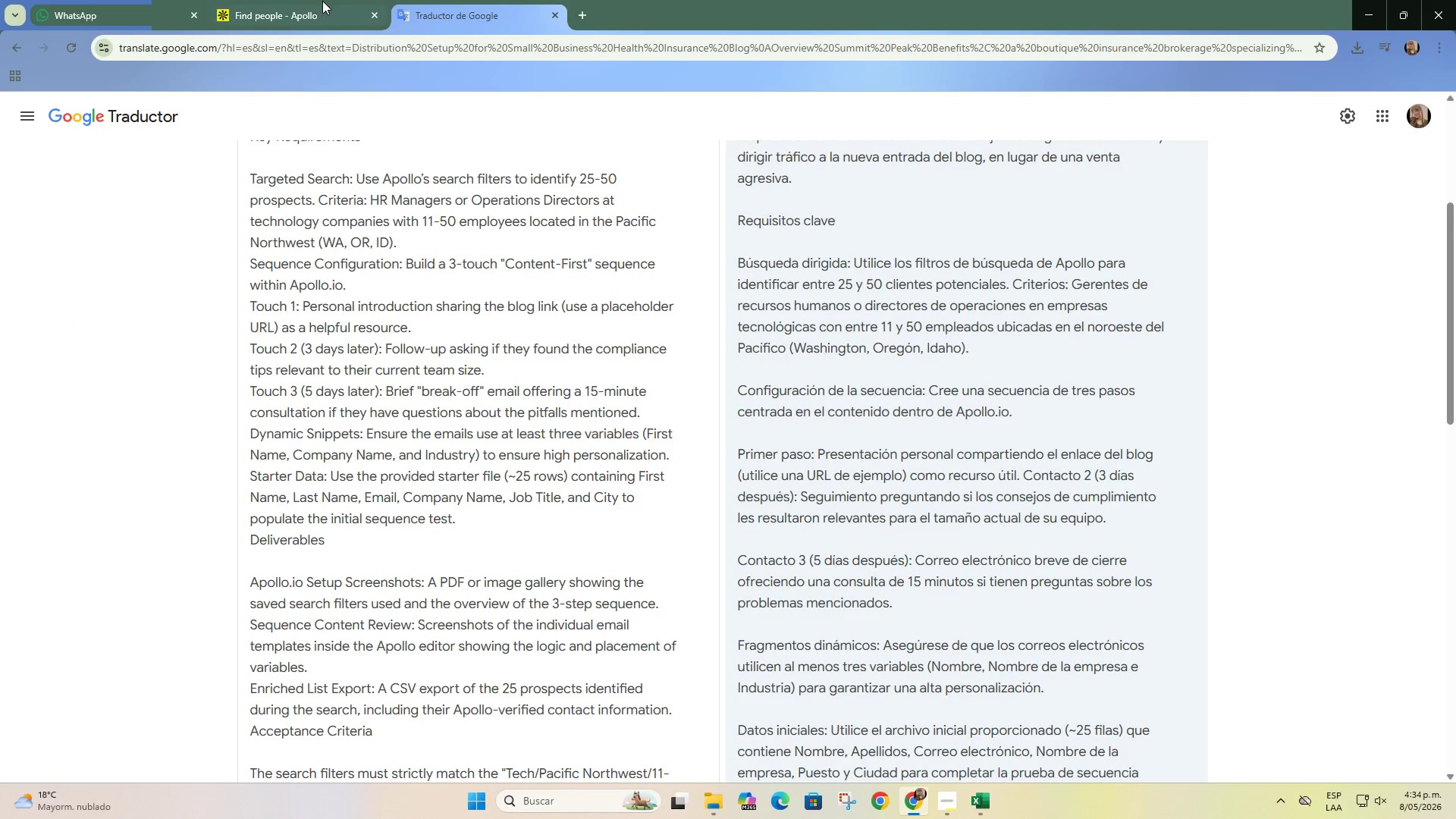 
left_click([322, 2])
 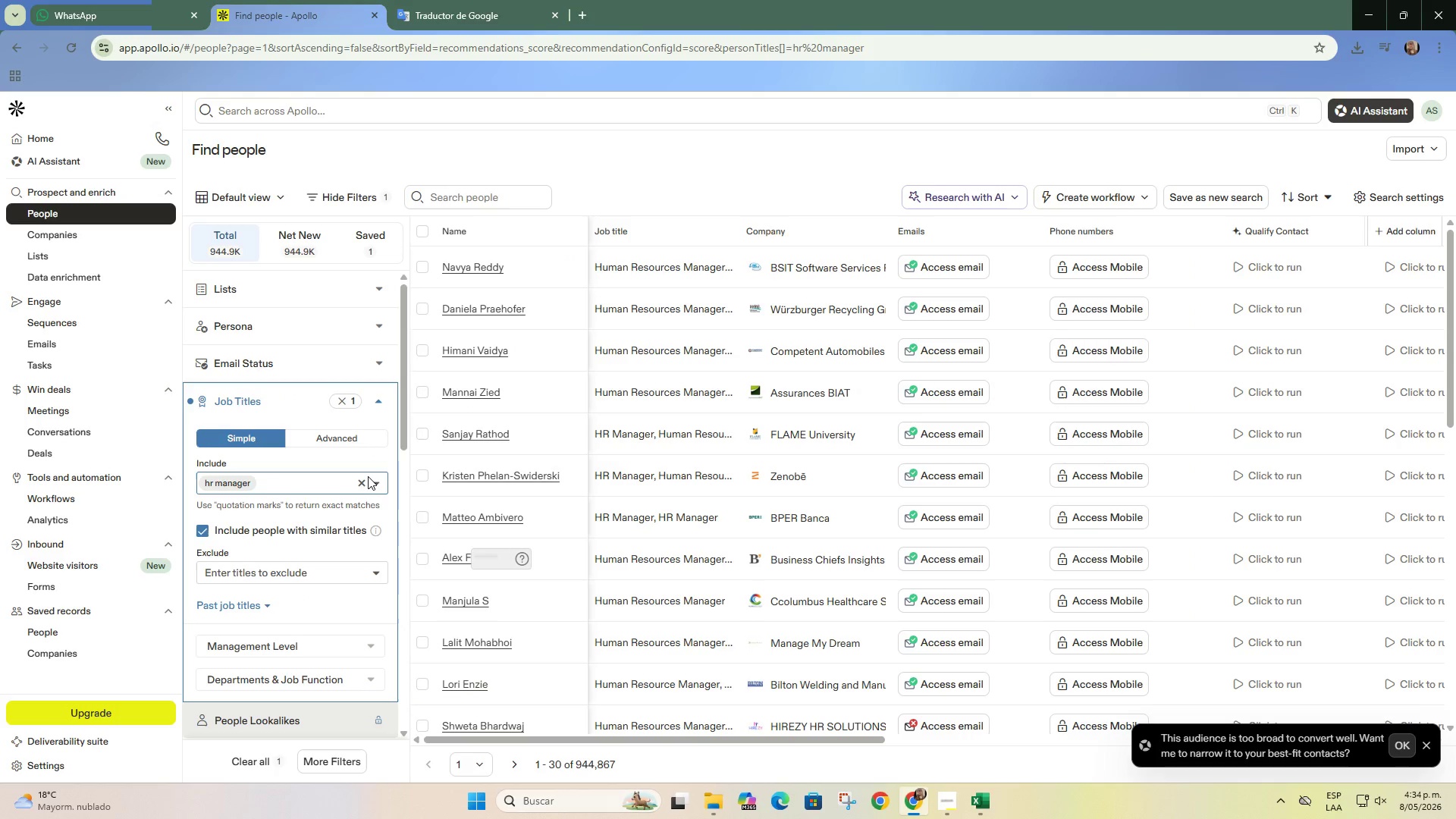 
type(OPERA)
key(Backspace)
key(Backspace)
key(Backspace)
key(Backspace)
 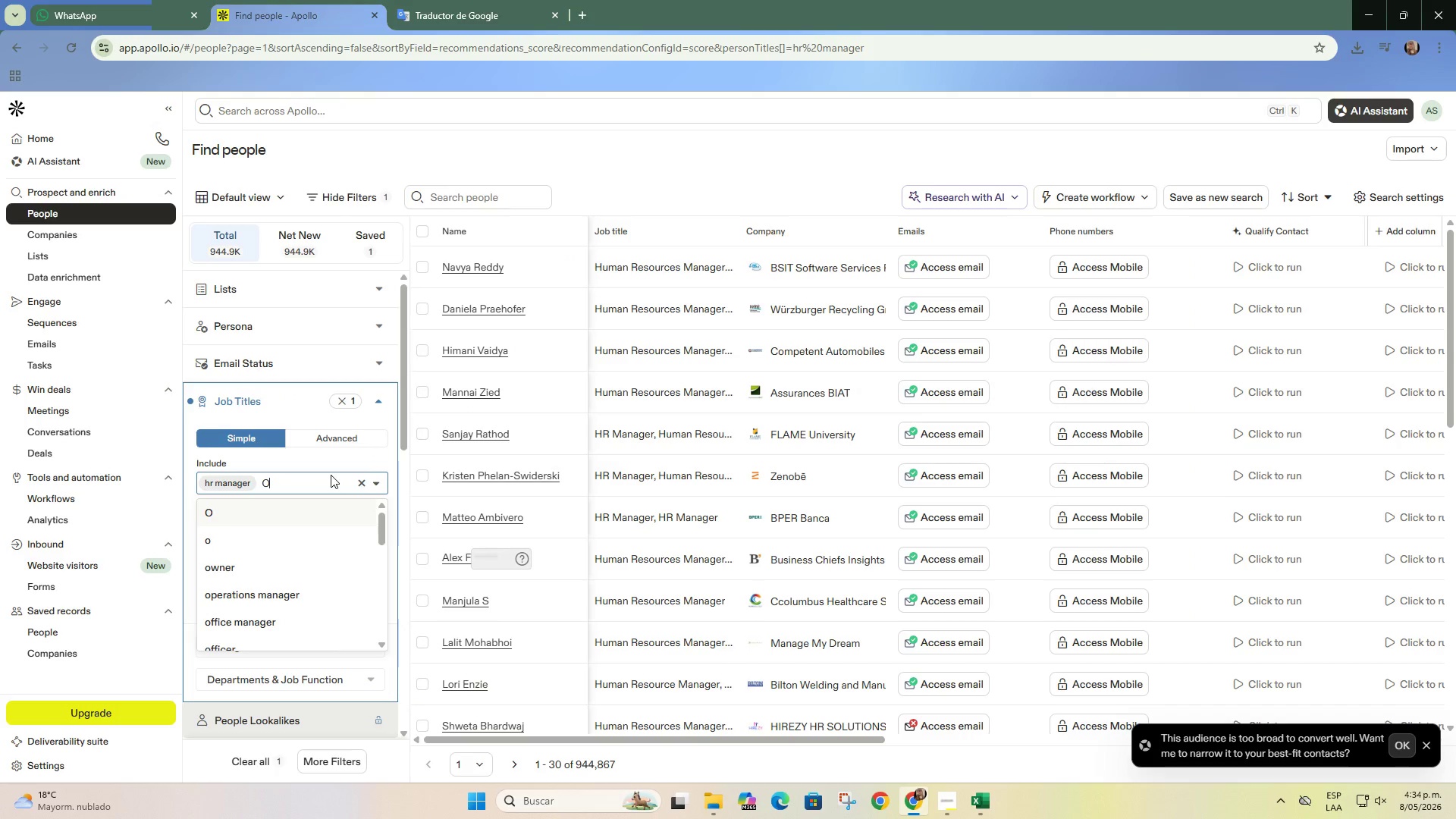 
type(per)
 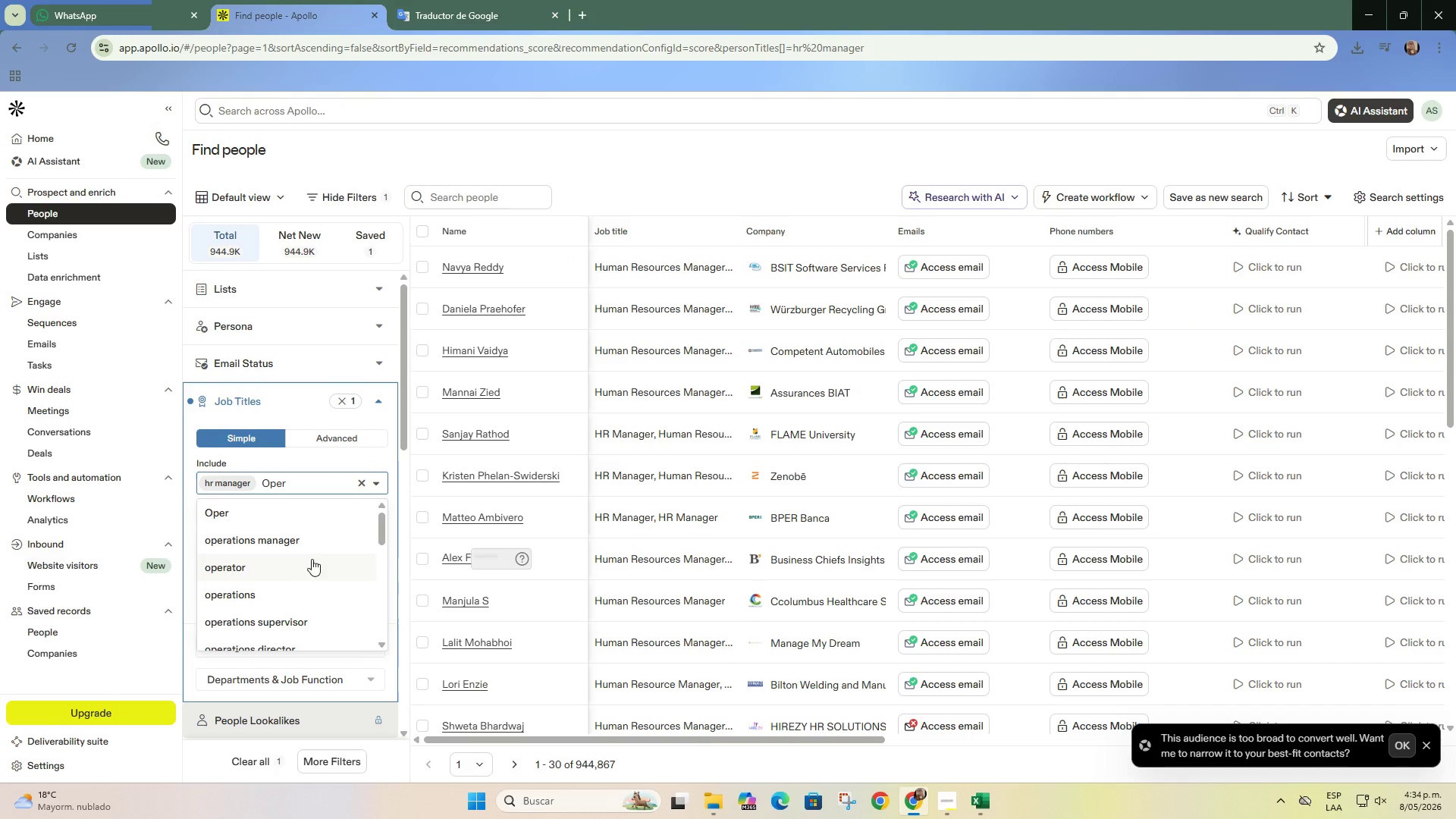 
left_click([312, 547])
 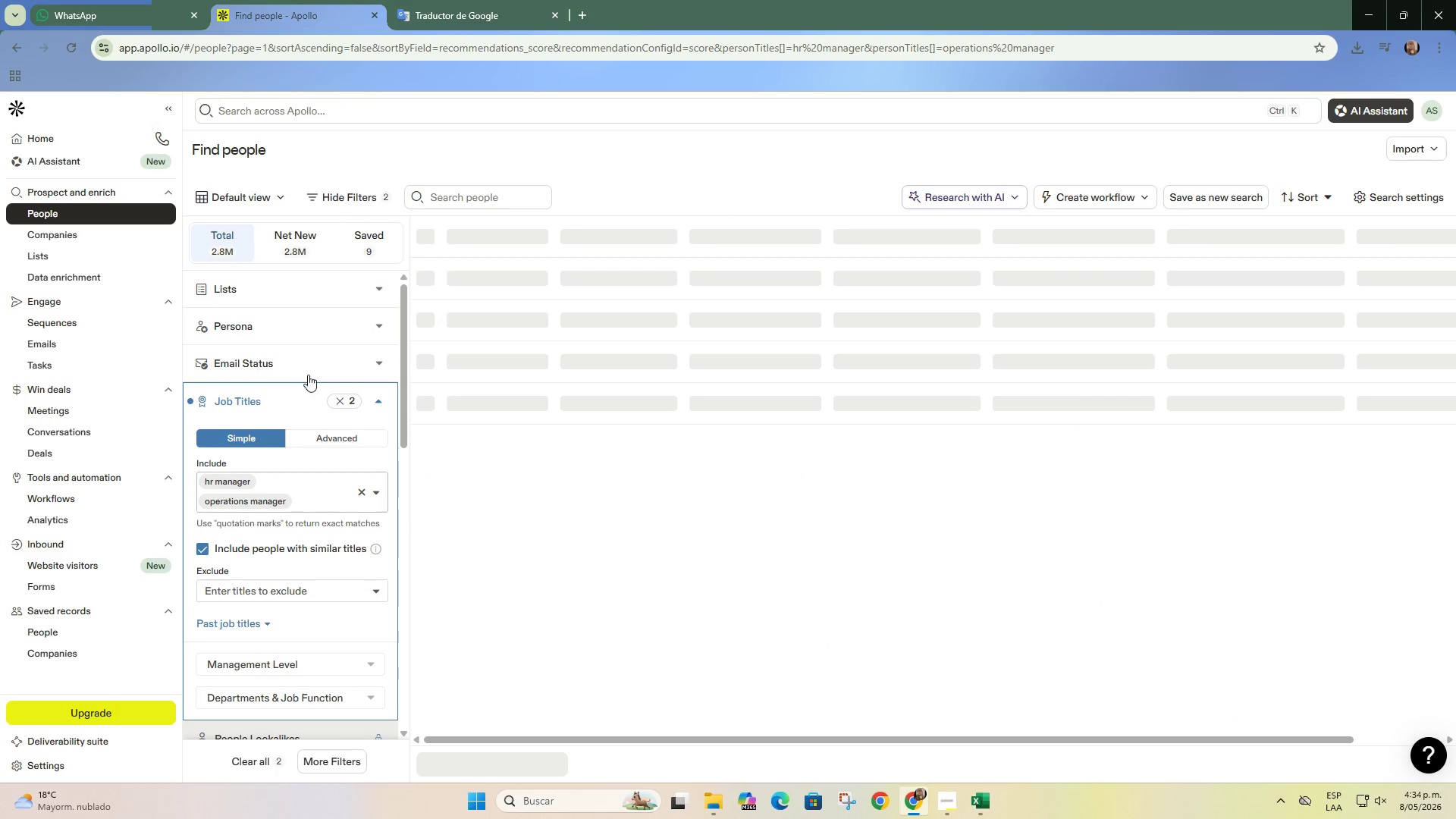 
left_click([431, 0])
 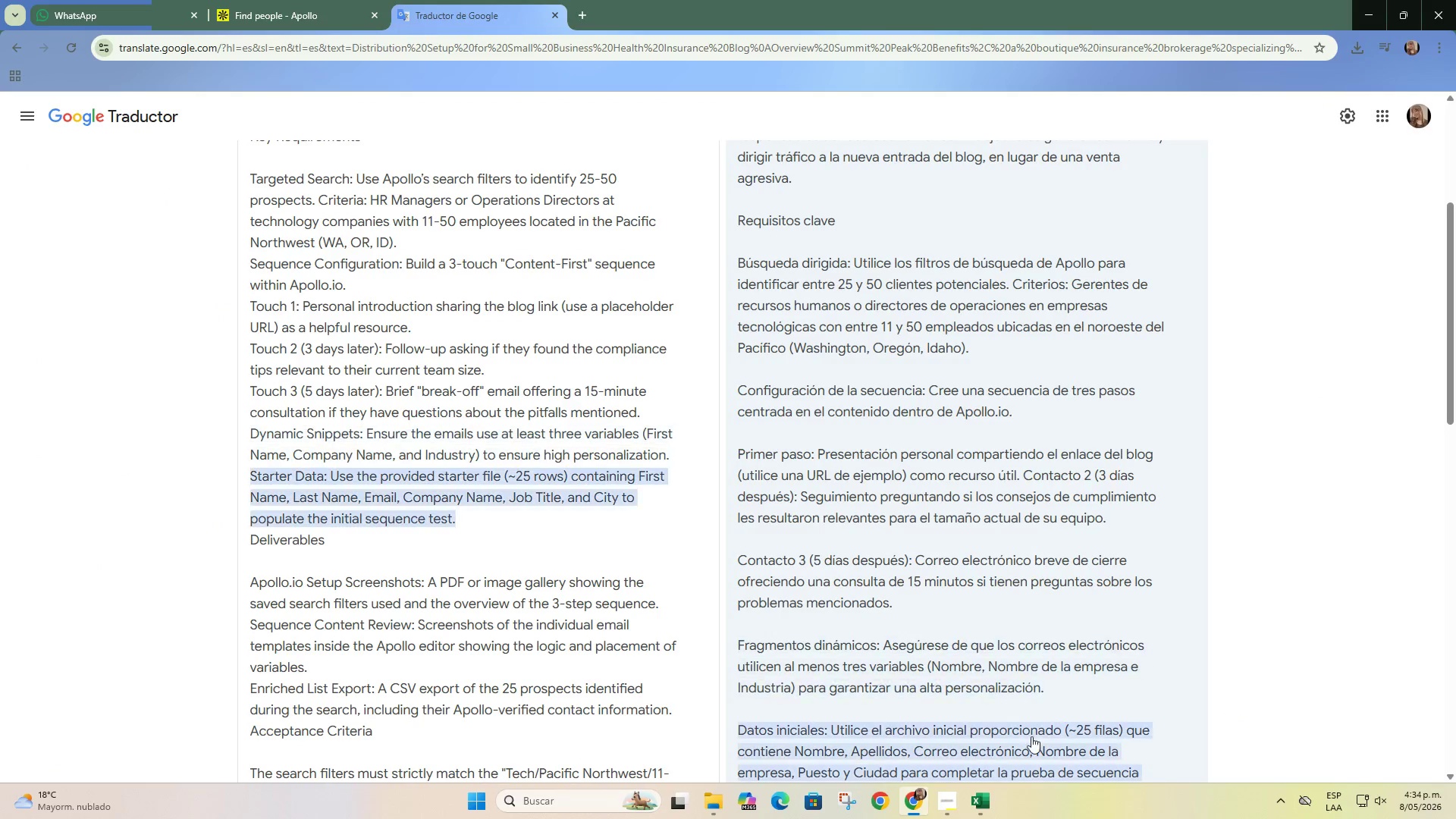 
left_click([994, 799])
 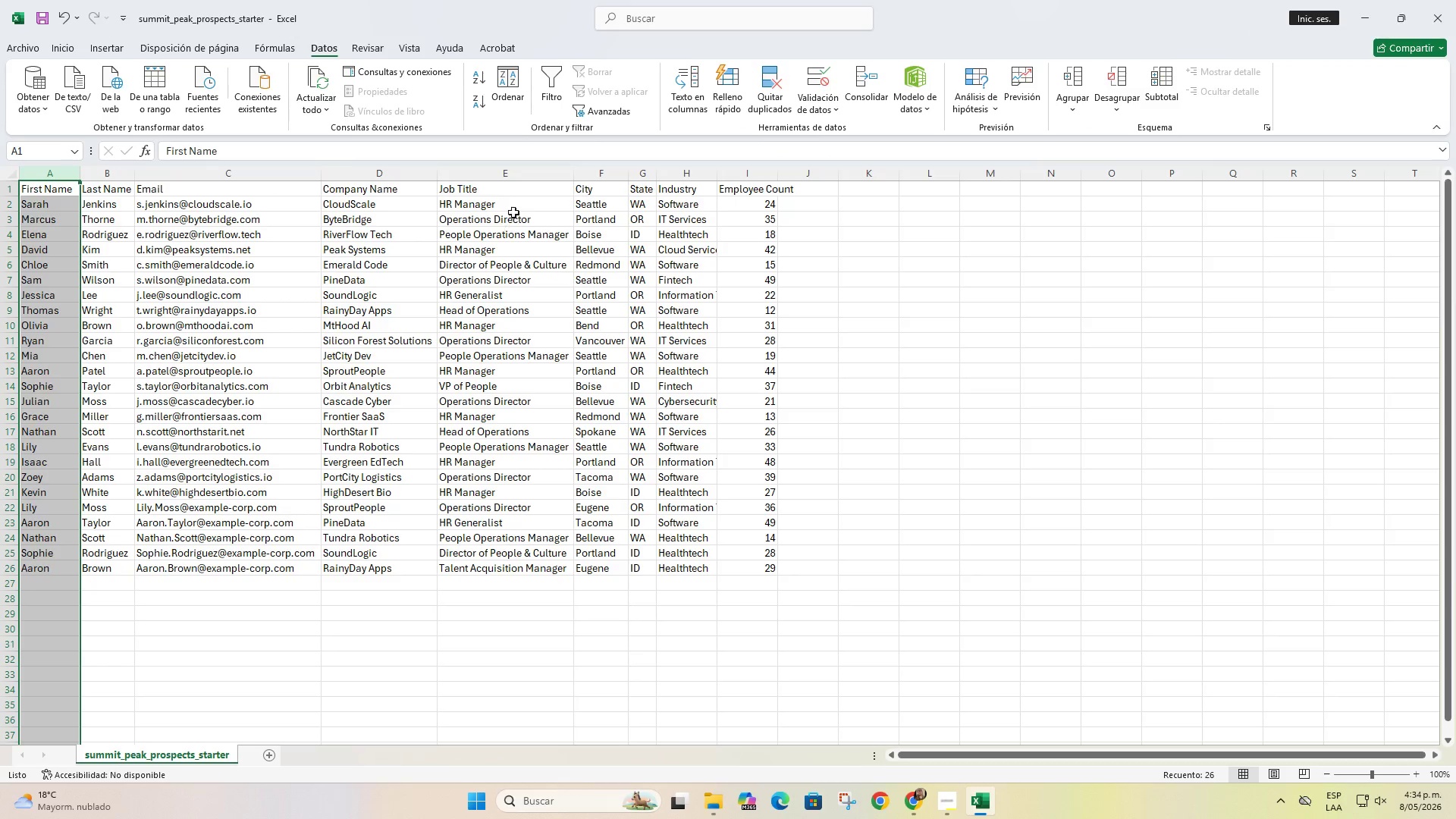 
double_click([525, 220])
 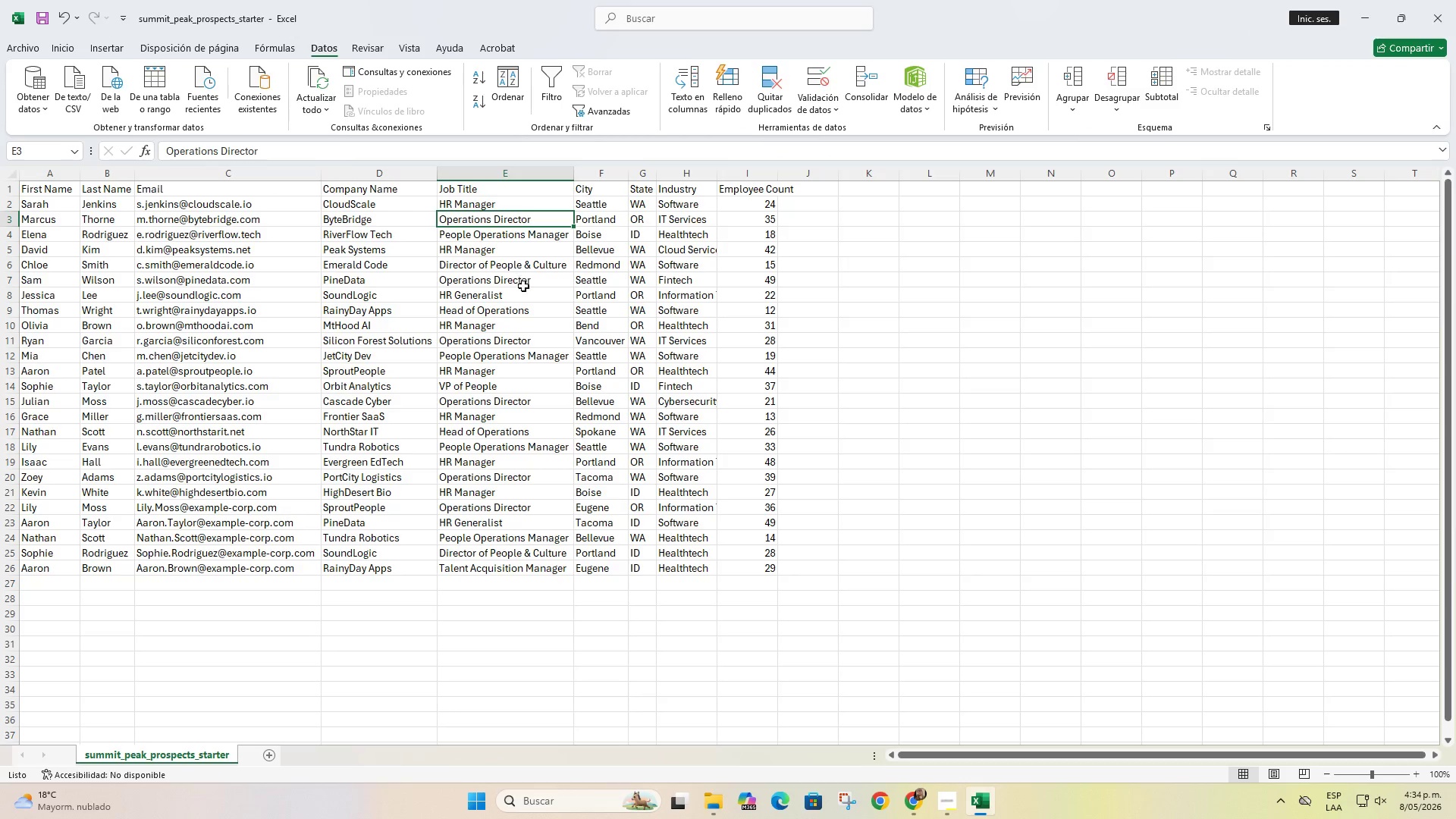 
wait(10.06)
 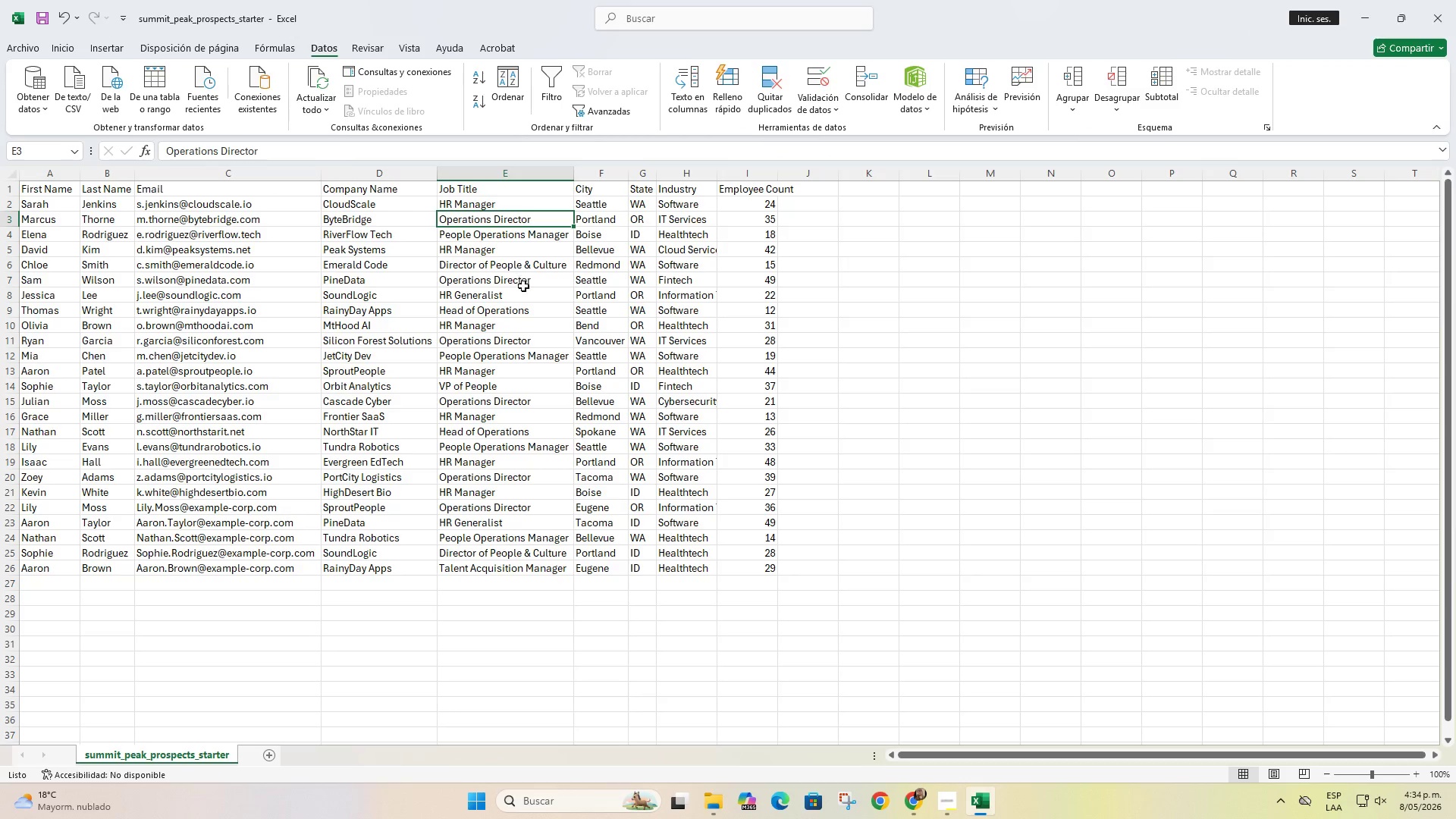 
left_click([909, 807])
 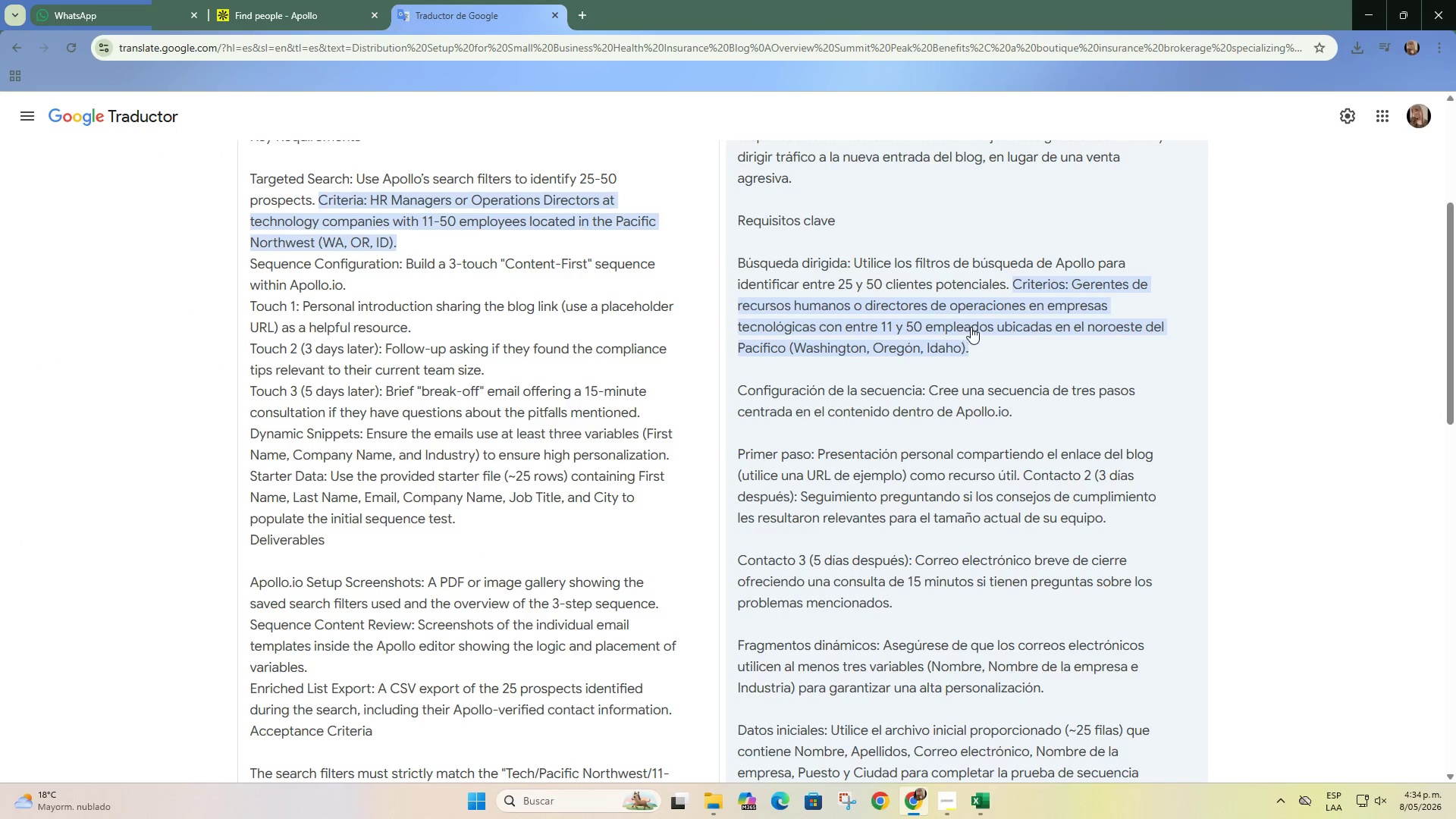 
scroll: coordinate [945, 359], scroll_direction: up, amount: 1.0
 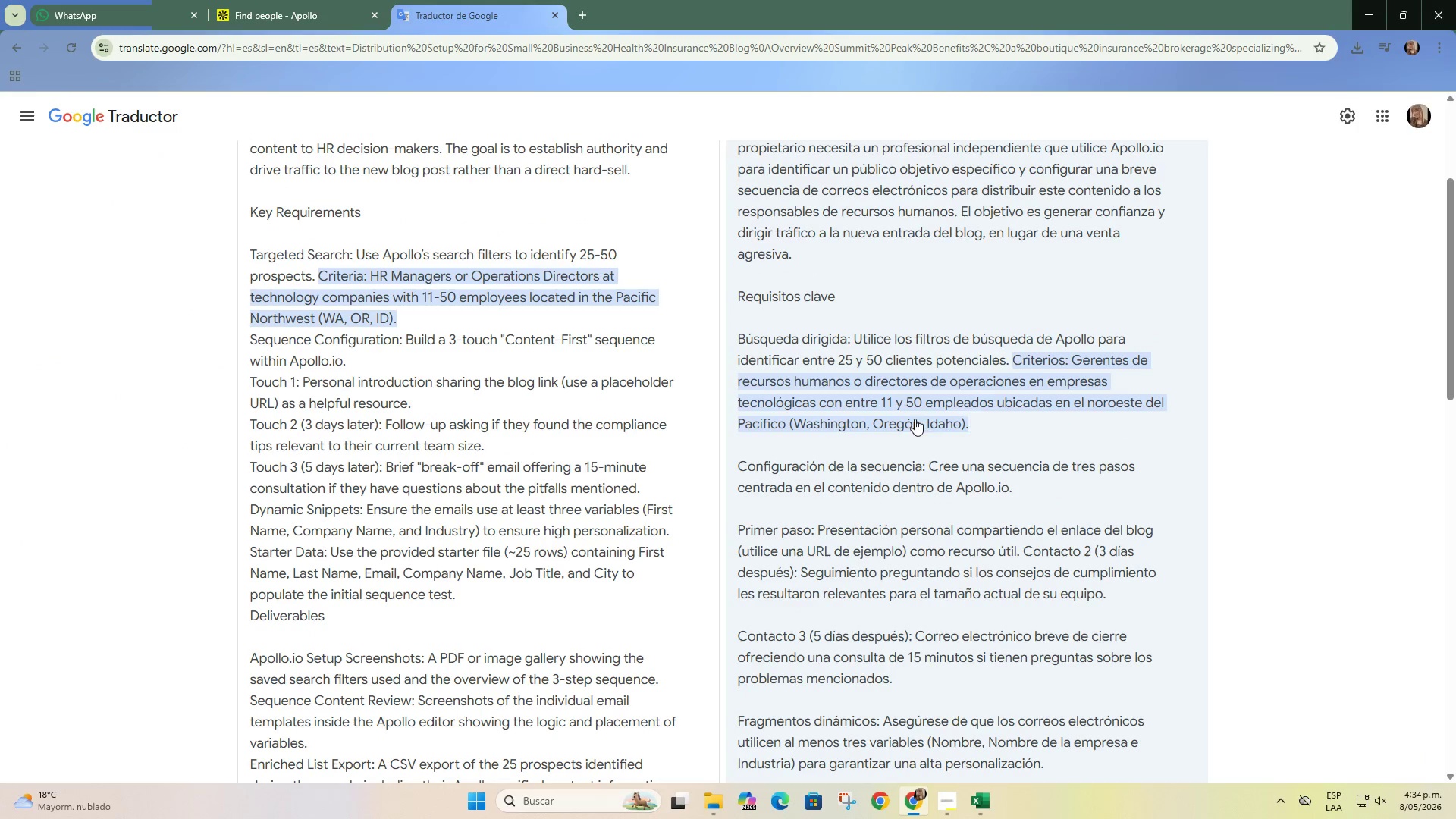 
wait(9.8)
 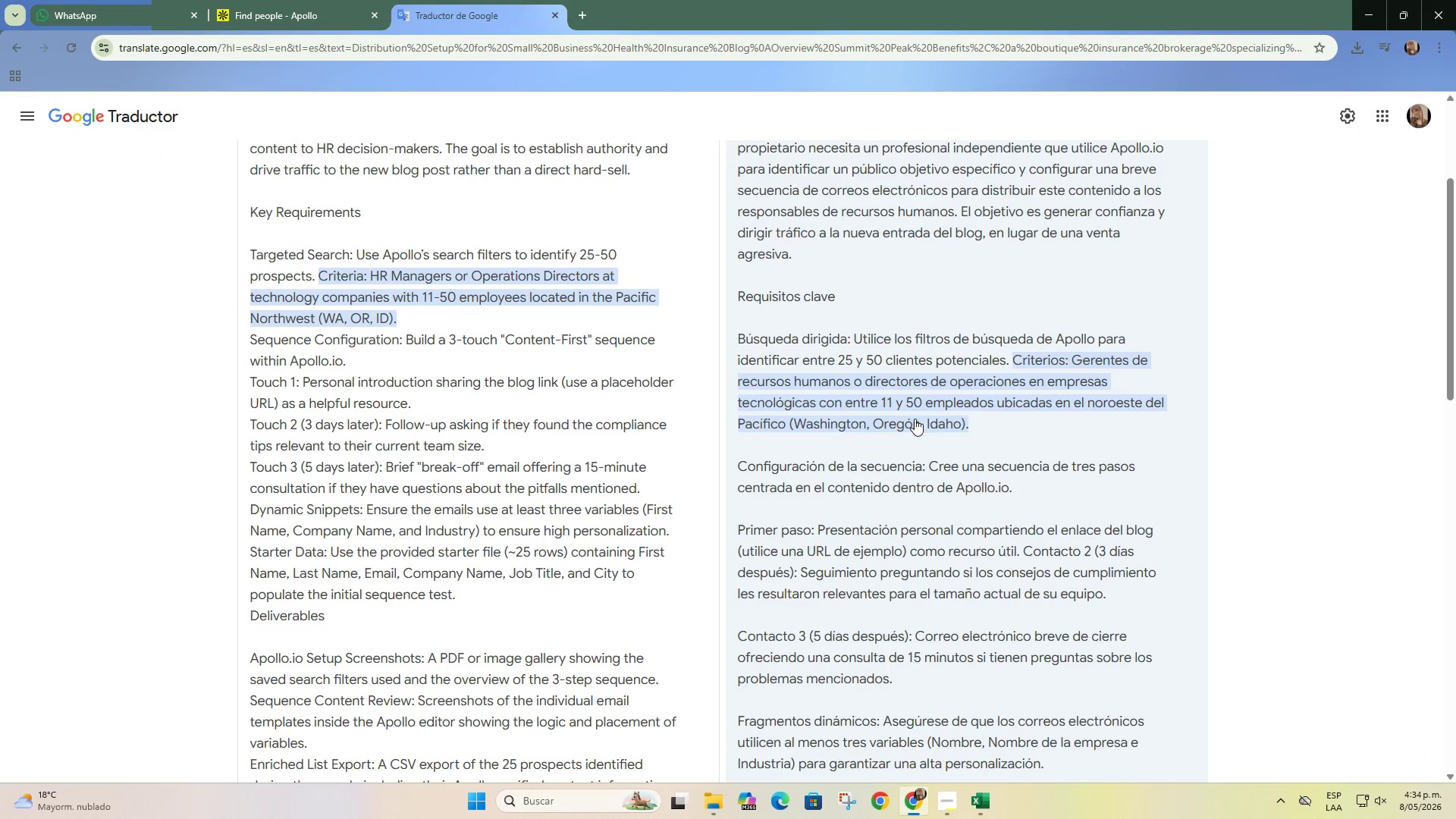 
left_click([286, 26])
 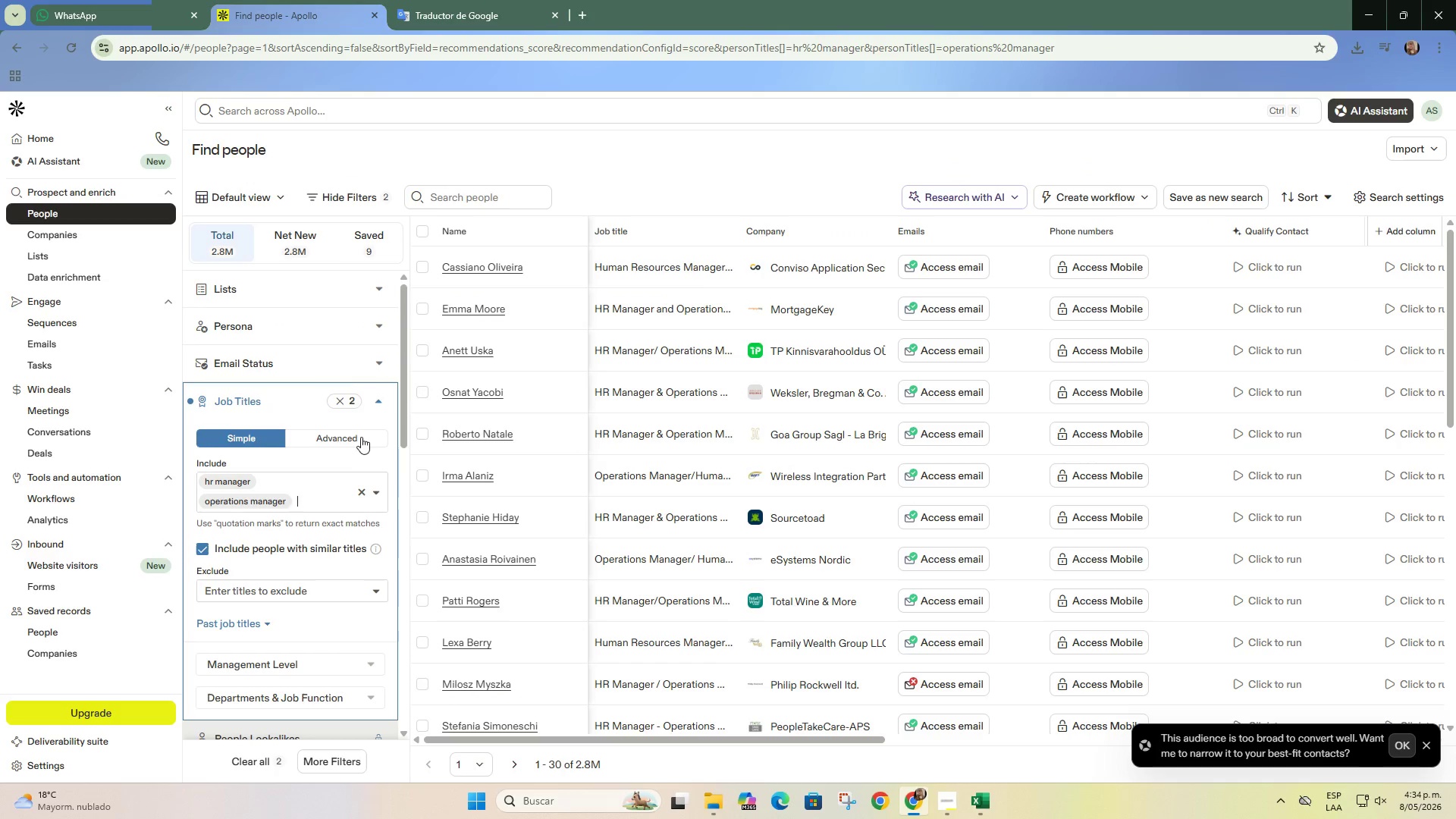 
left_click([485, 0])
 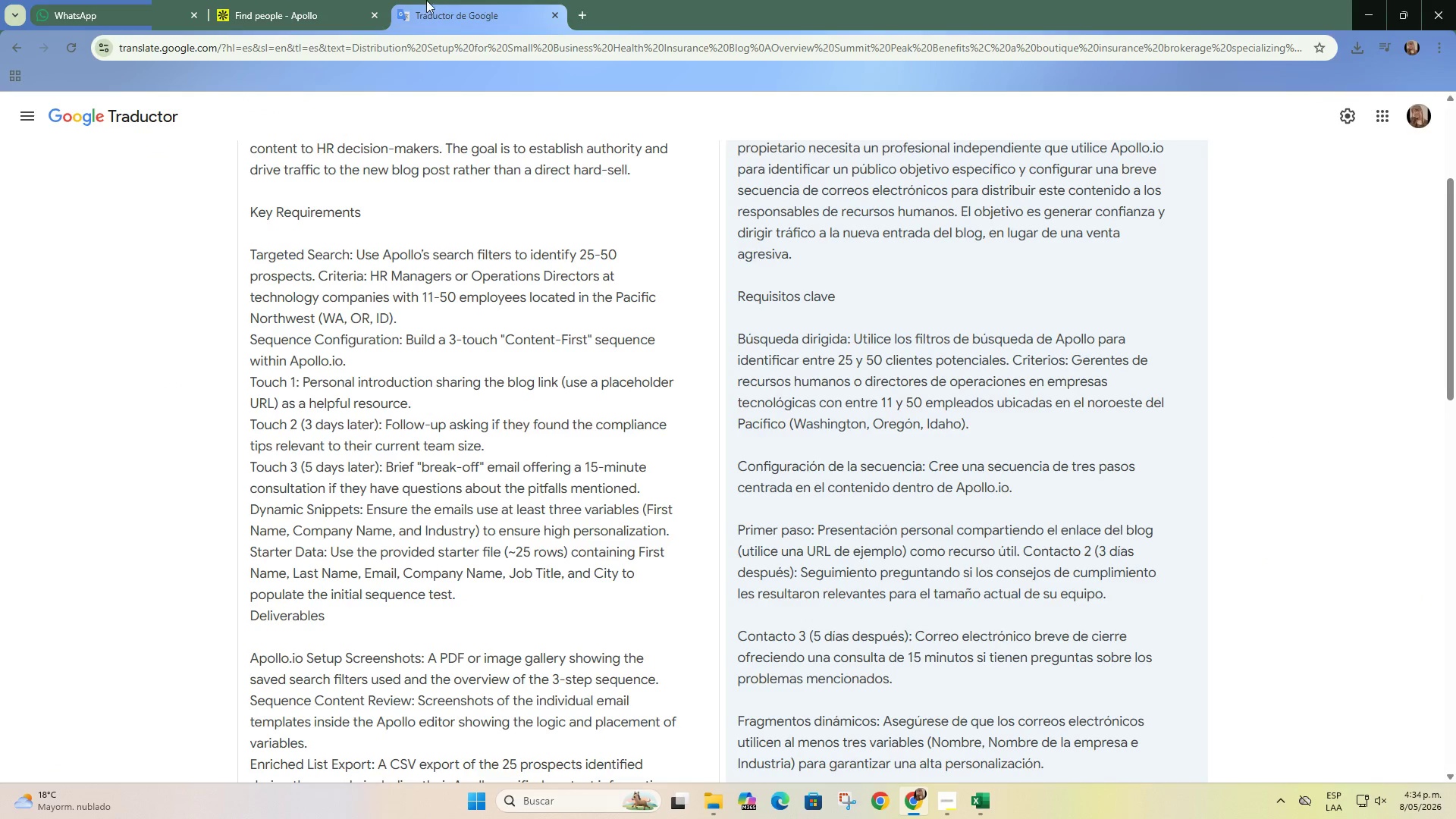 
left_click([327, 0])
 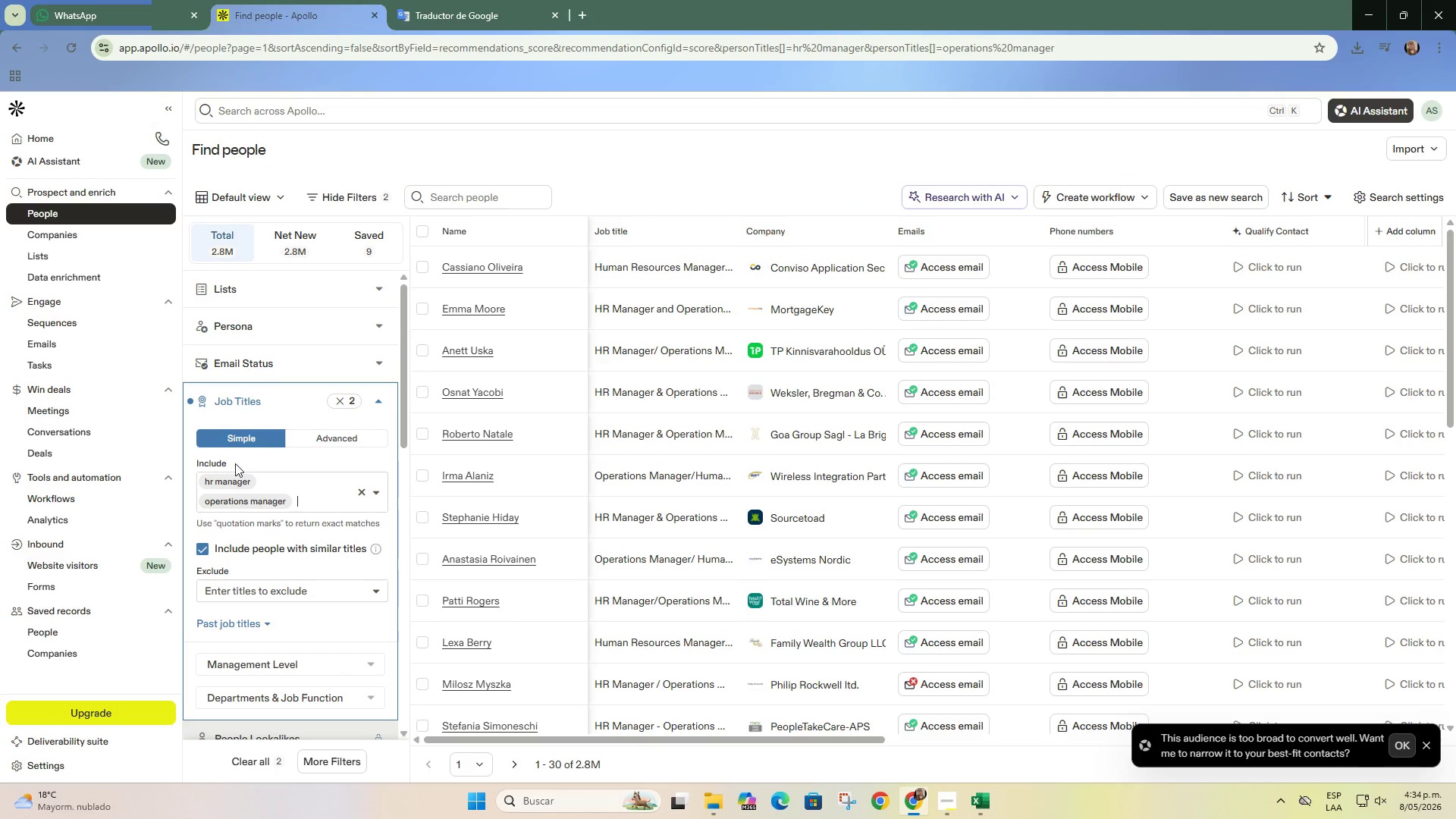 
scroll: coordinate [243, 463], scroll_direction: up, amount: 1.0
 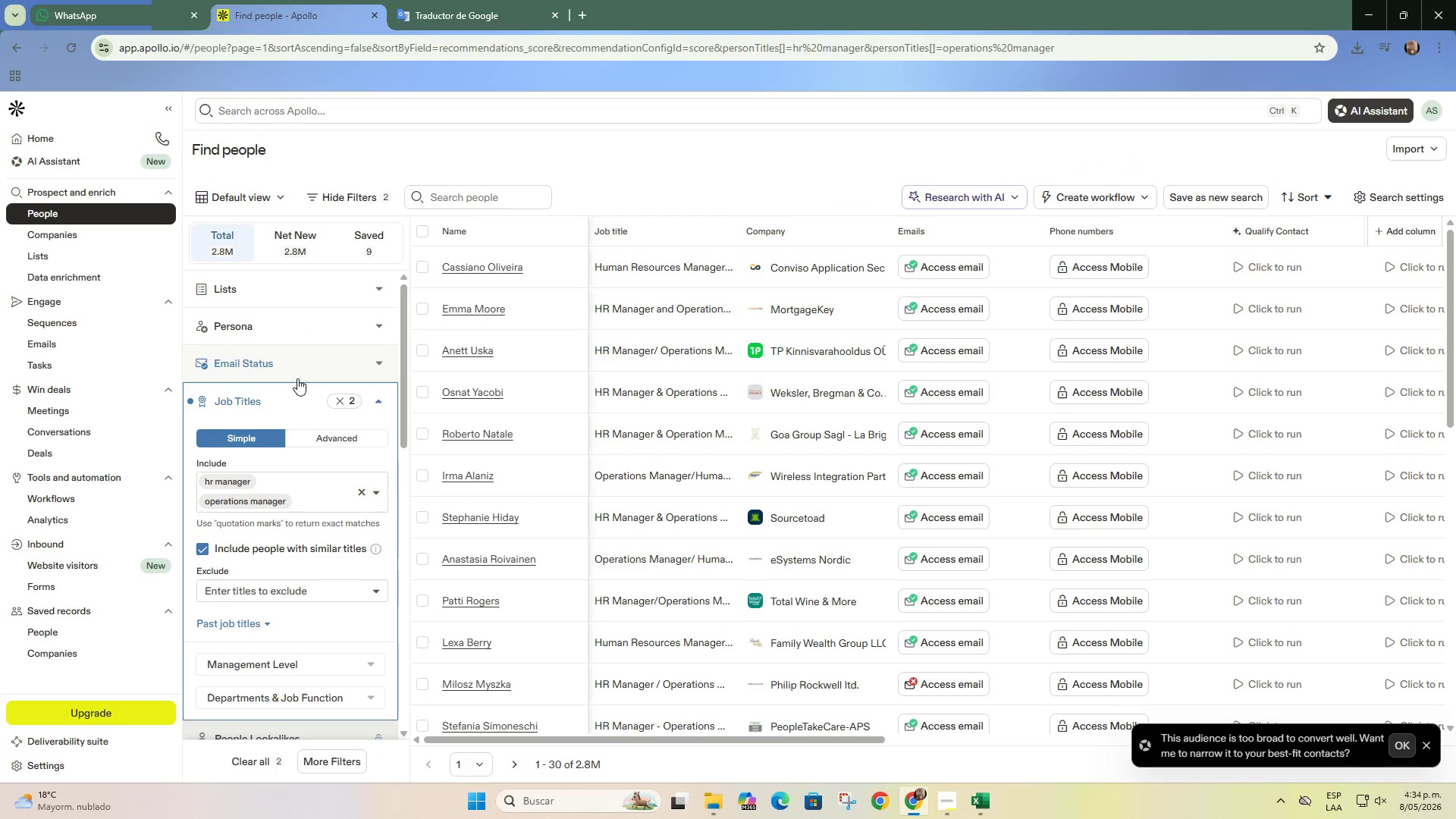 
scroll: coordinate [302, 596], scroll_direction: down, amount: 3.0
 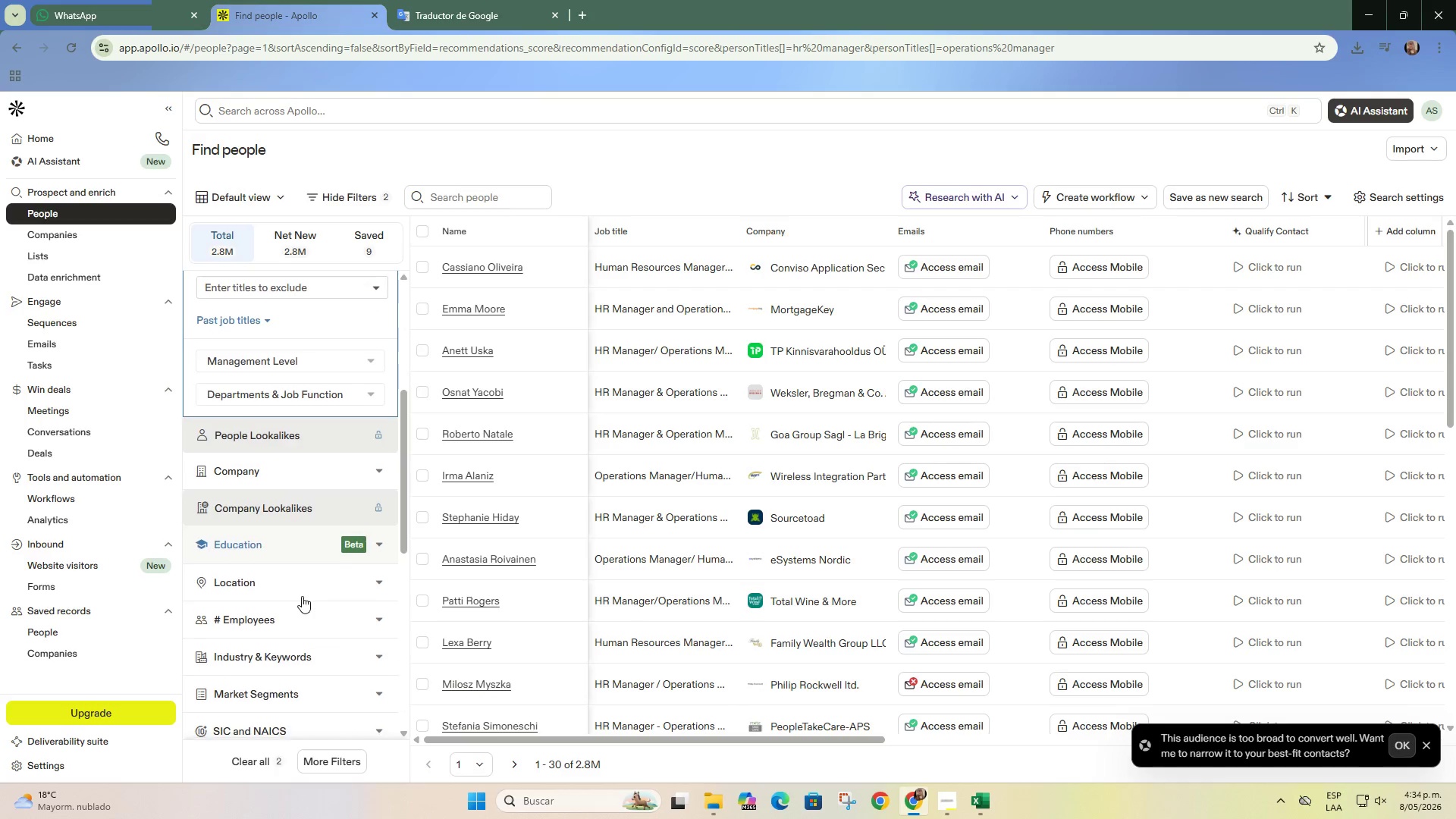 
left_click([309, 617])
 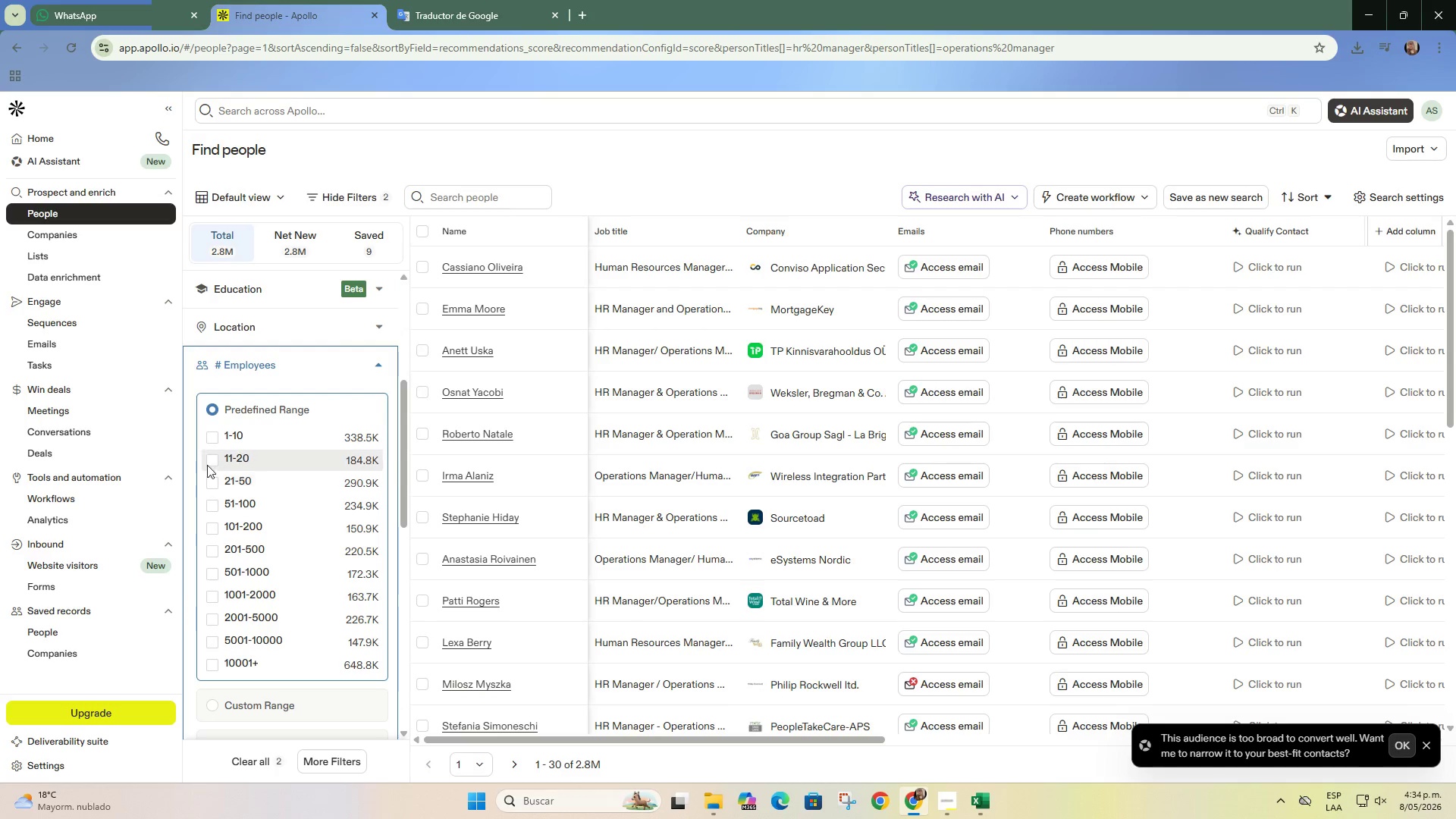 
left_click([207, 462])
 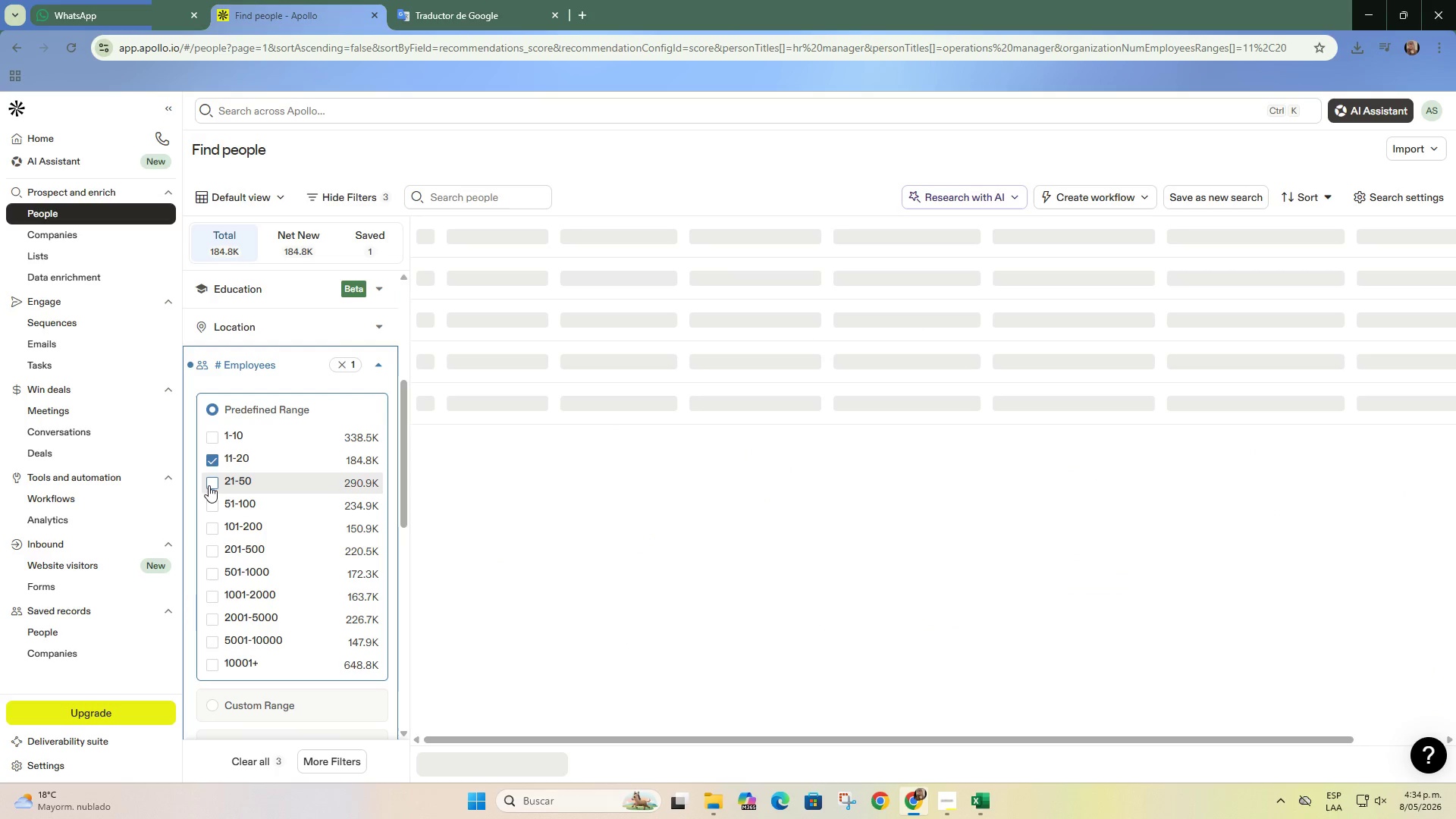 
left_click([209, 485])
 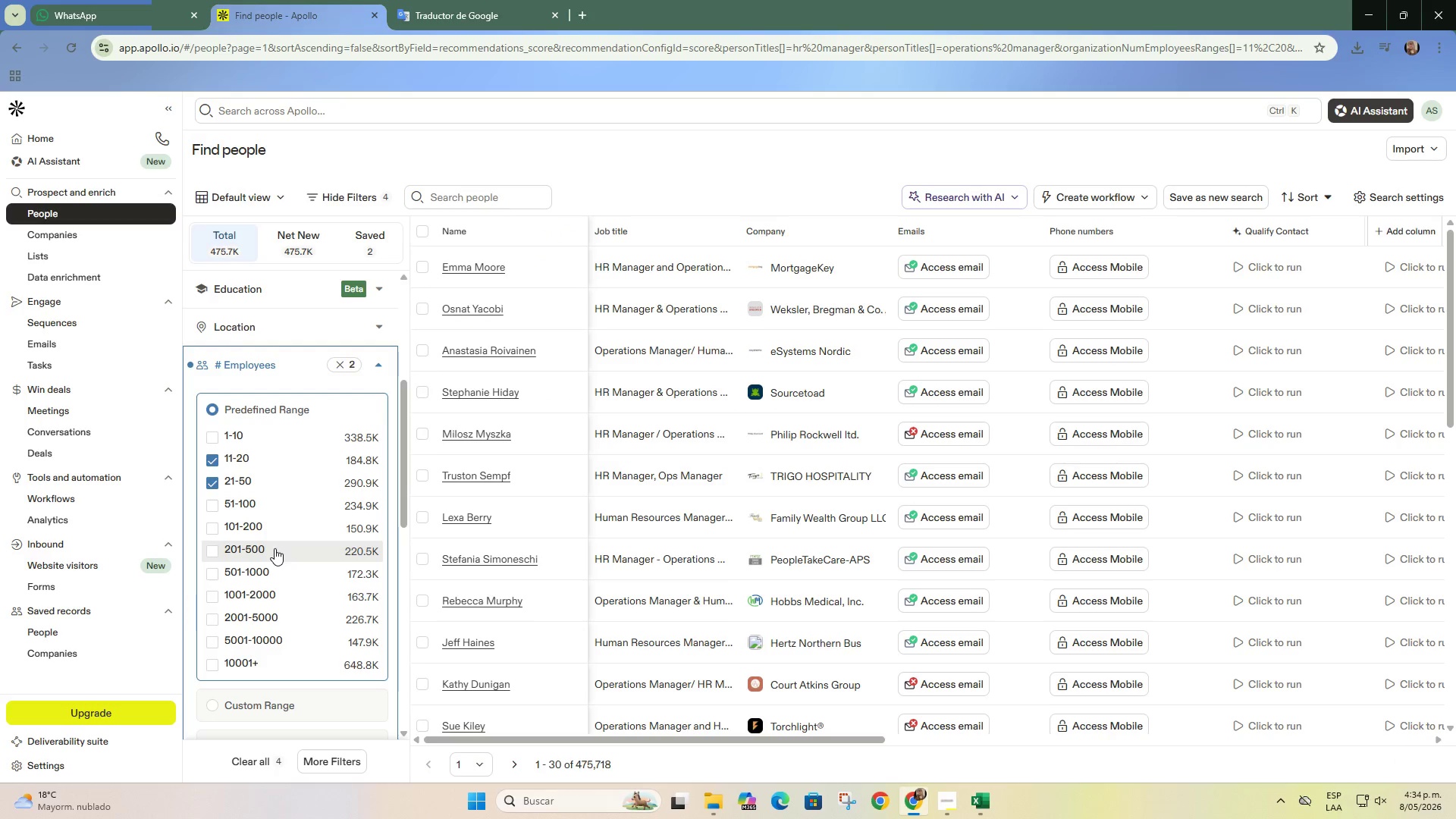 
scroll: coordinate [309, 566], scroll_direction: down, amount: 3.0
 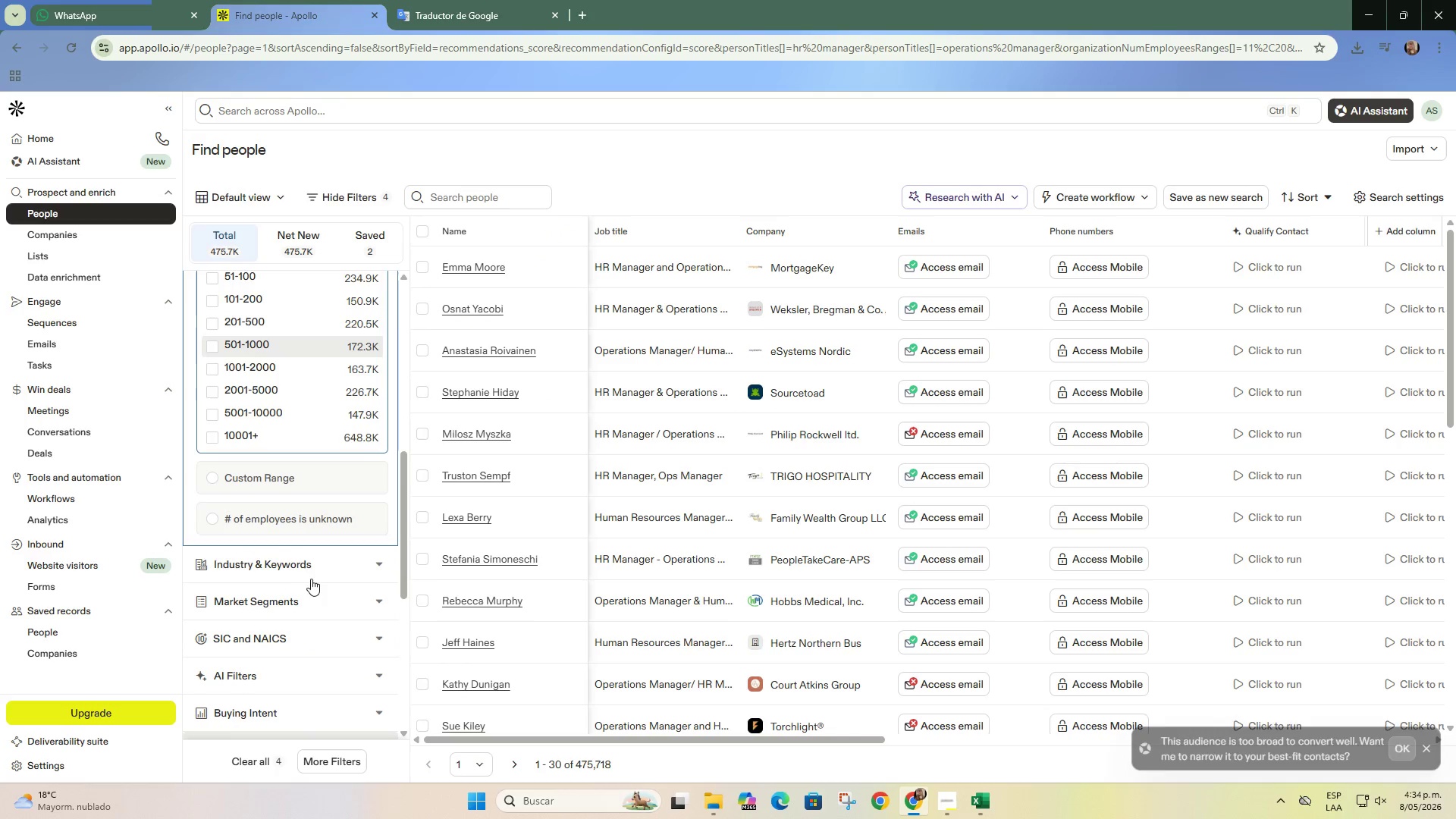 
left_click([315, 567])
 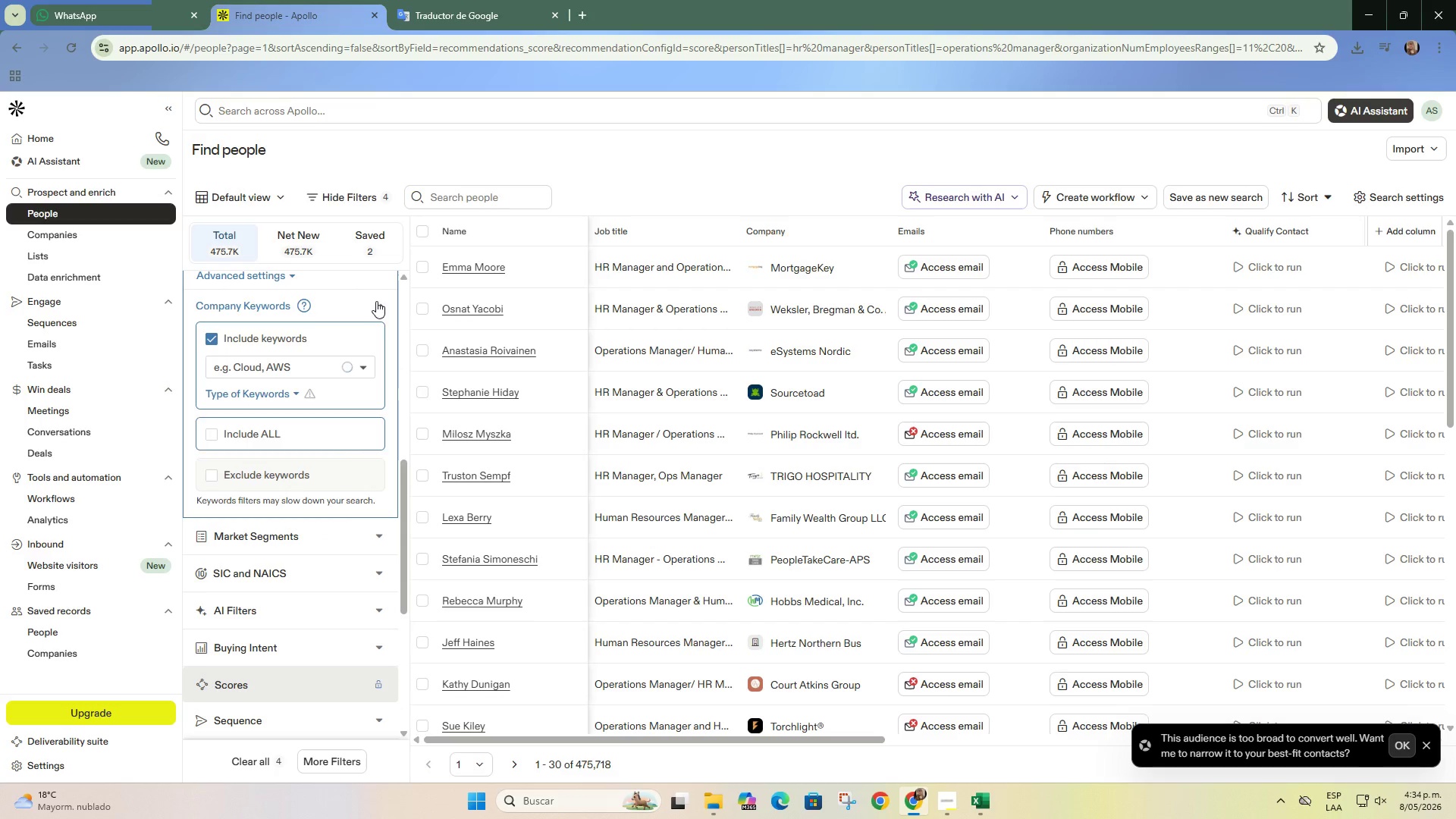 
left_click([479, 0])
 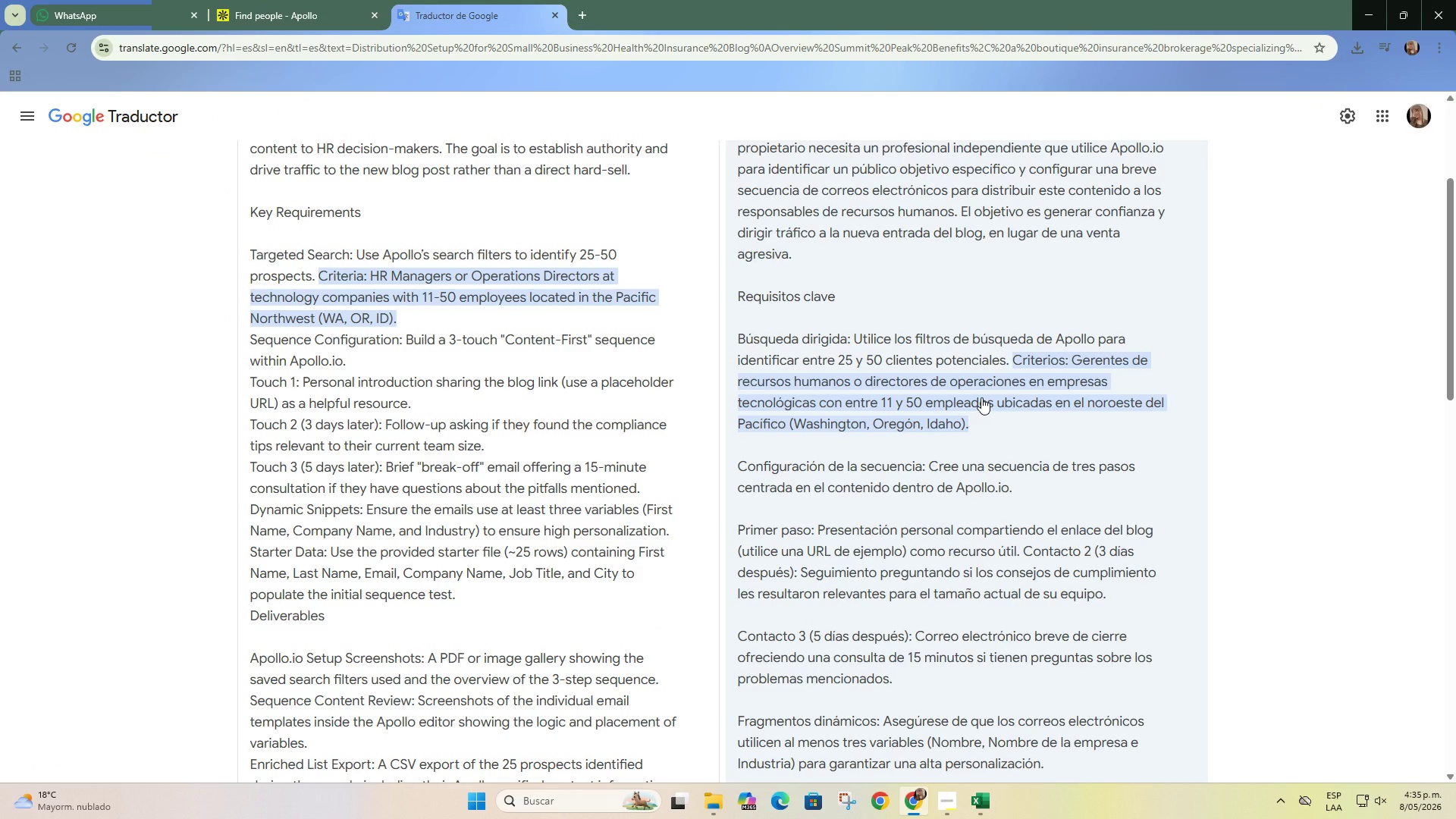 
wait(12.95)
 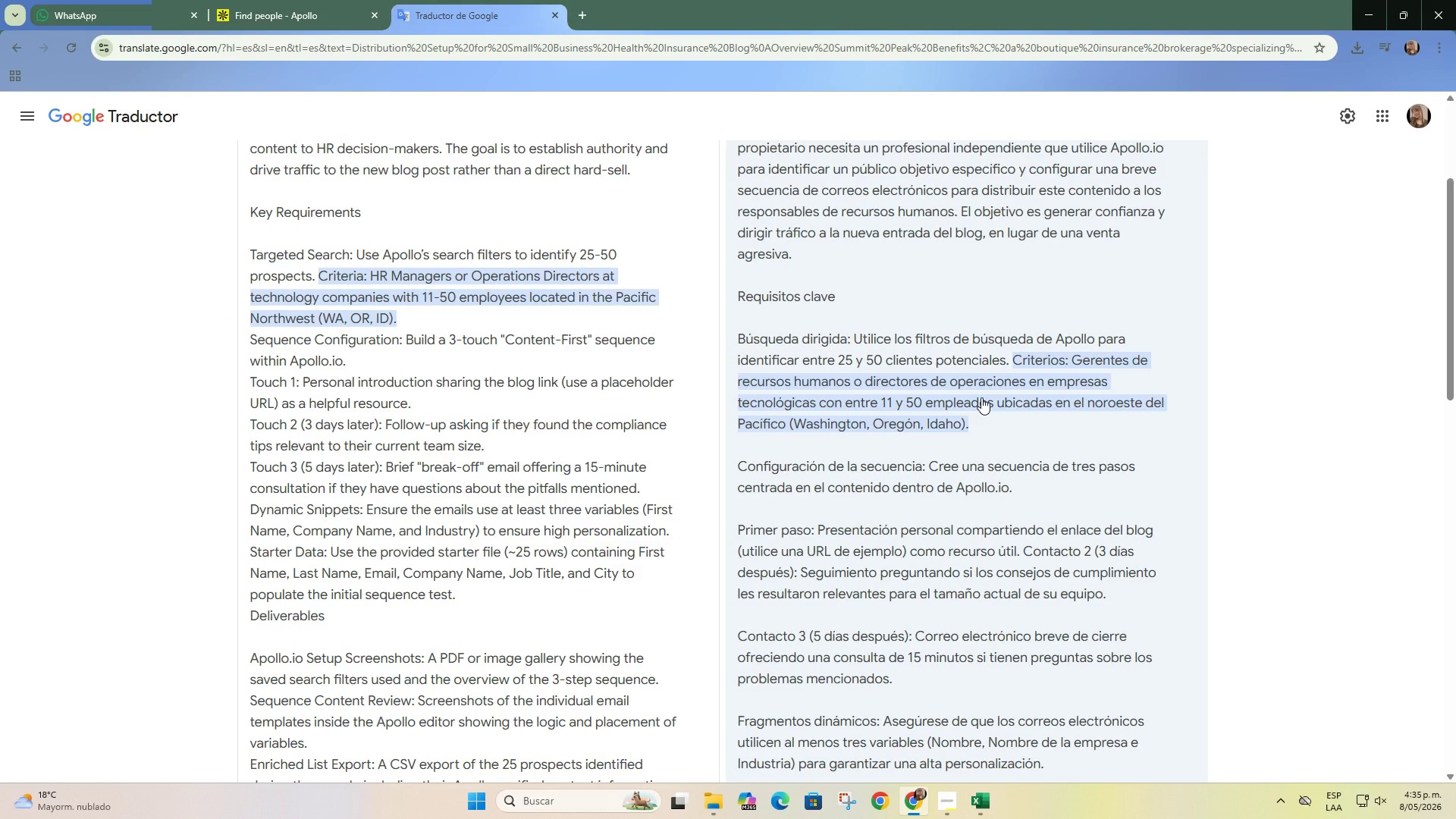 
left_click([243, 0])
 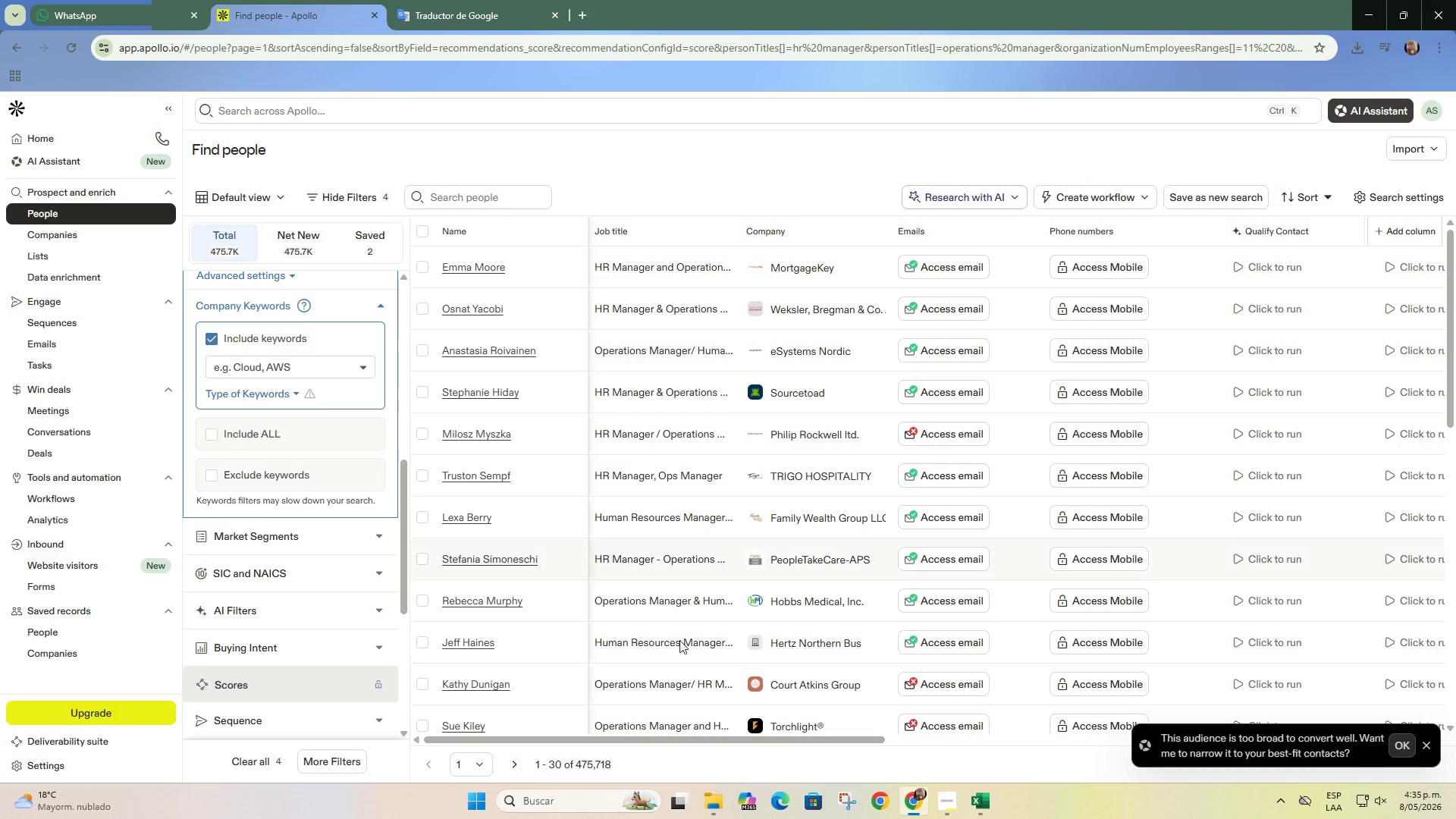 
left_click([980, 799])
 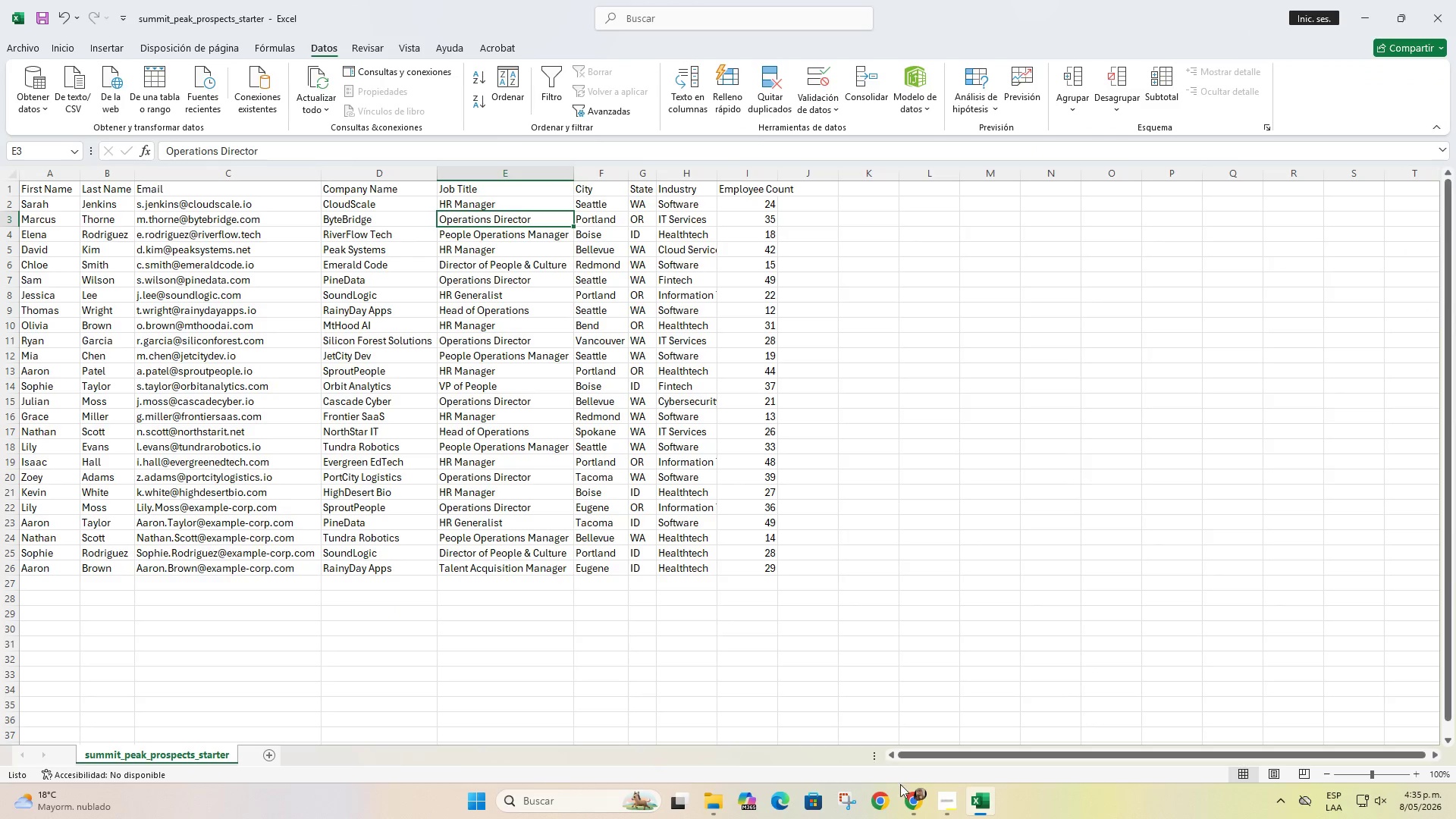 
left_click([921, 717])
 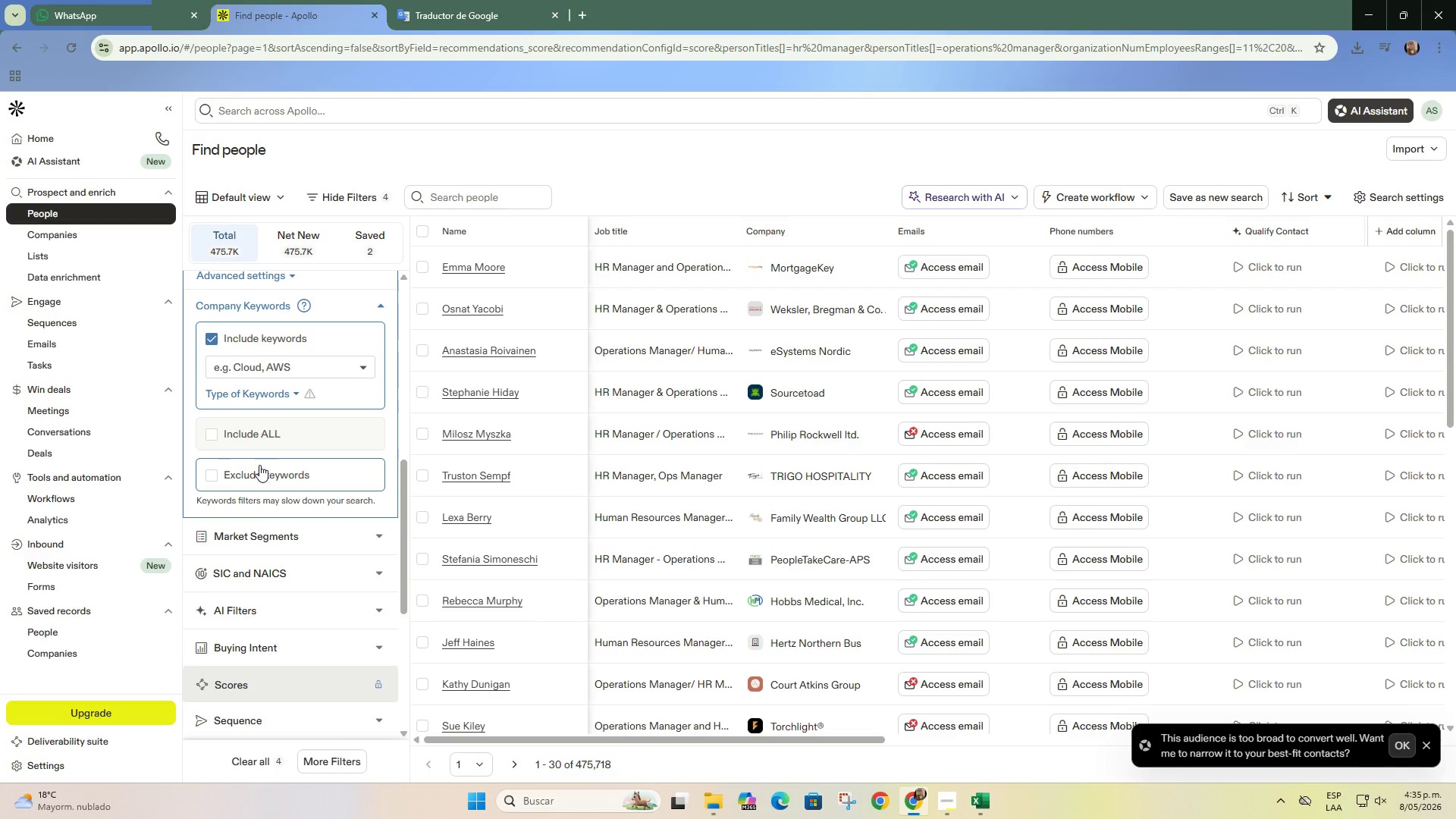 
scroll: coordinate [259, 465], scroll_direction: up, amount: 4.0
 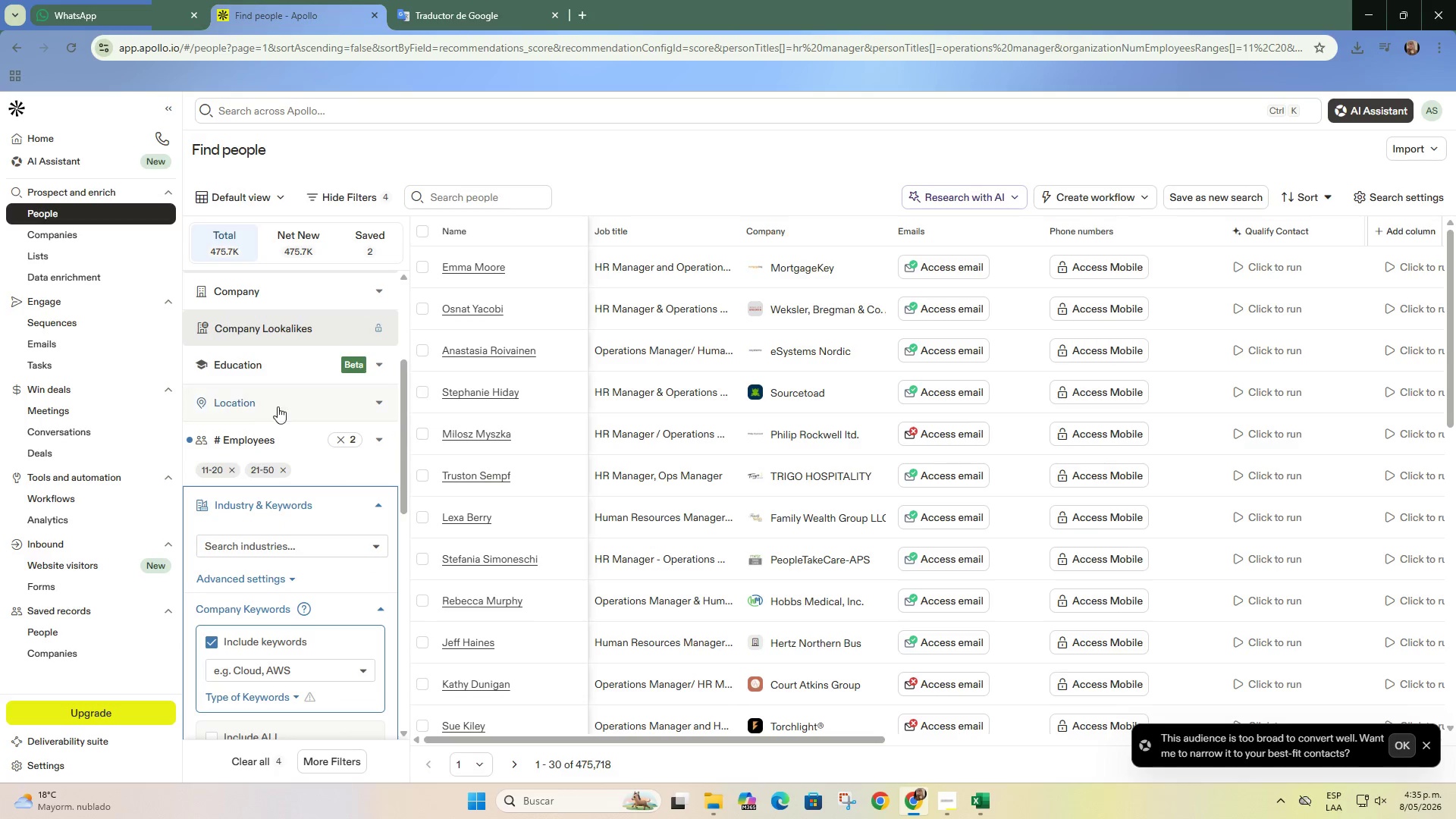 
left_click([282, 394])
 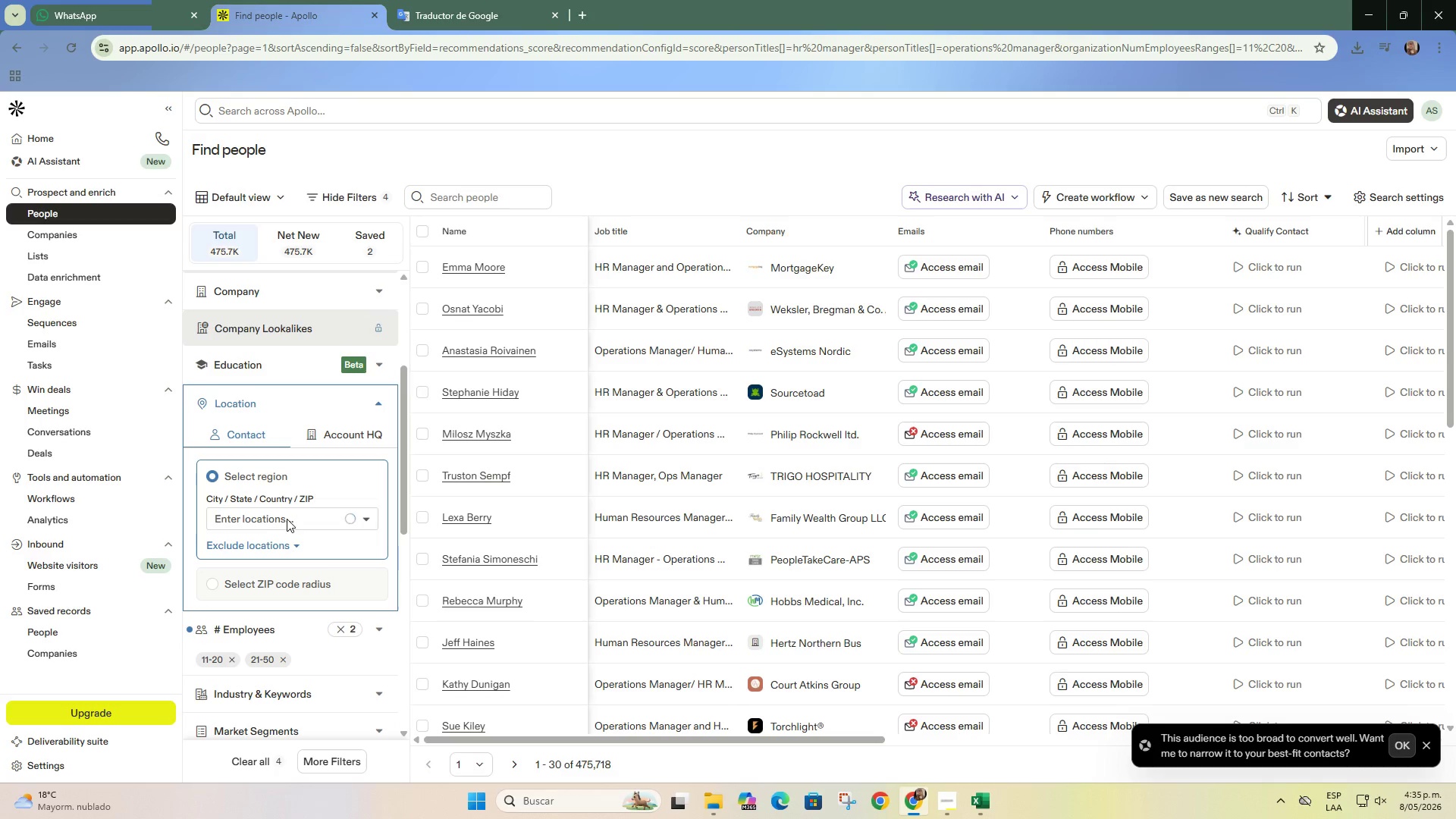 
left_click([292, 519])
 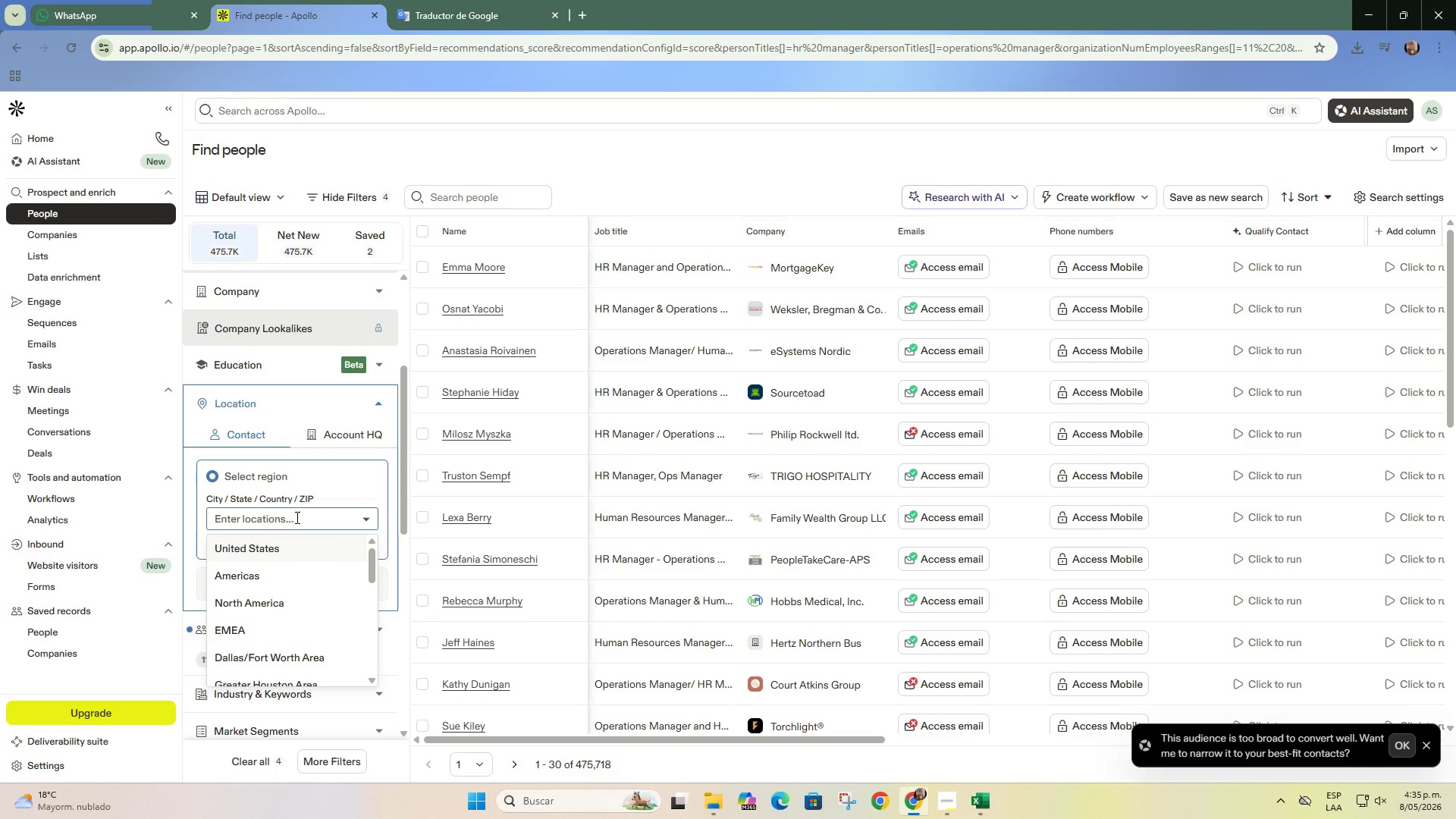 
type(wh)
key(Backspace)
type(a)
key(Backspace)
type(ha)
 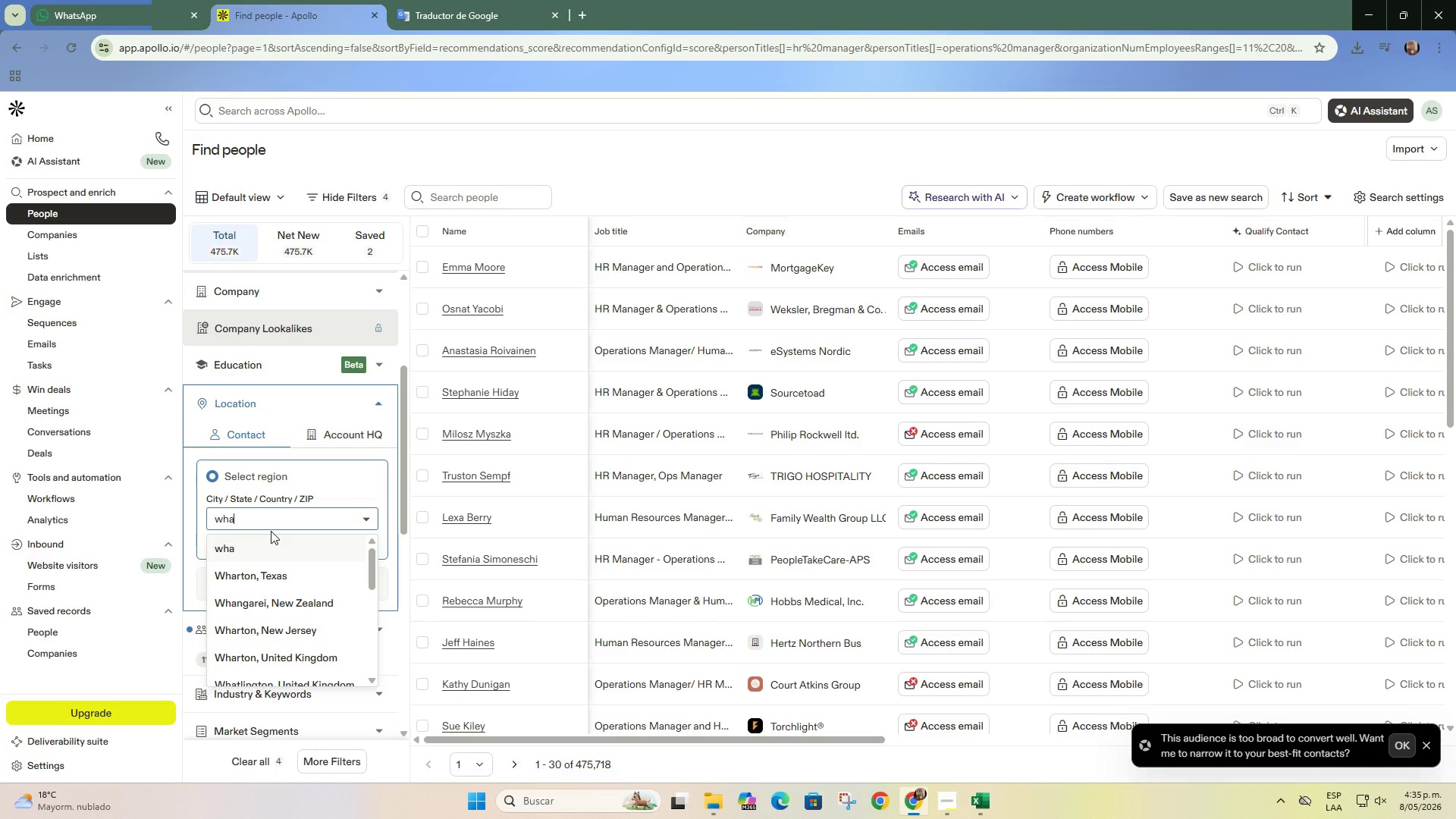 
key(Backspace)
key(Backspace)
type(as)
 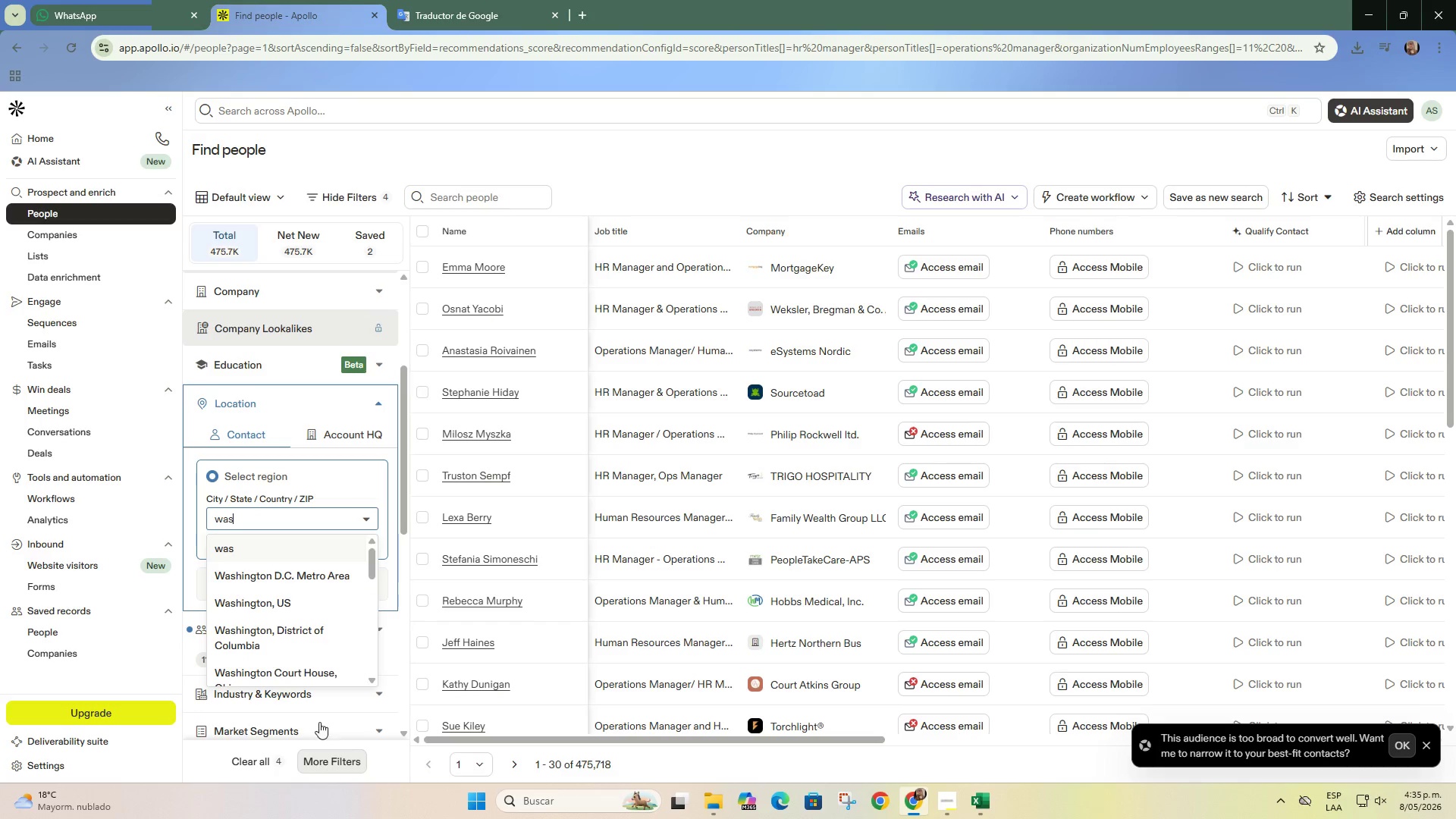 
left_click([316, 597])
 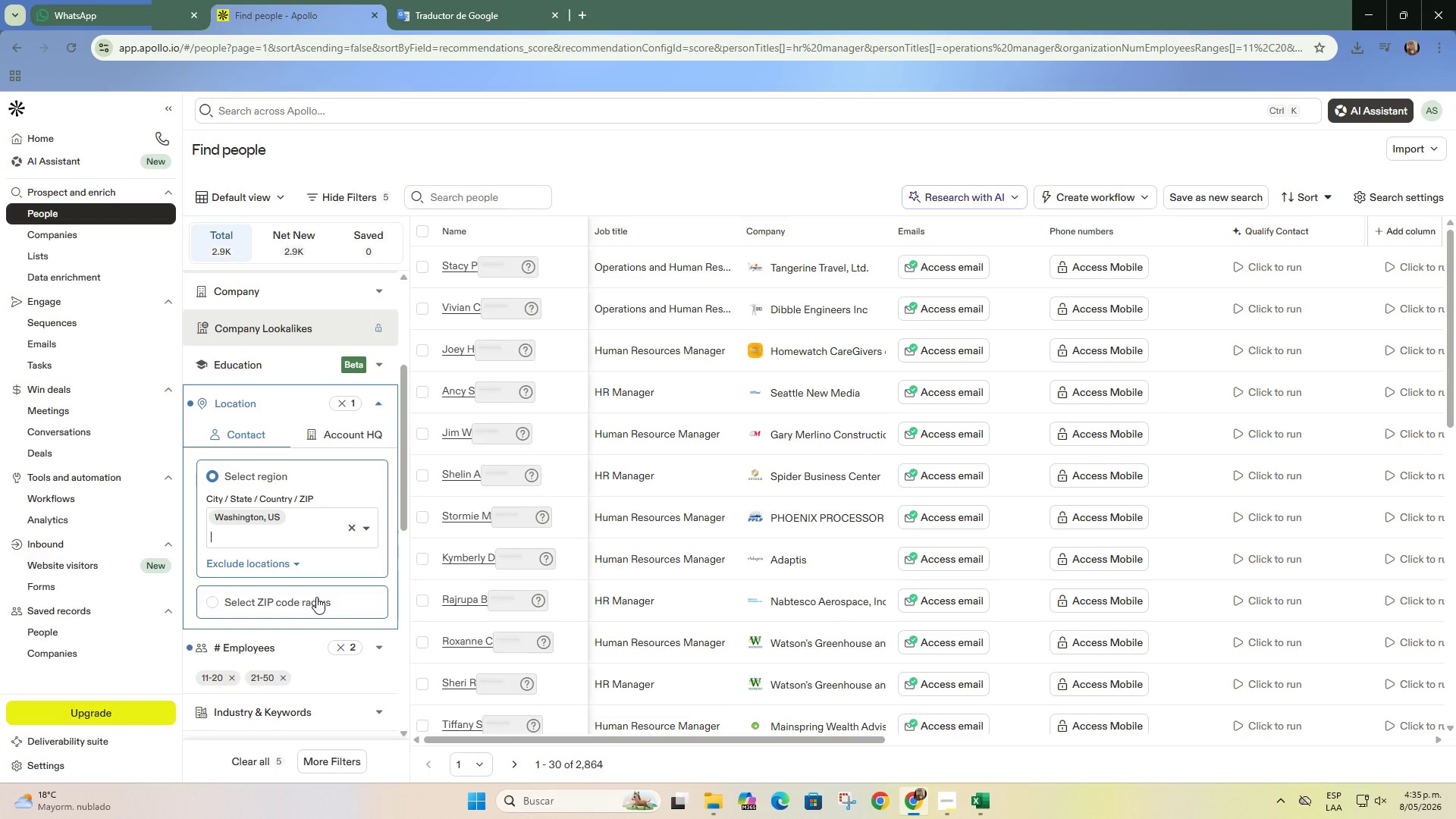 
wait(9.62)
 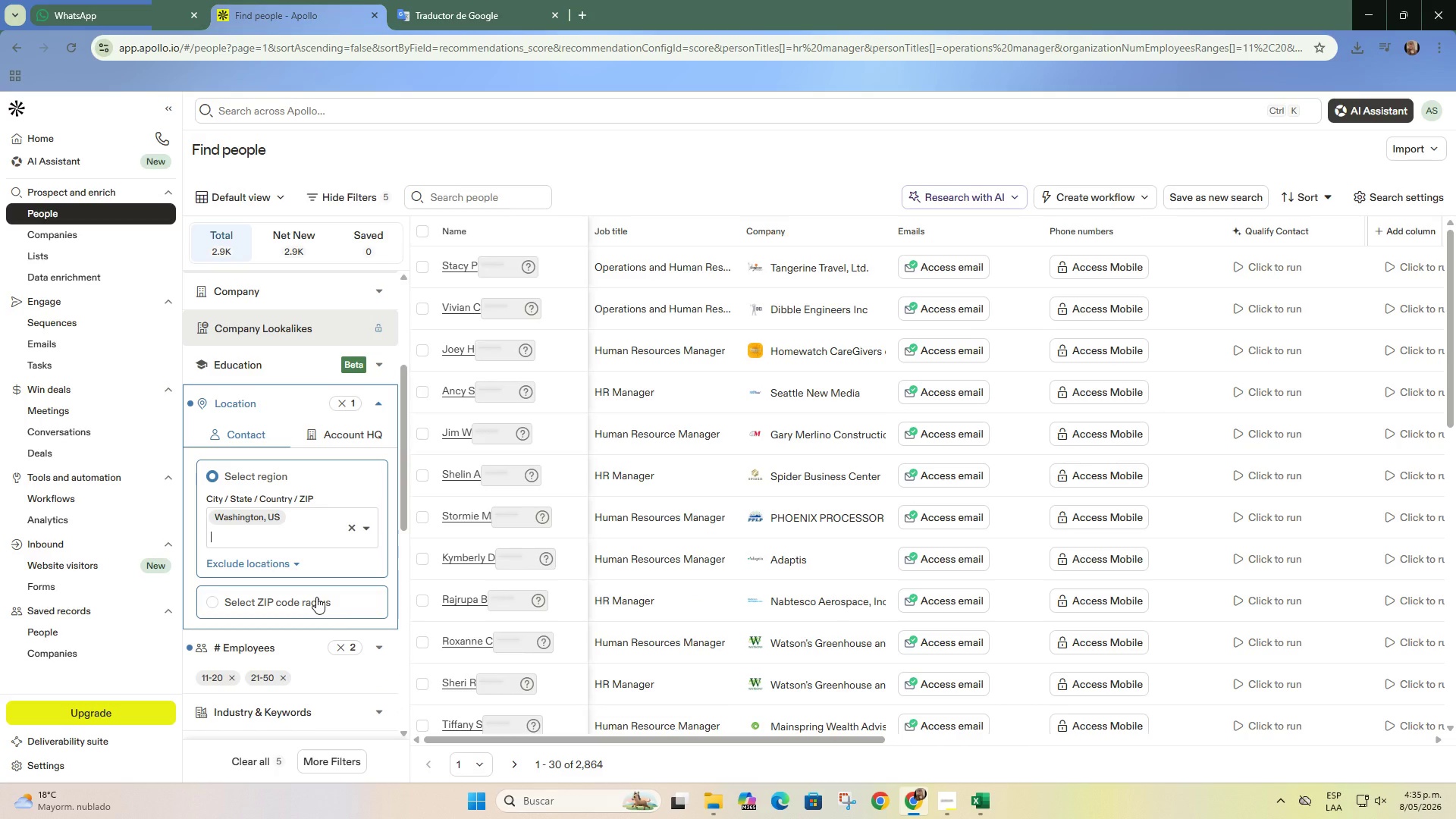 
left_click([422, 0])
 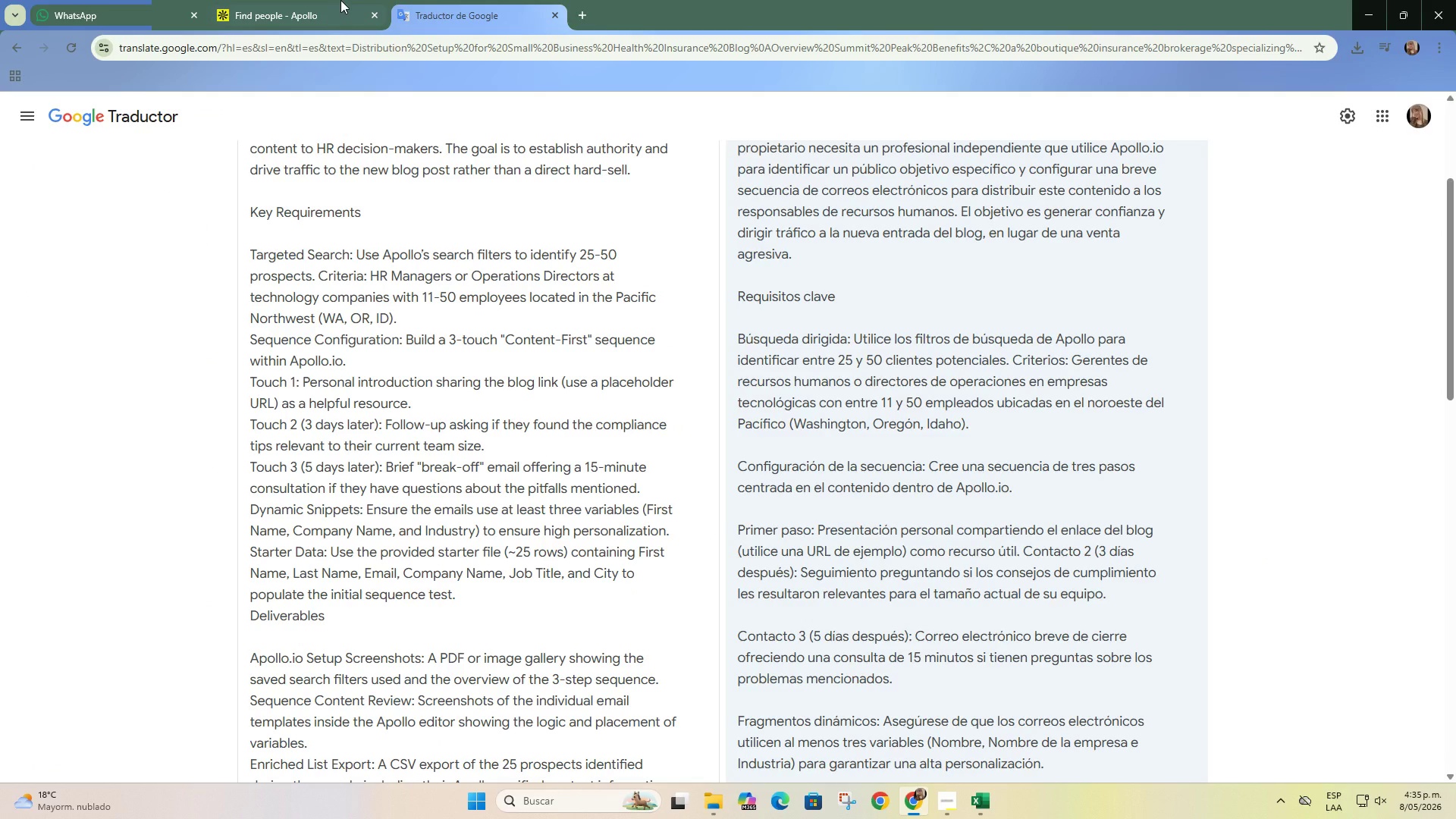 
left_click([340, 0])
 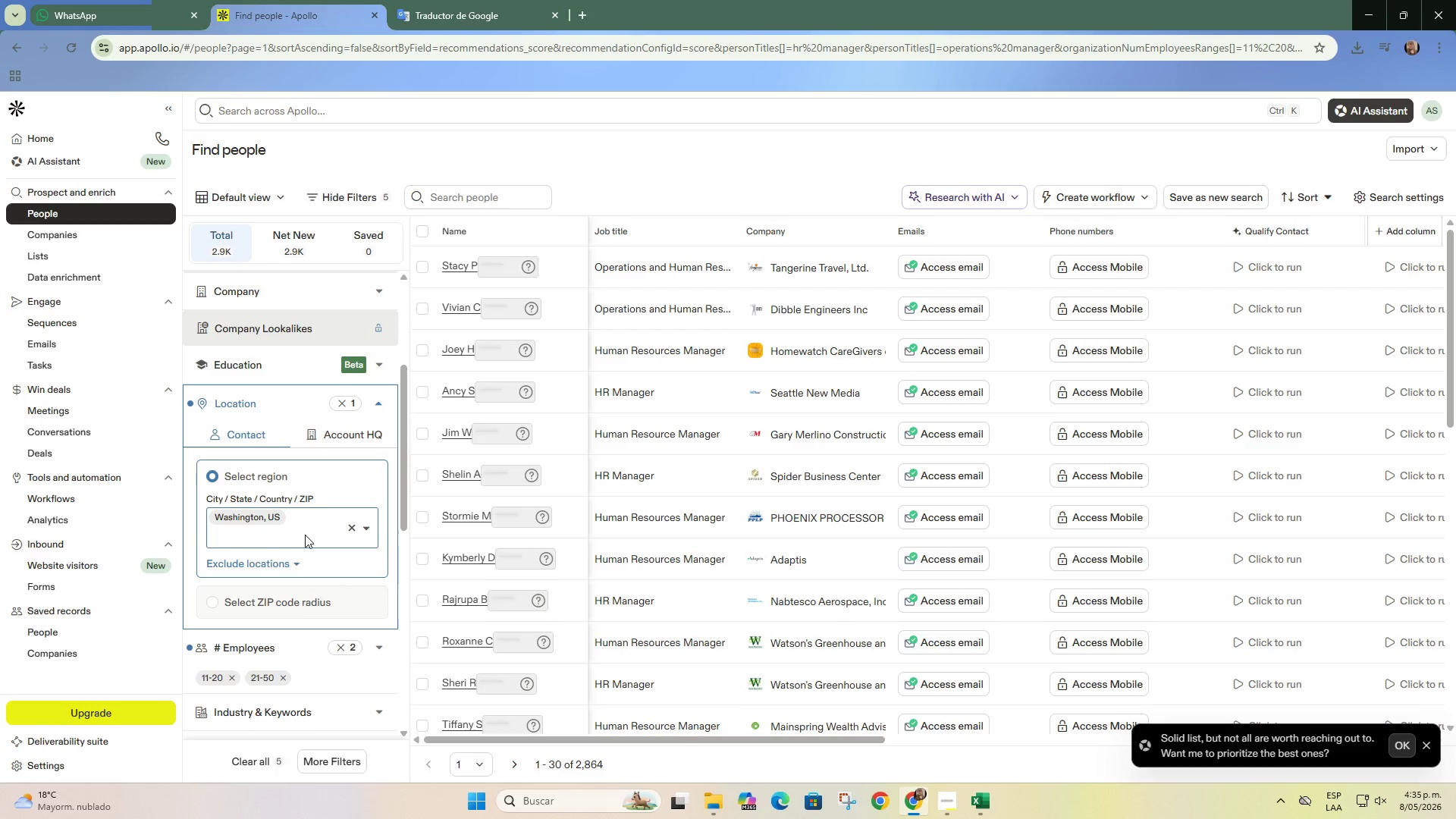 
type(orego)
key(Backspace)
key(Backspace)
key(Backspace)
type(e)
 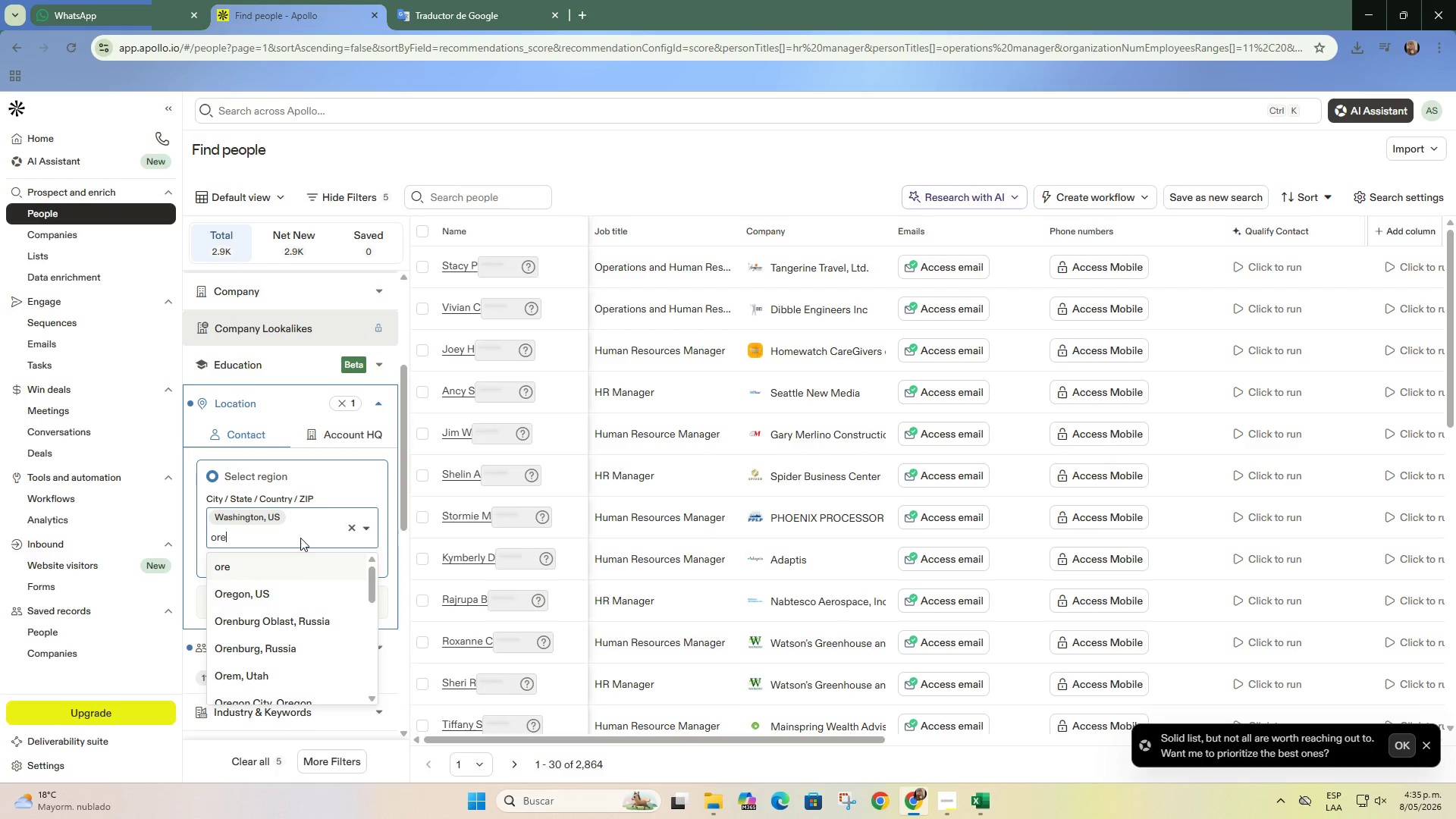 
left_click([291, 589])
 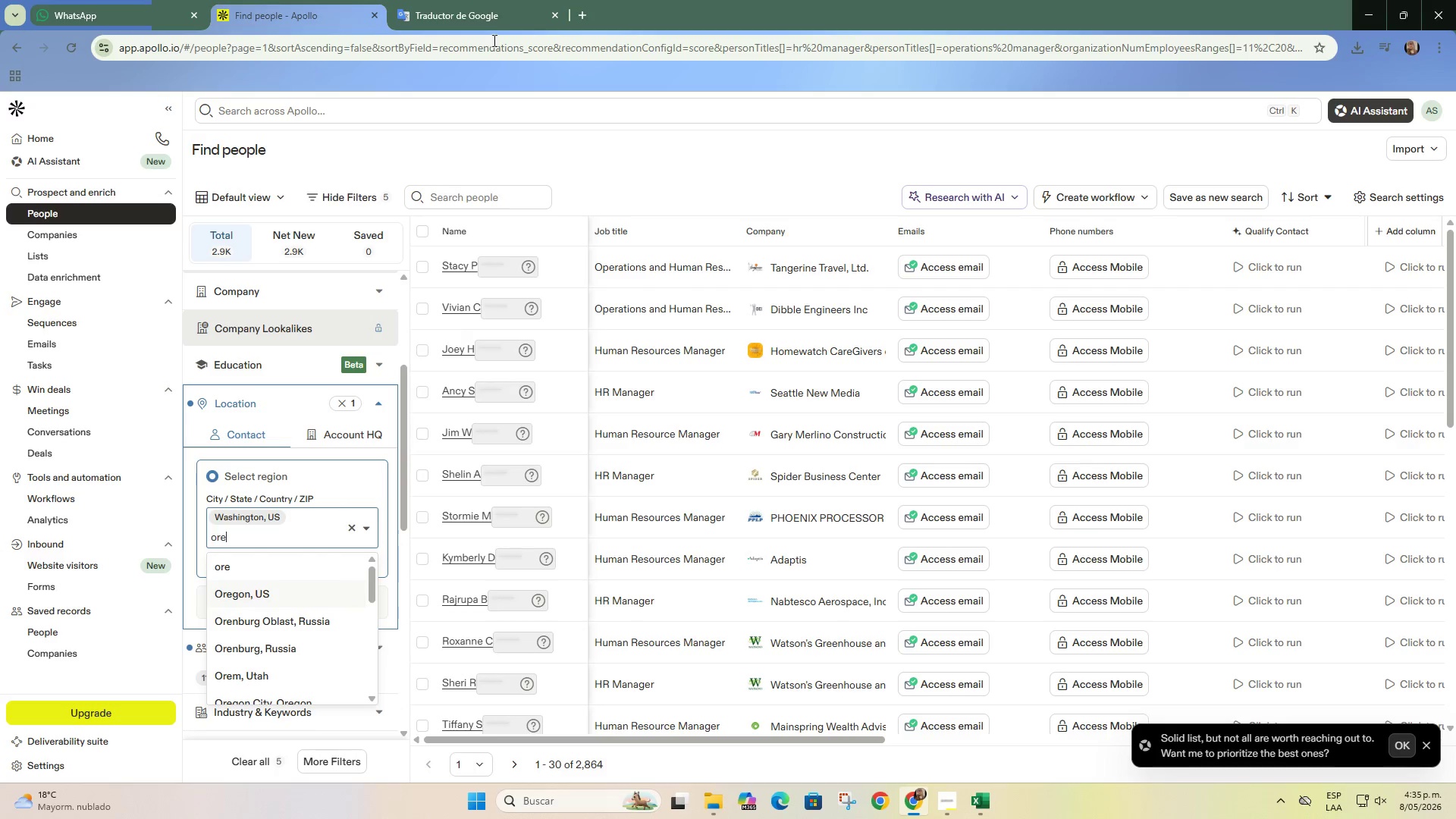 
left_click([498, 0])
 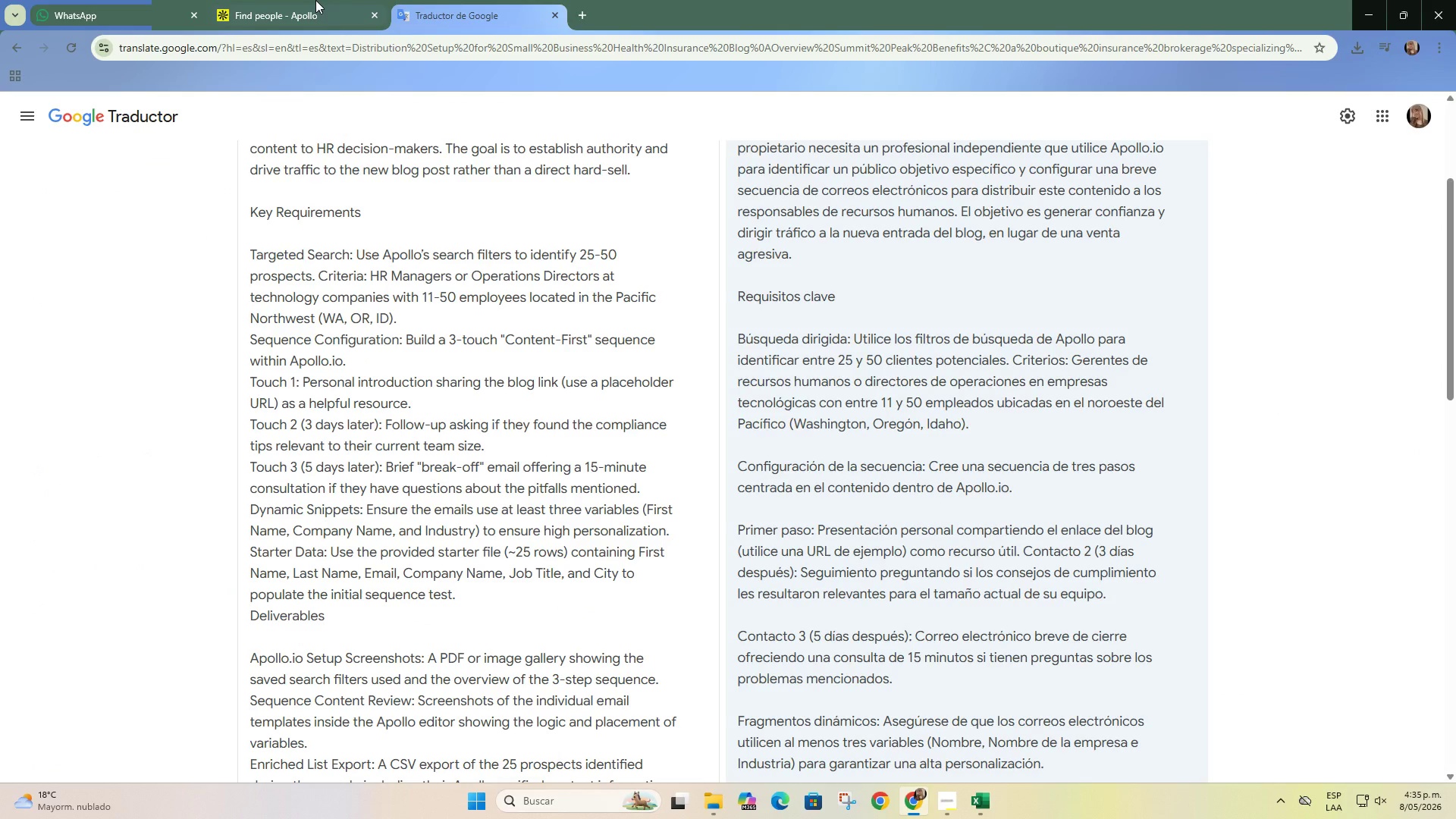 
left_click([322, 1])
 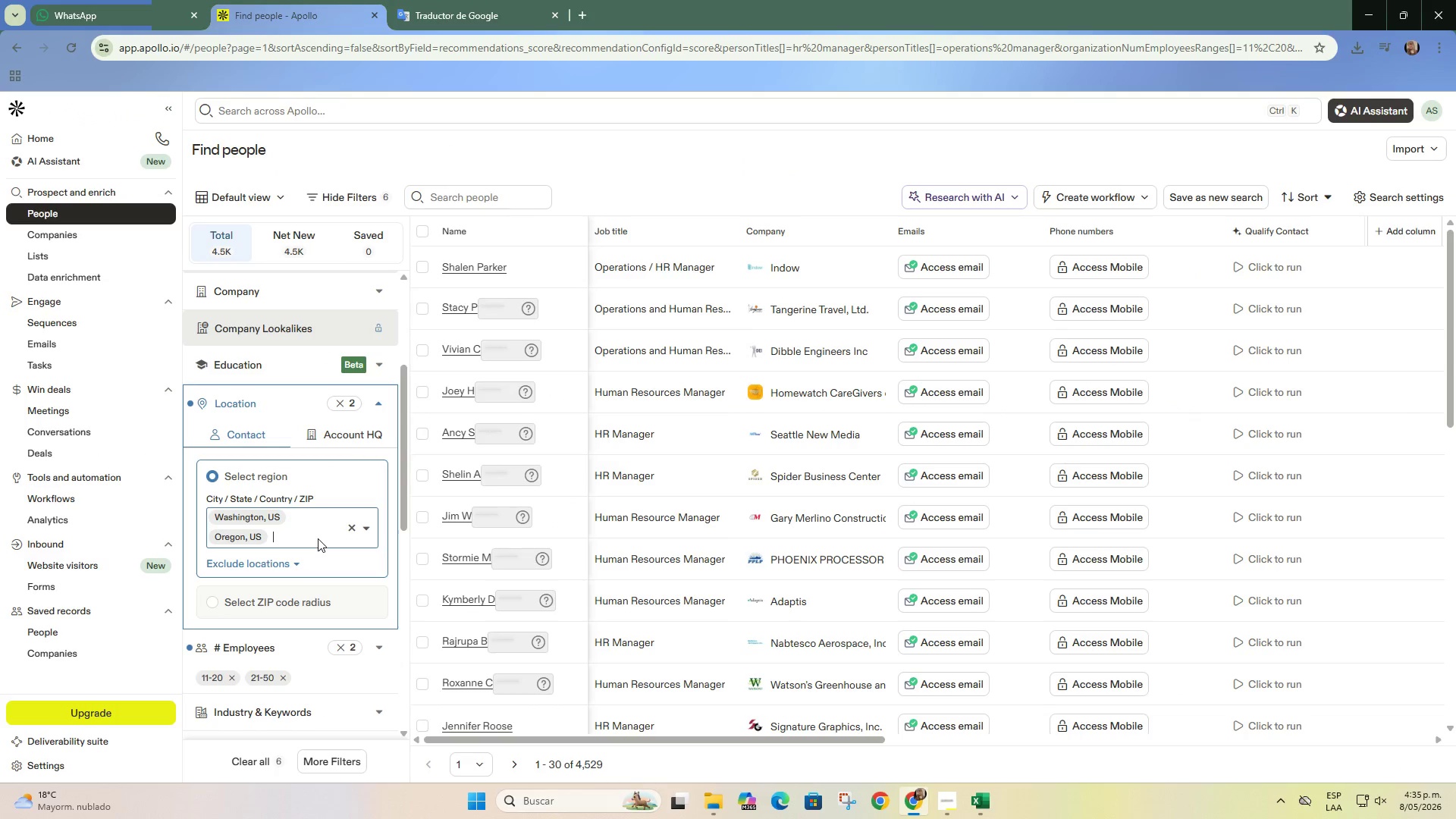 
type(idaho)
key(Backspace)
type(o)
 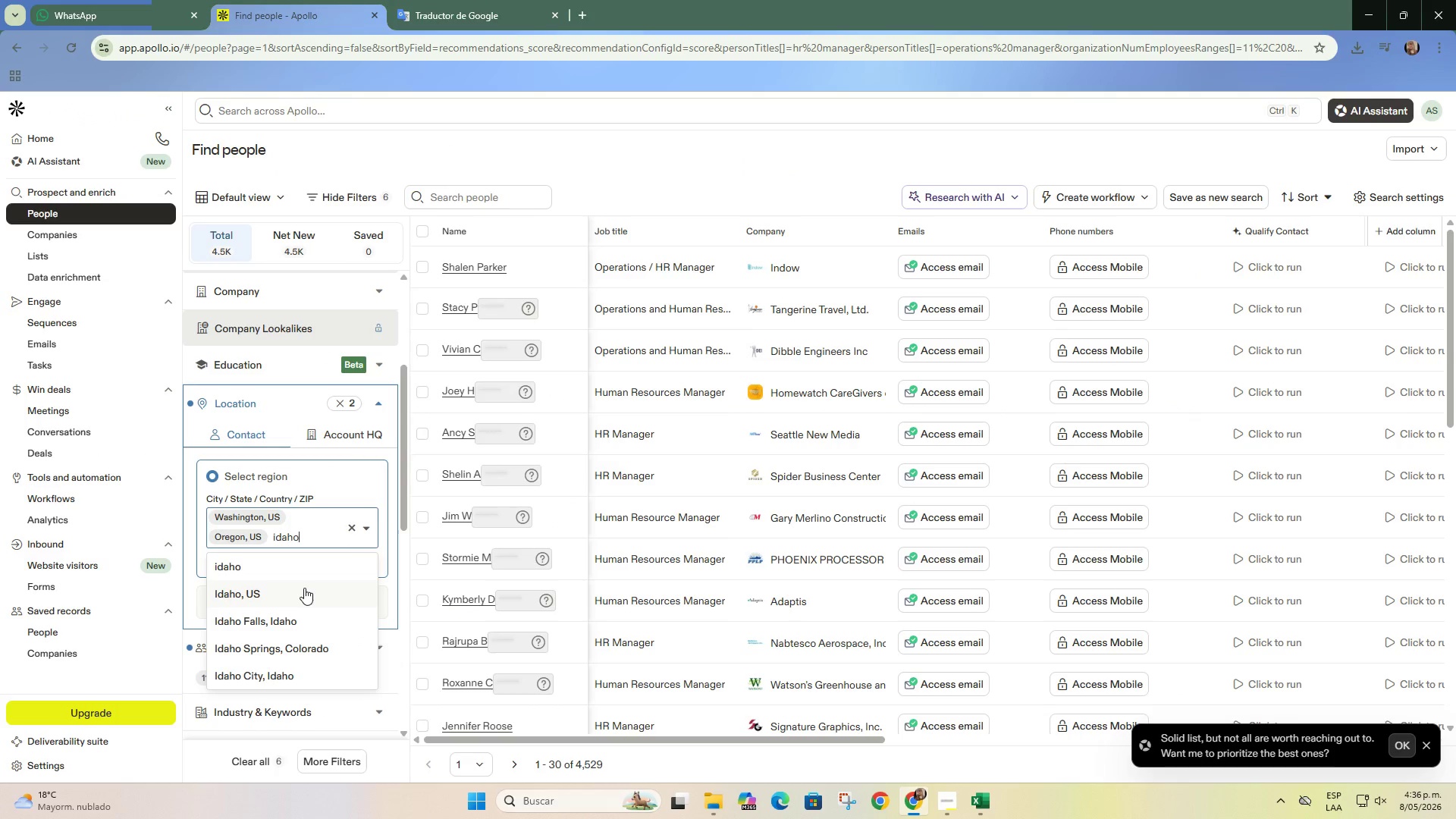 
left_click([304, 588])
 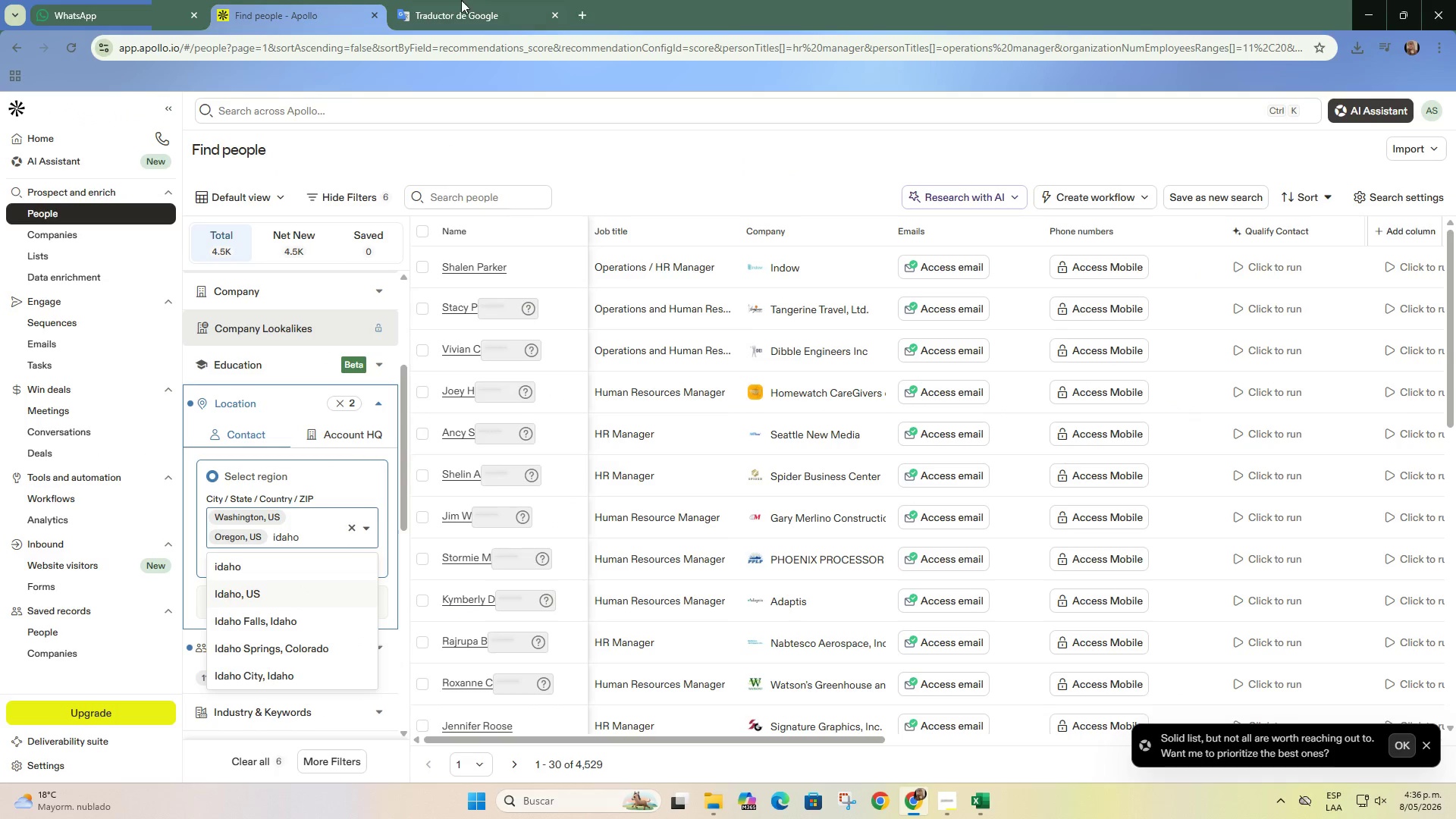 
left_click([475, 0])
 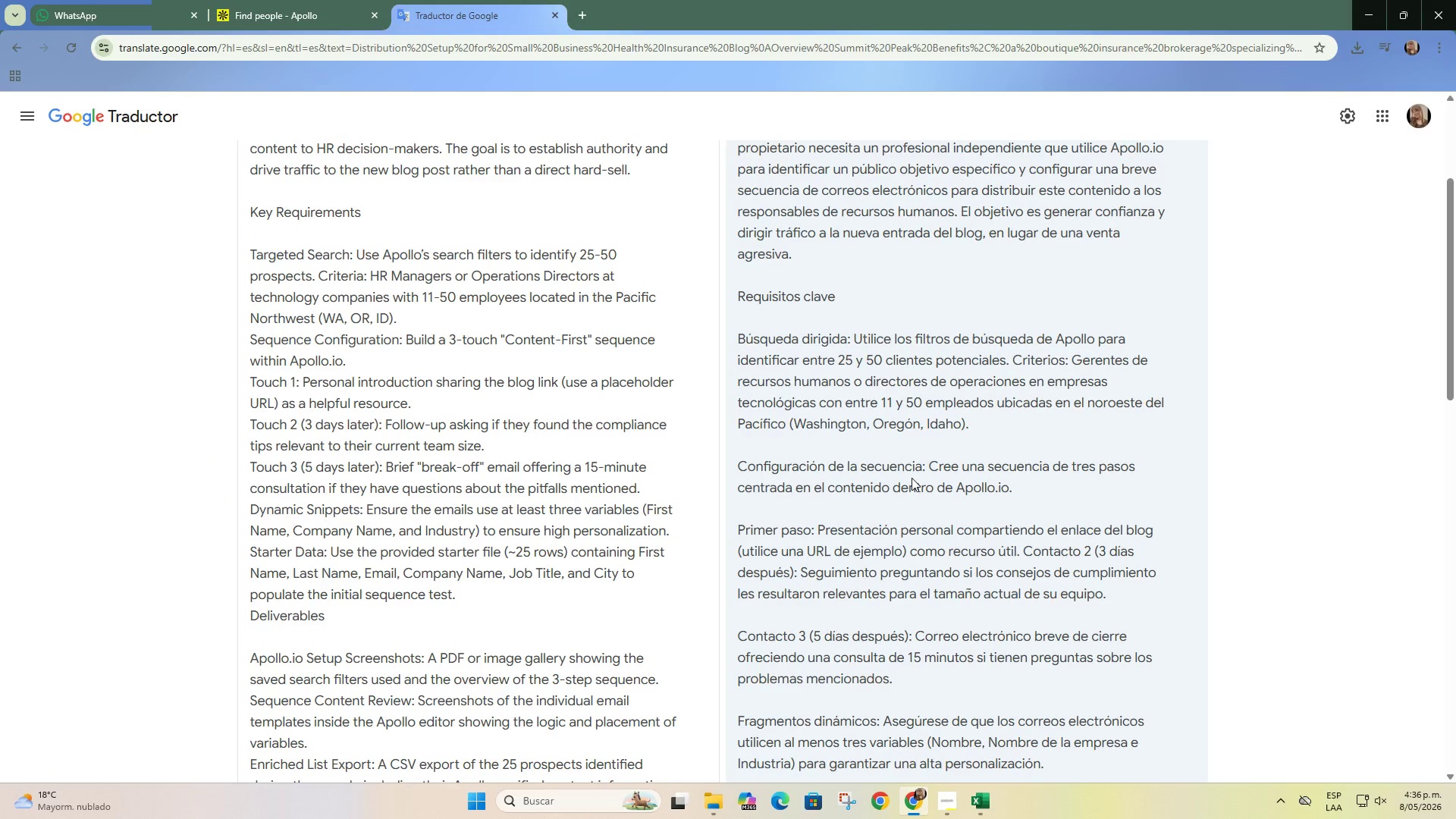 
scroll: coordinate [929, 516], scroll_direction: up, amount: 1.0
 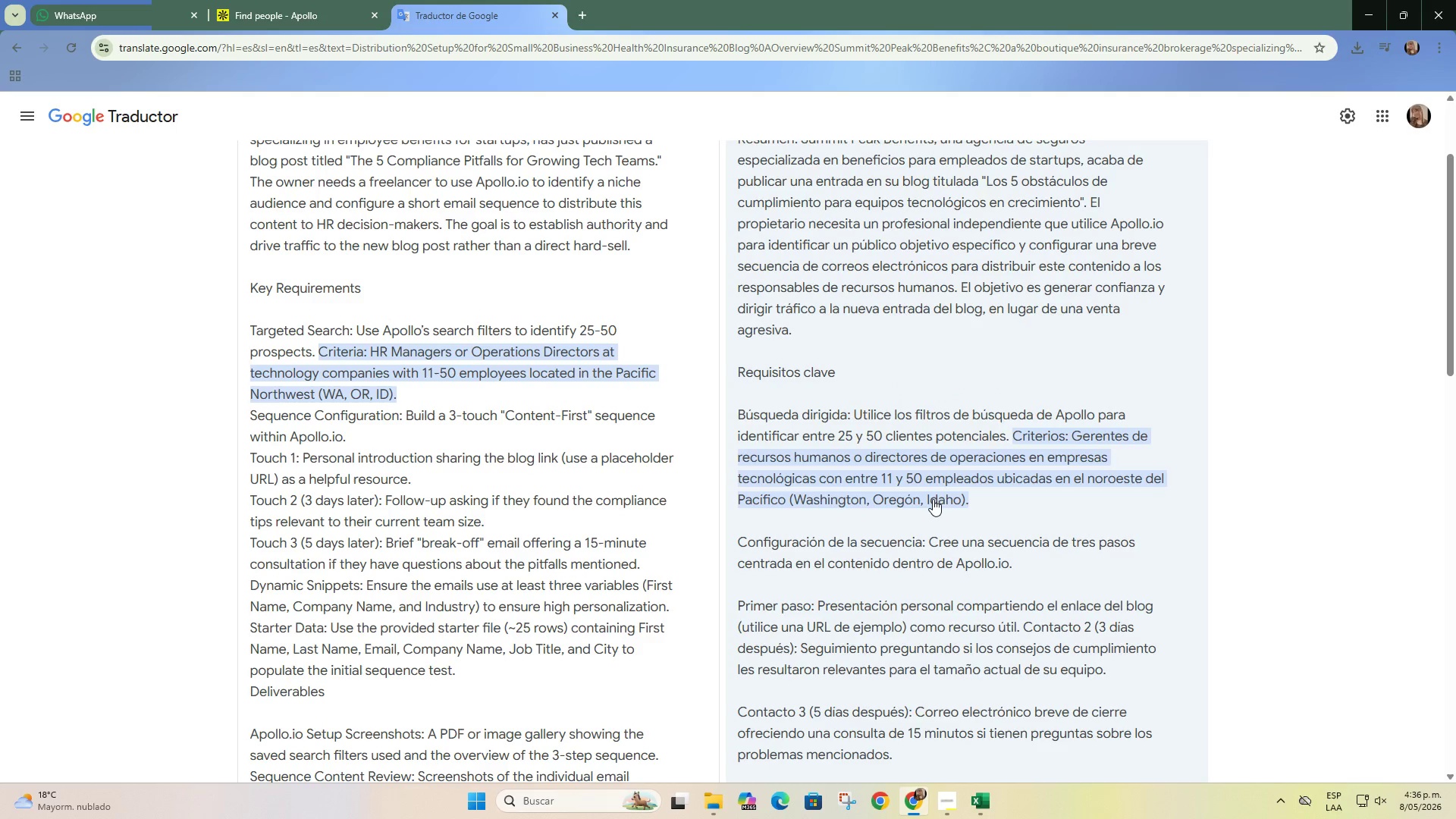 
wait(5.0)
 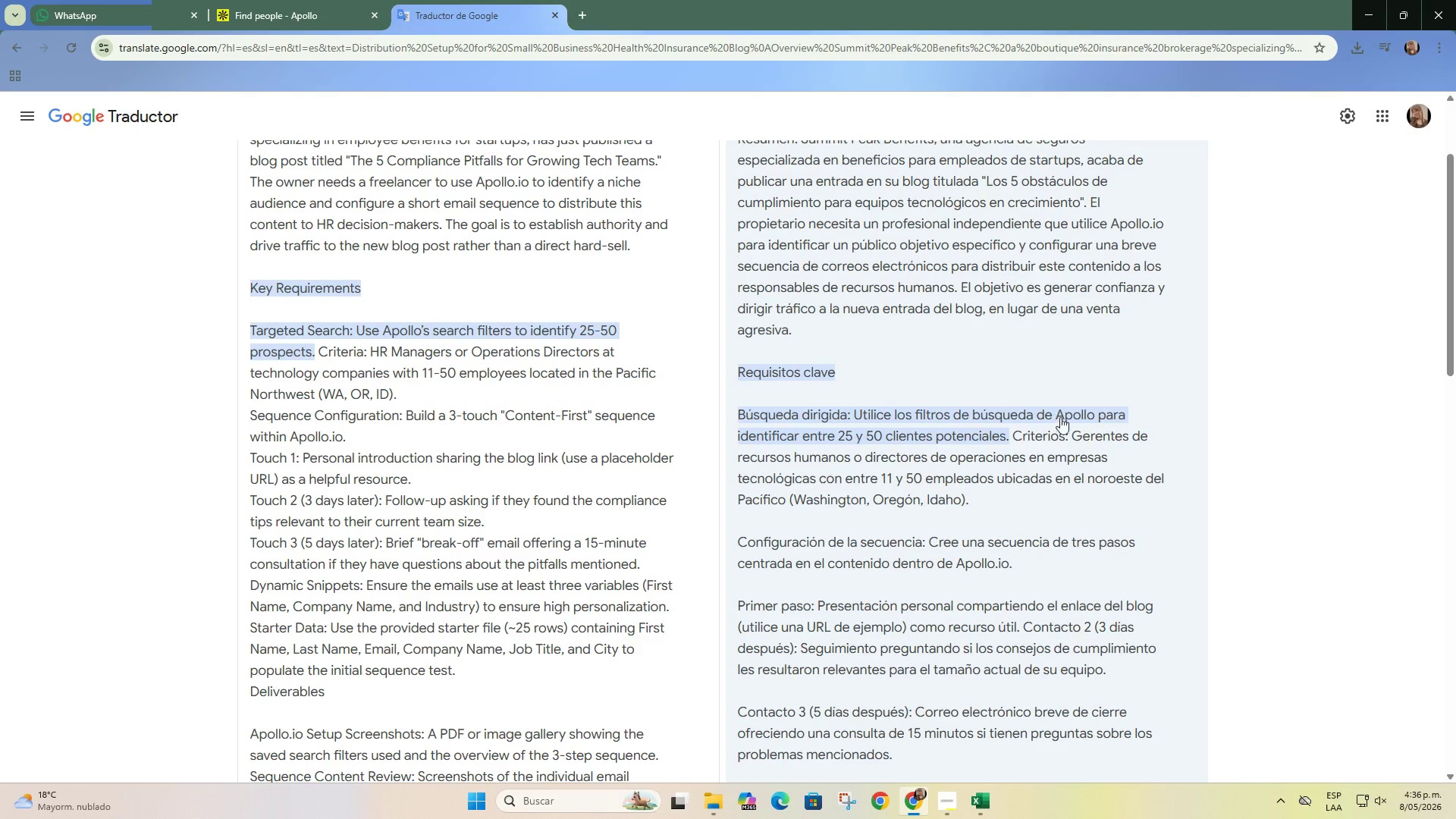 
left_click([286, 0])
 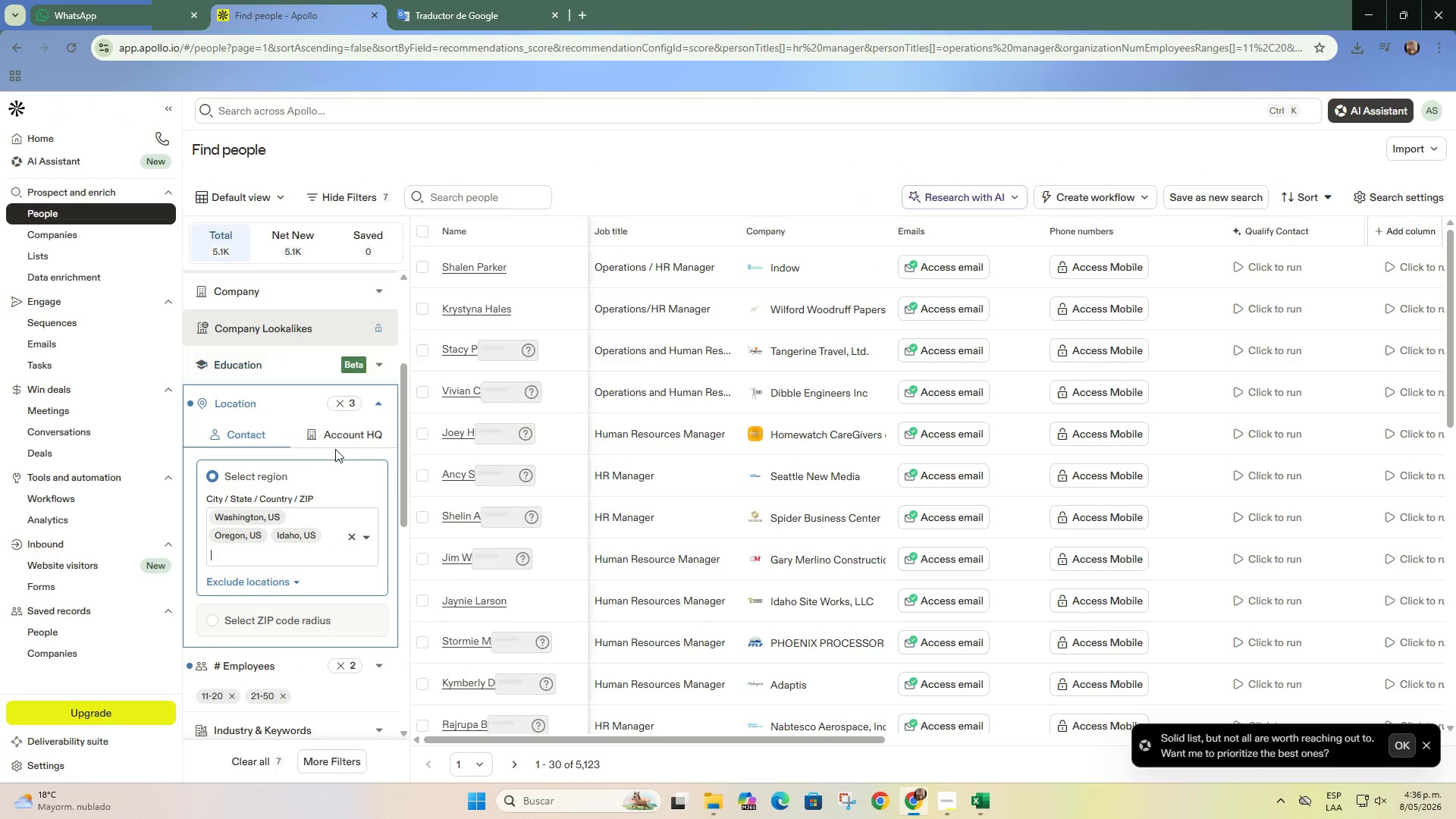 
scroll: coordinate [335, 455], scroll_direction: down, amount: 3.0
 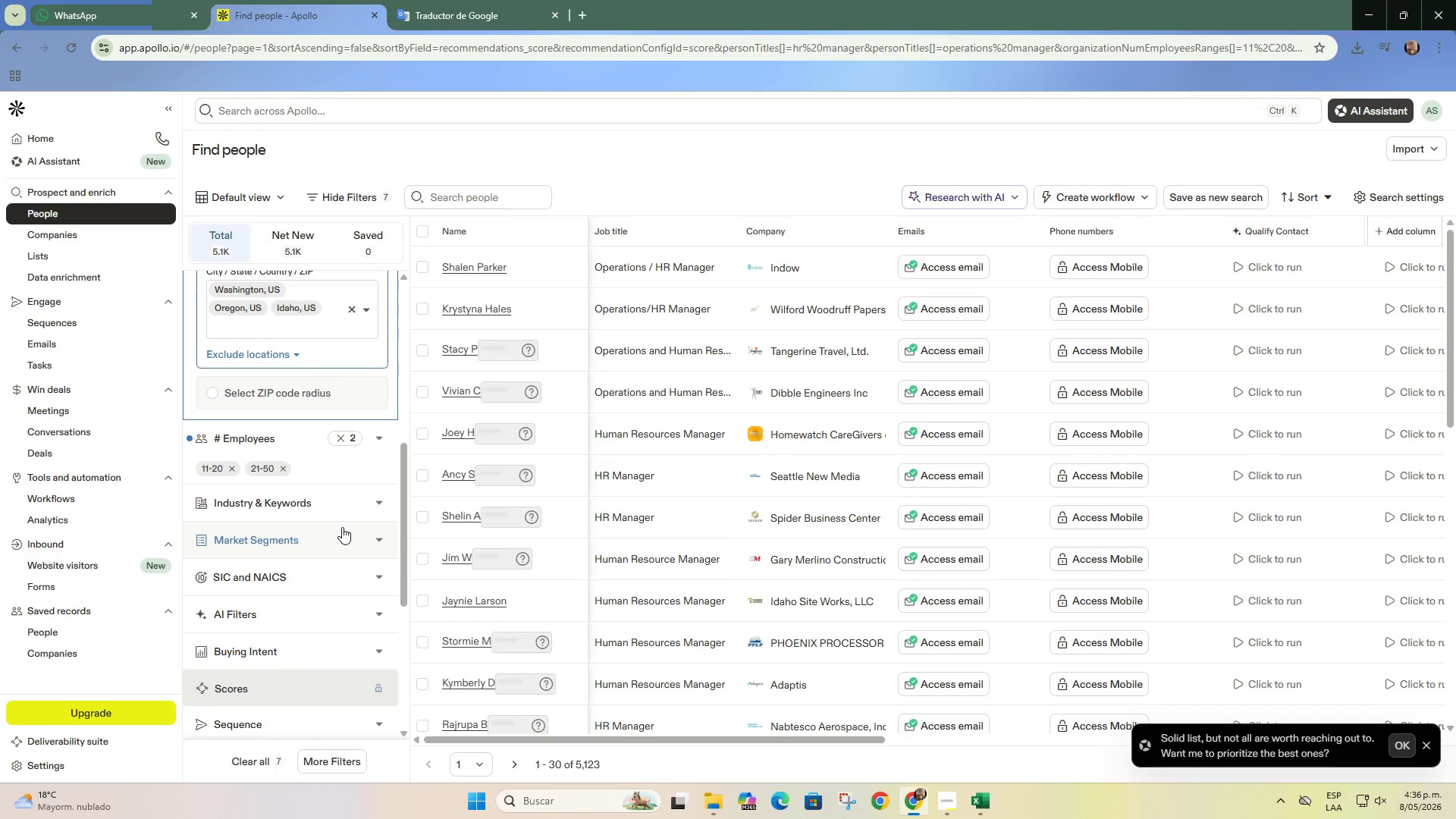 
left_click([352, 494])
 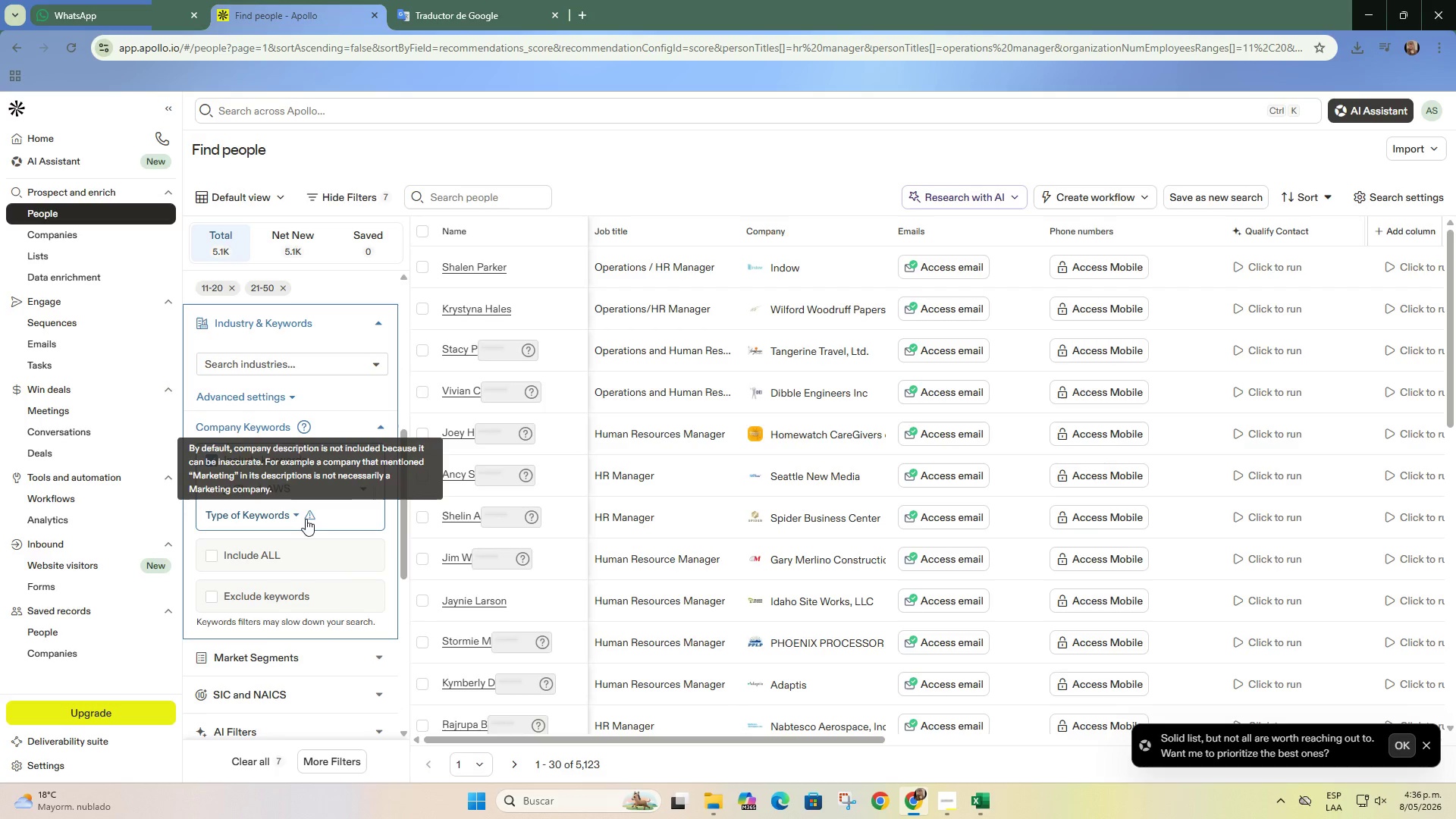 
left_click([293, 486])
 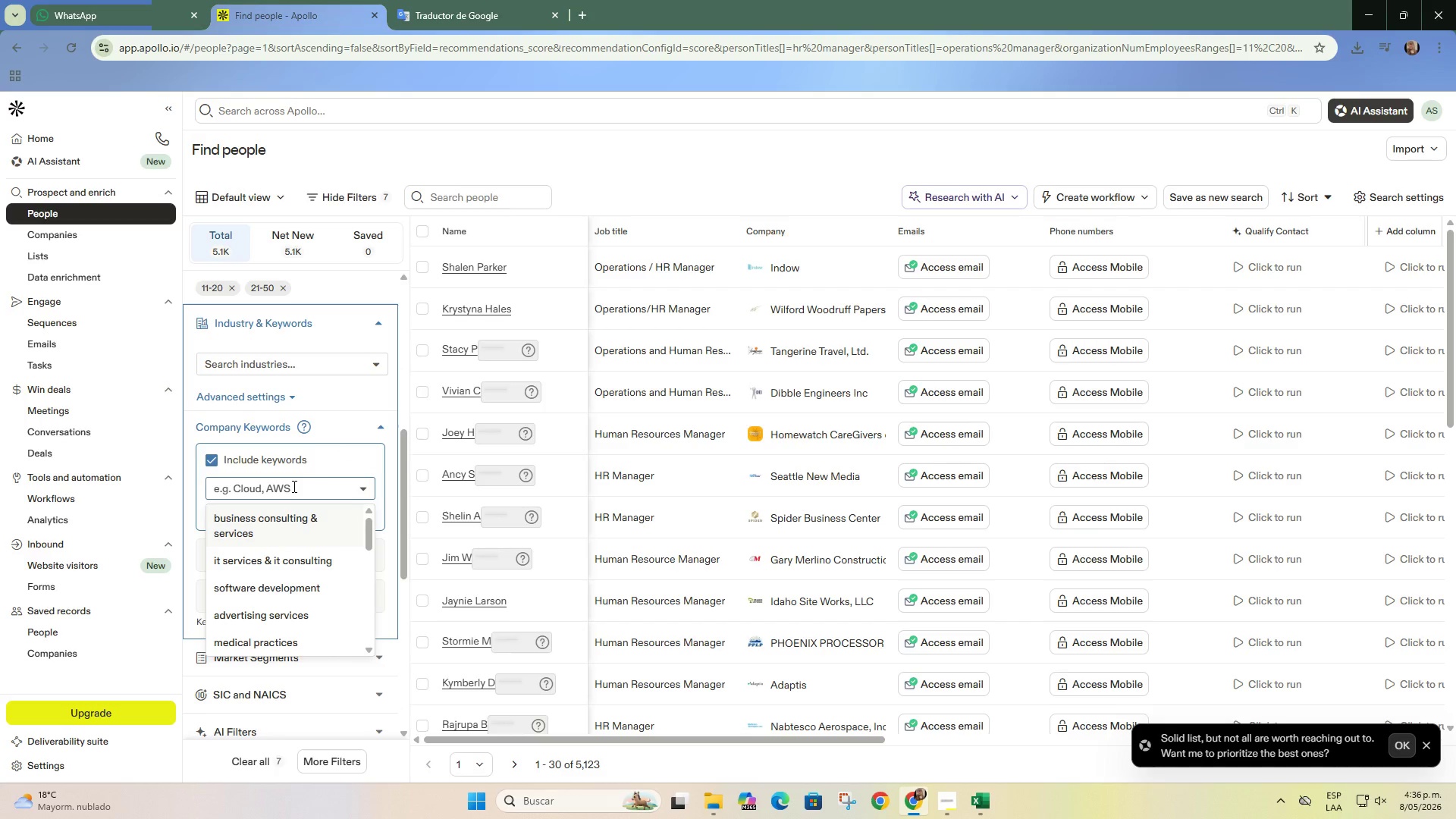 
type(informa)
 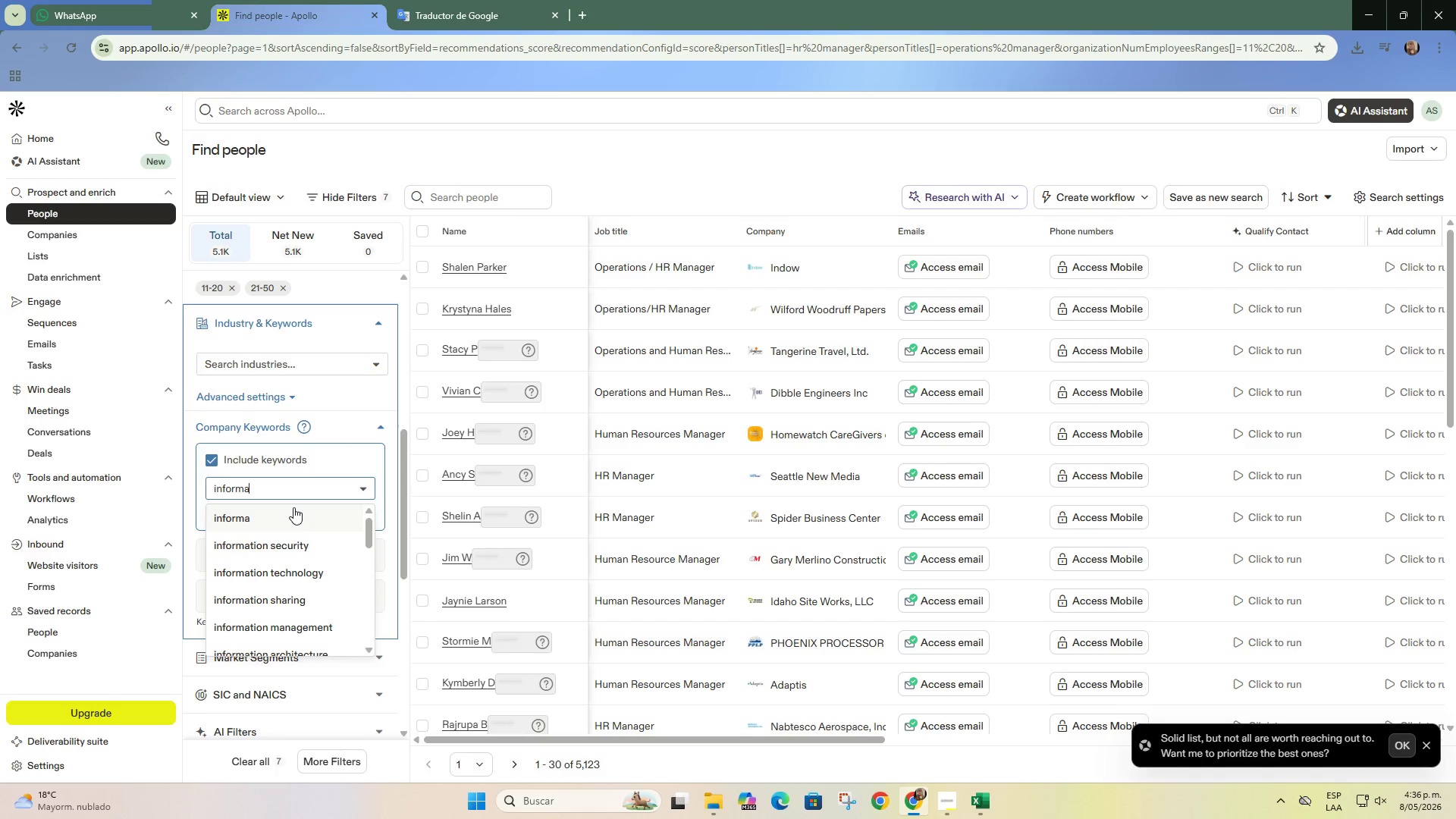 
type(tion tech)
 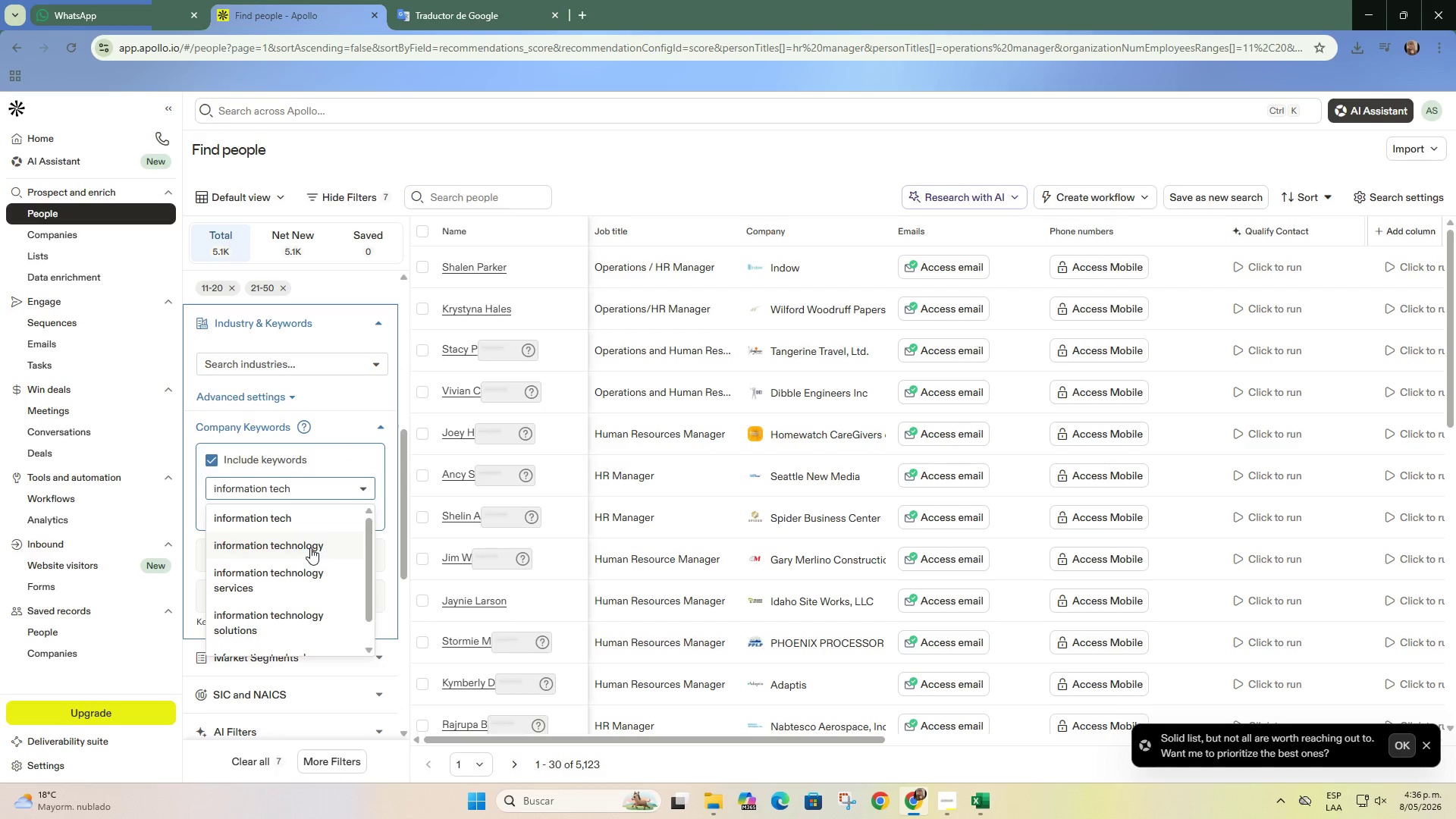 
left_click([310, 548])
 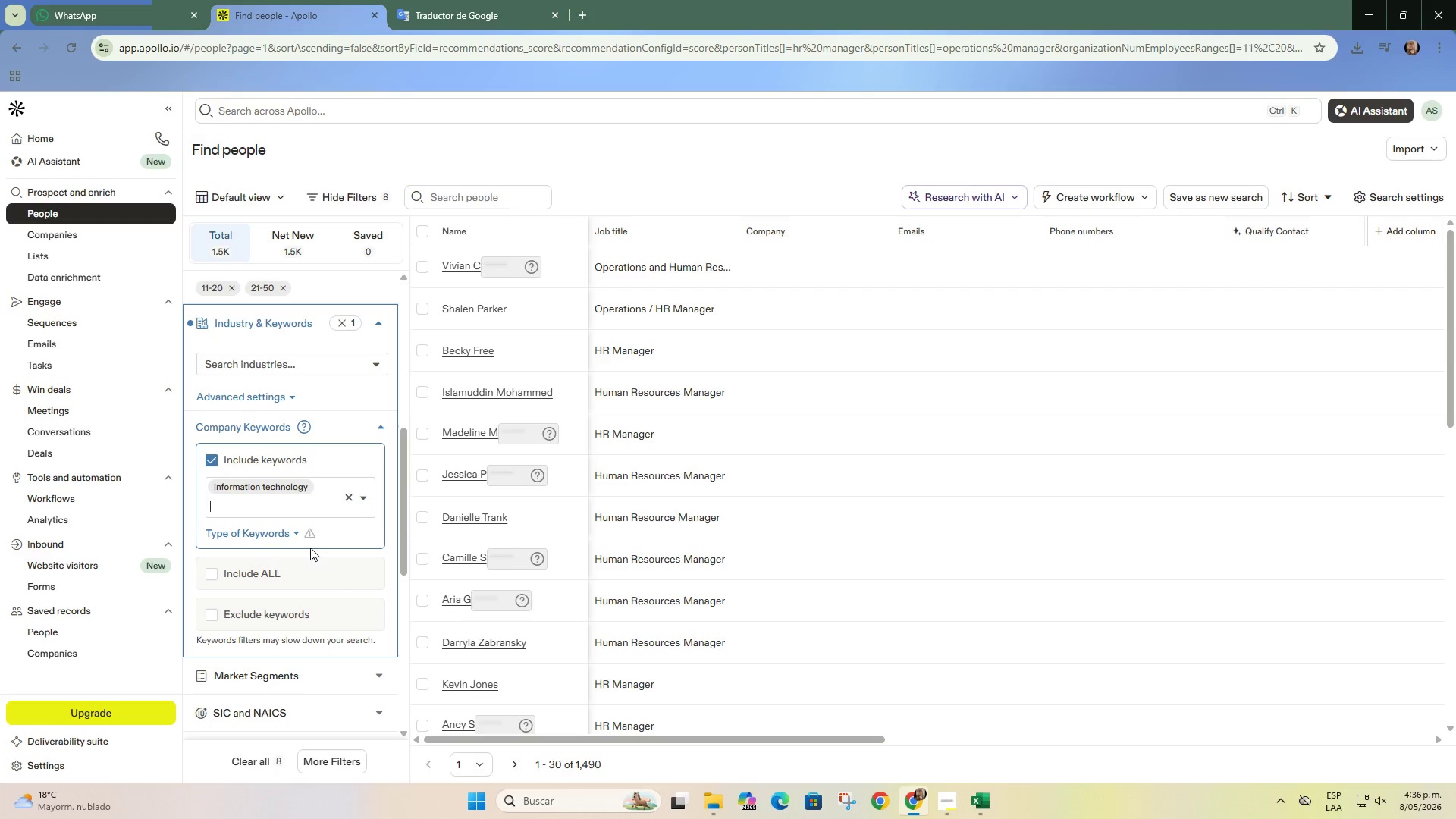 
type(computar)
key(Backspace)
key(Backspace)
type(er)
 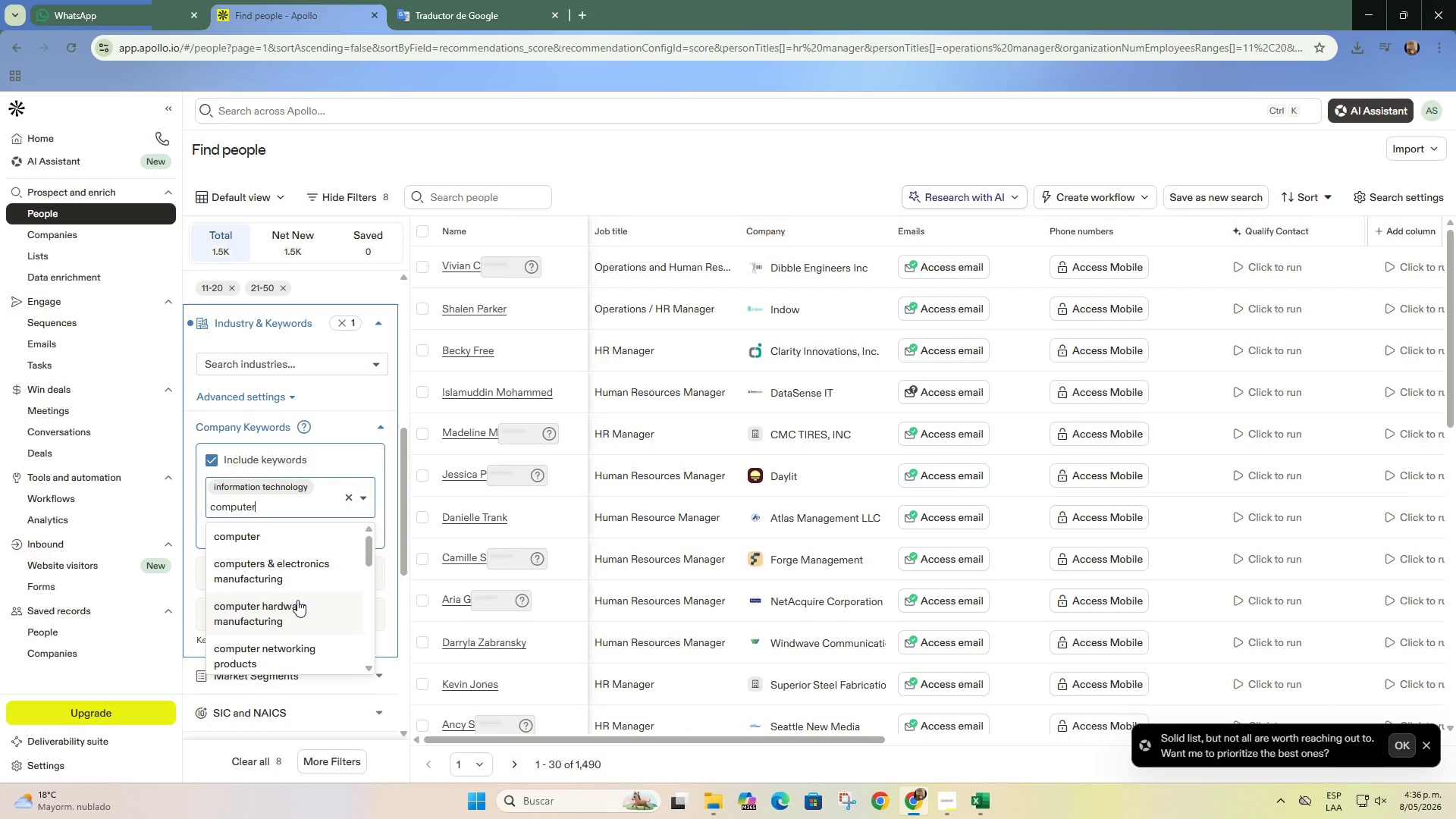 
key(Space)
 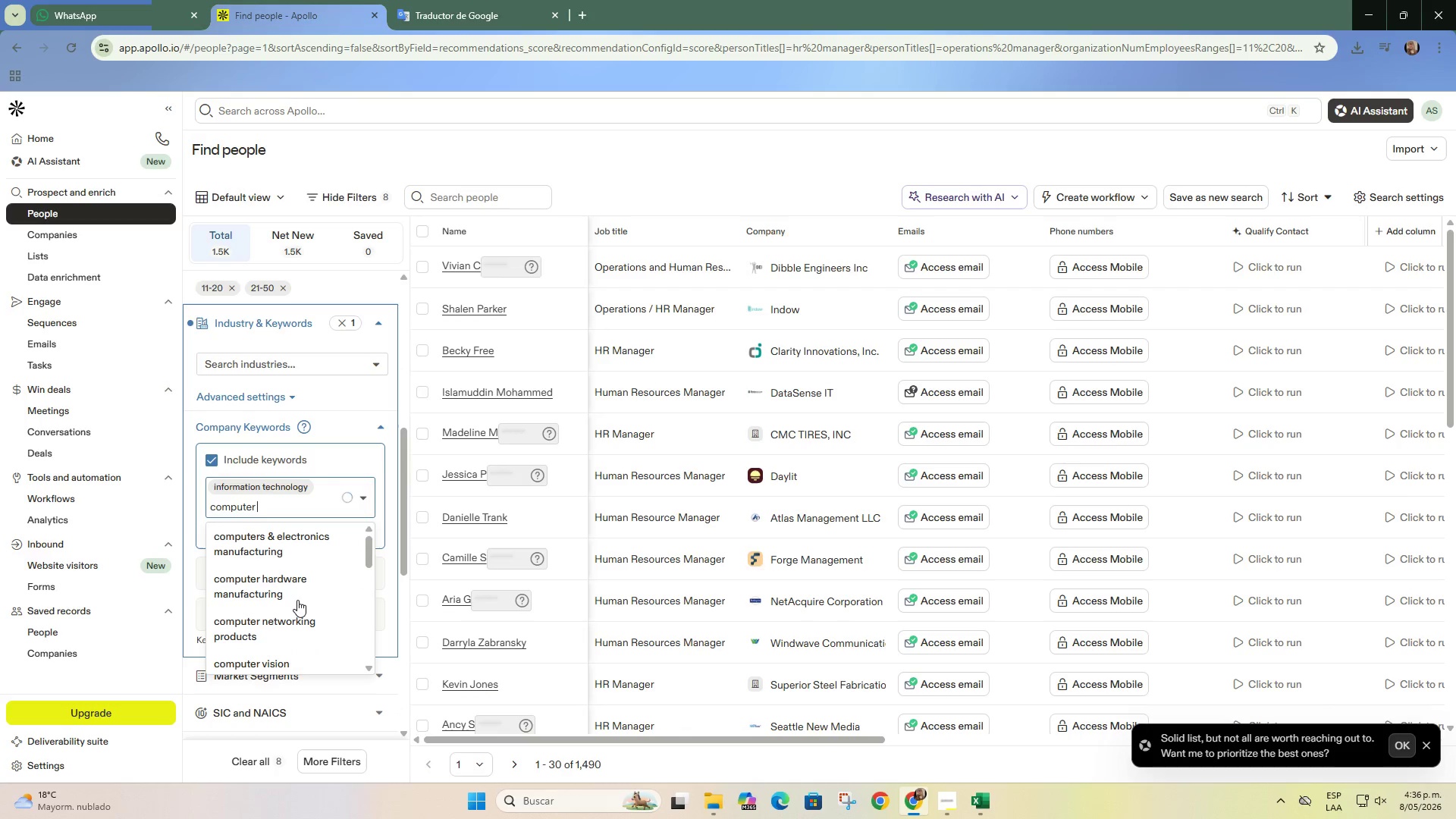 
key(S)
 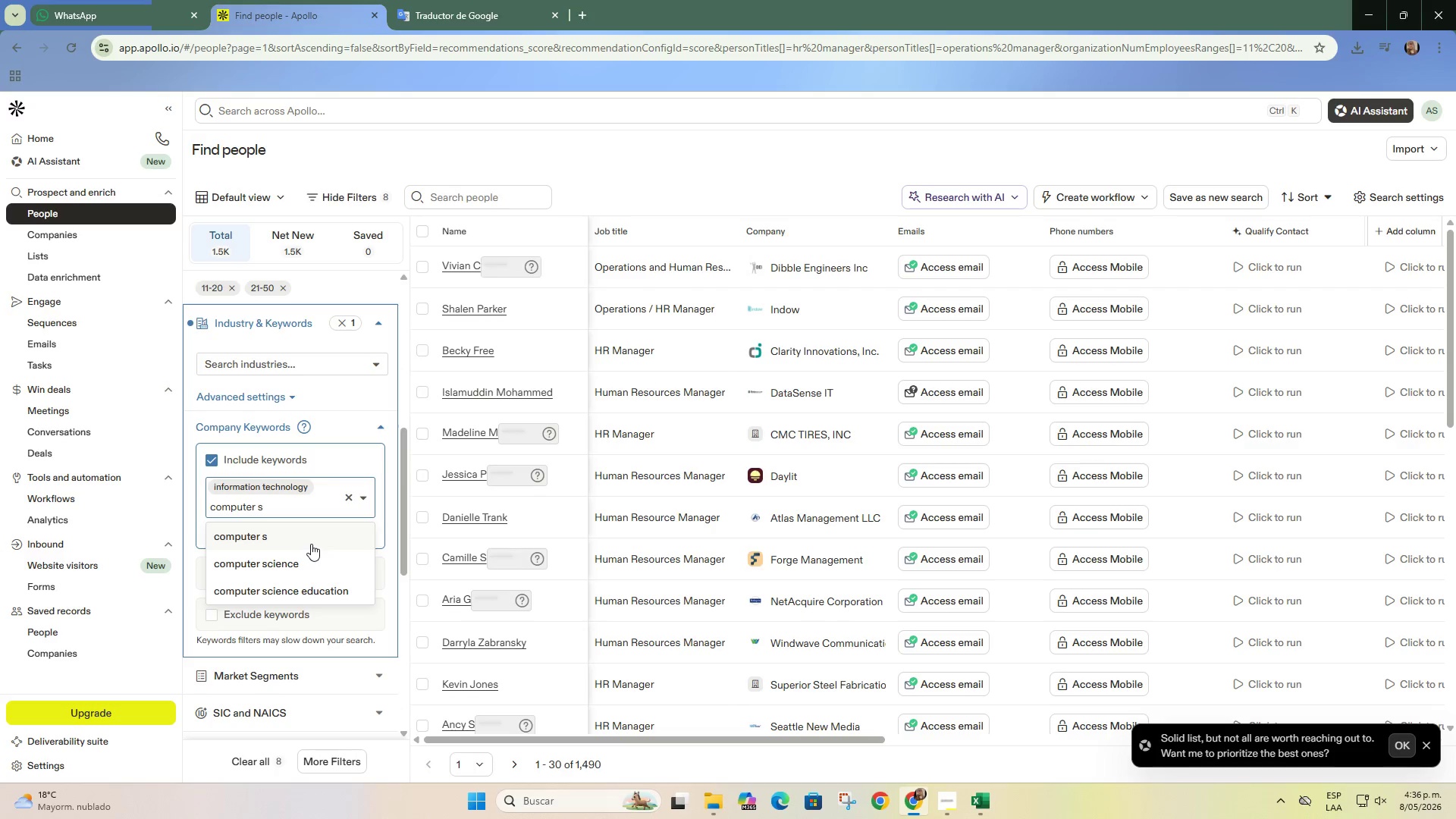 
key(Backspace)
 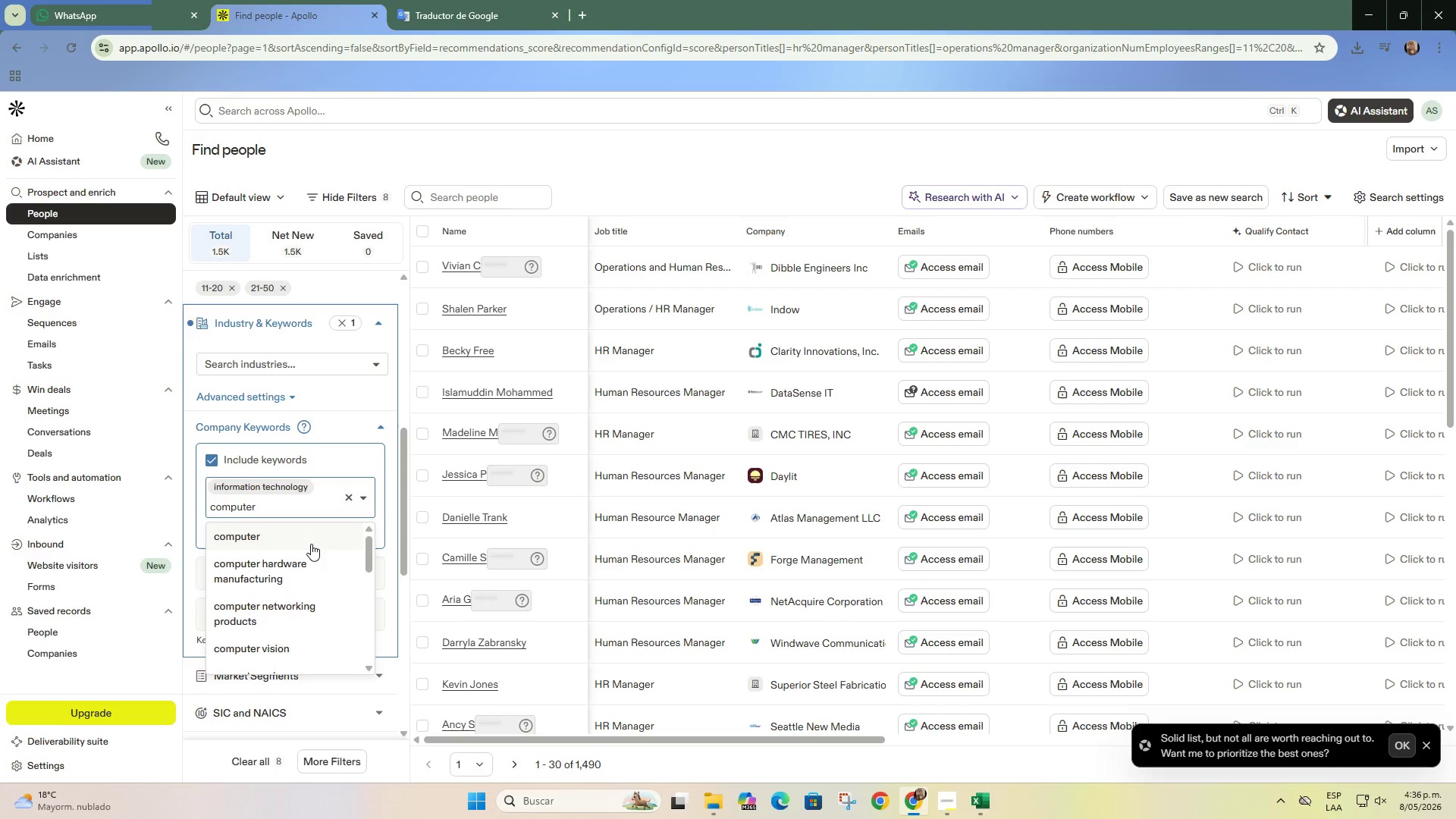 
key(Backspace)
 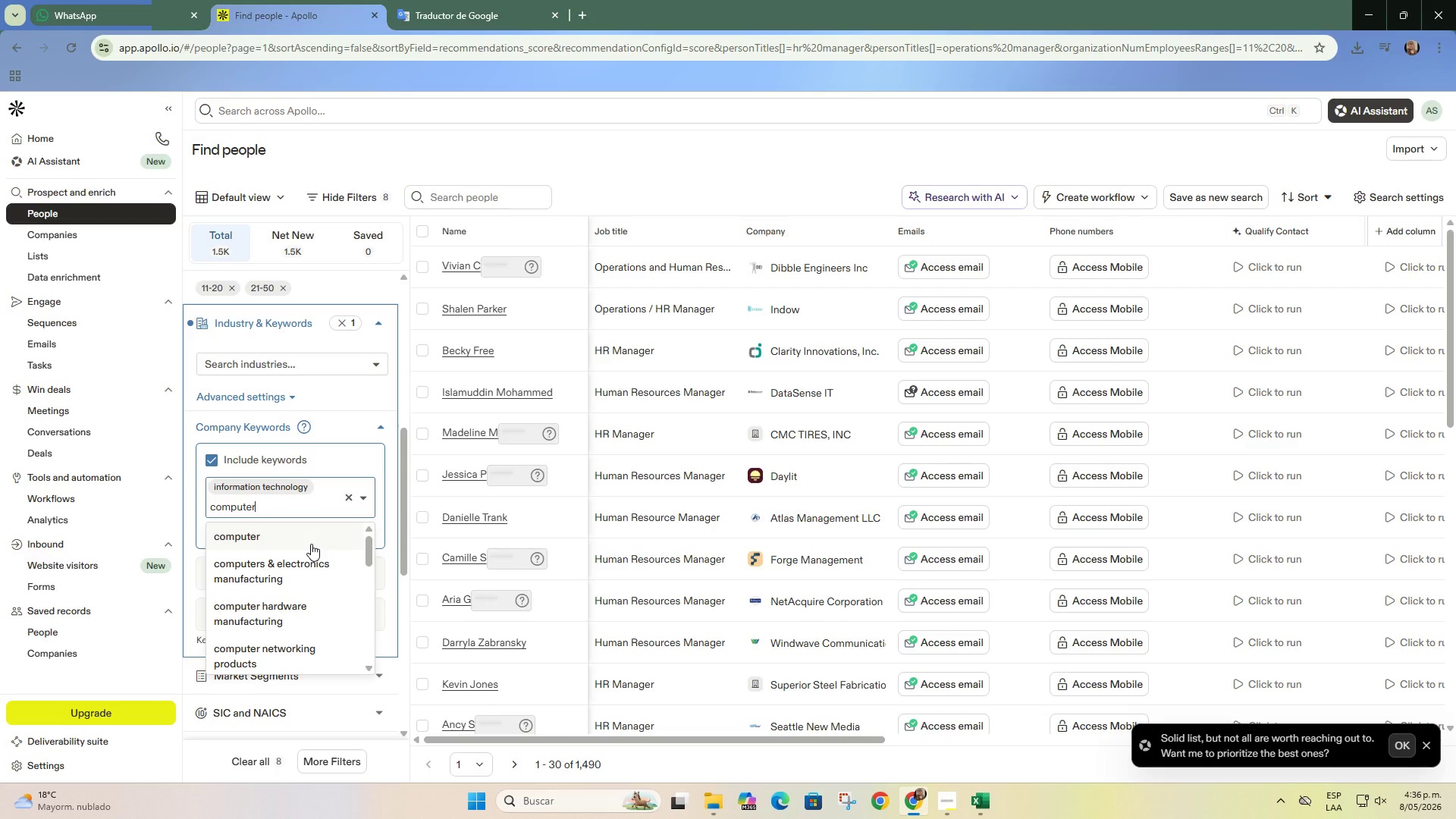 
left_click([311, 544])
 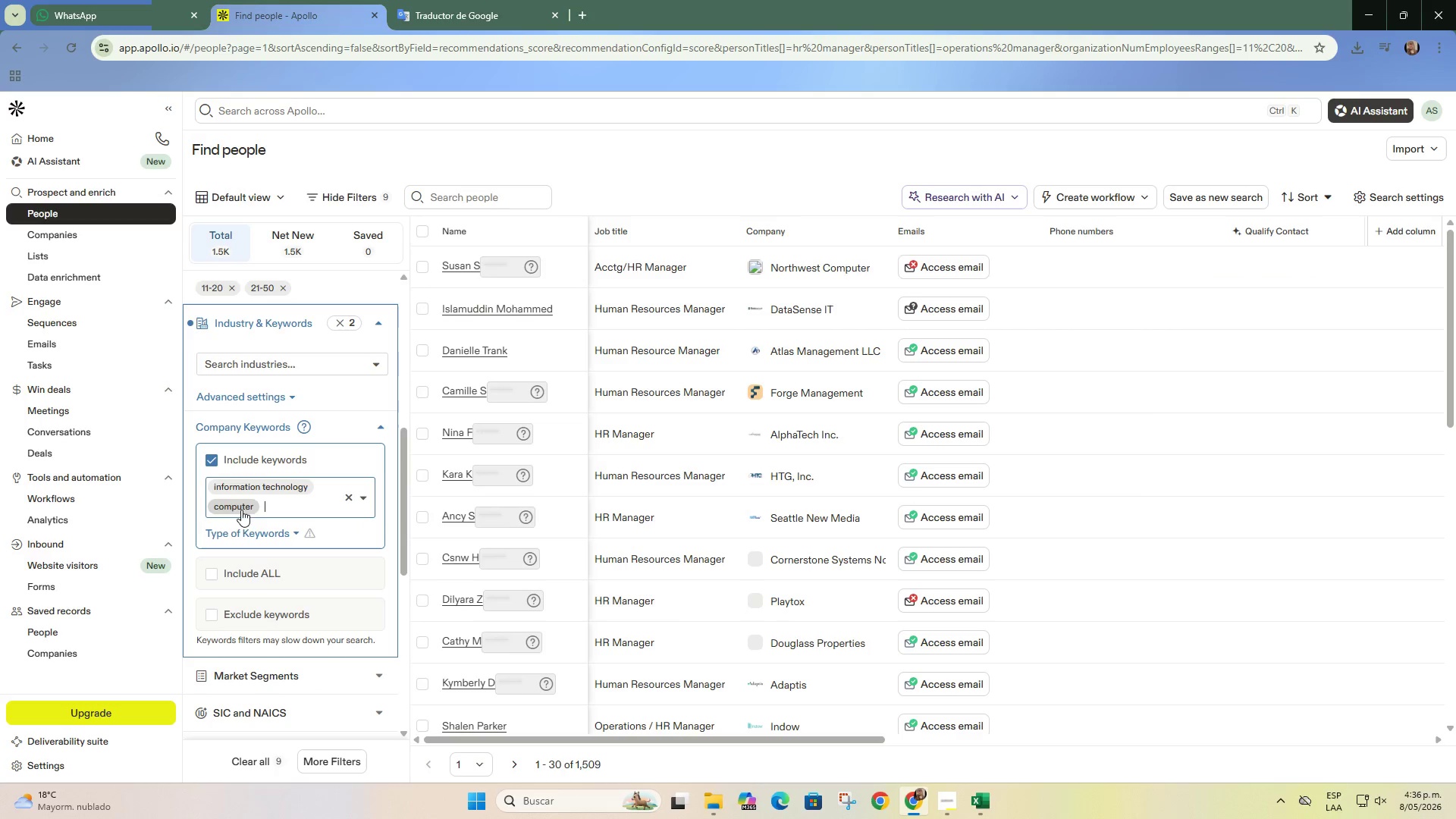 
left_click([284, 503])
 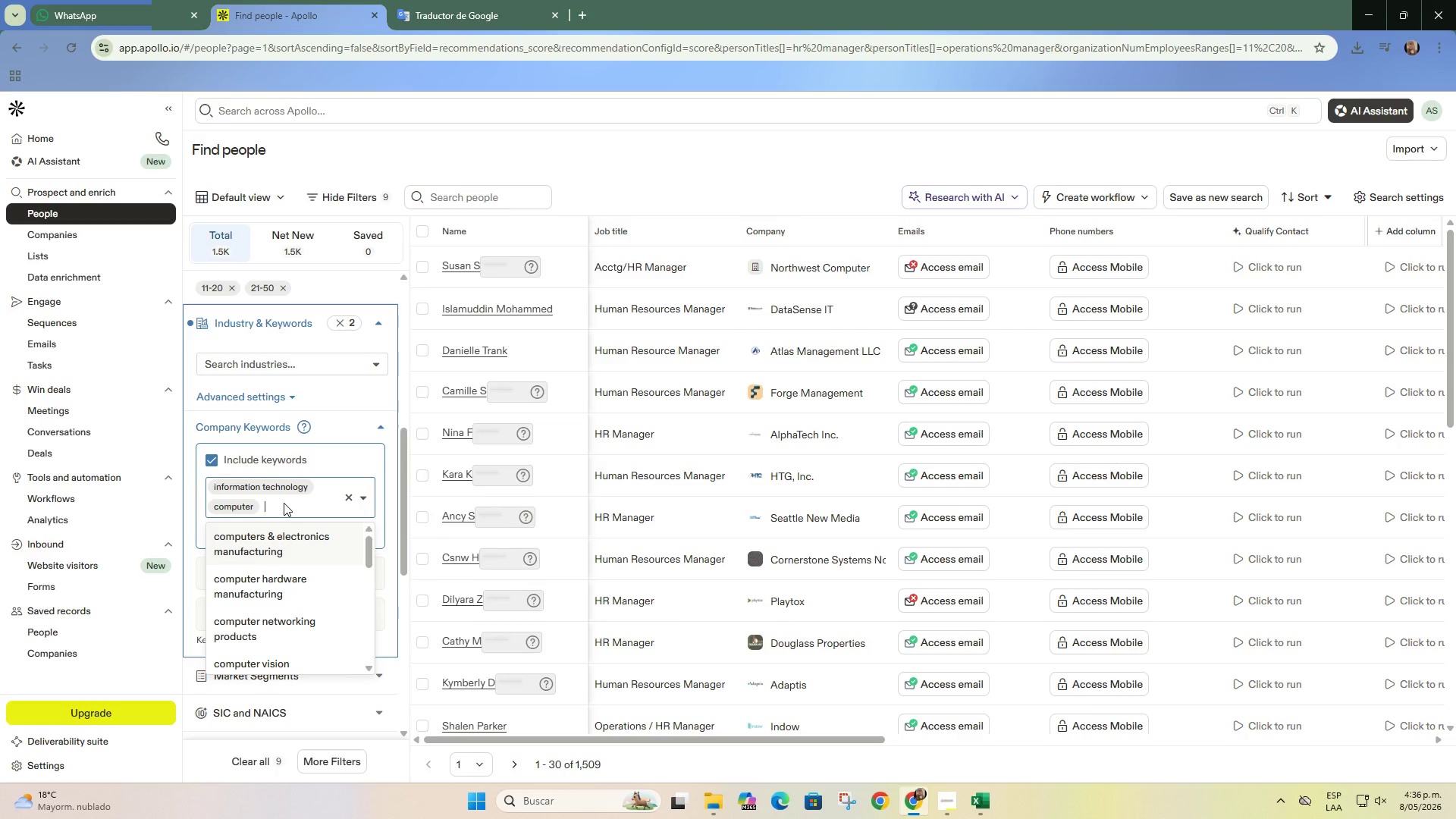 
type(internet)
 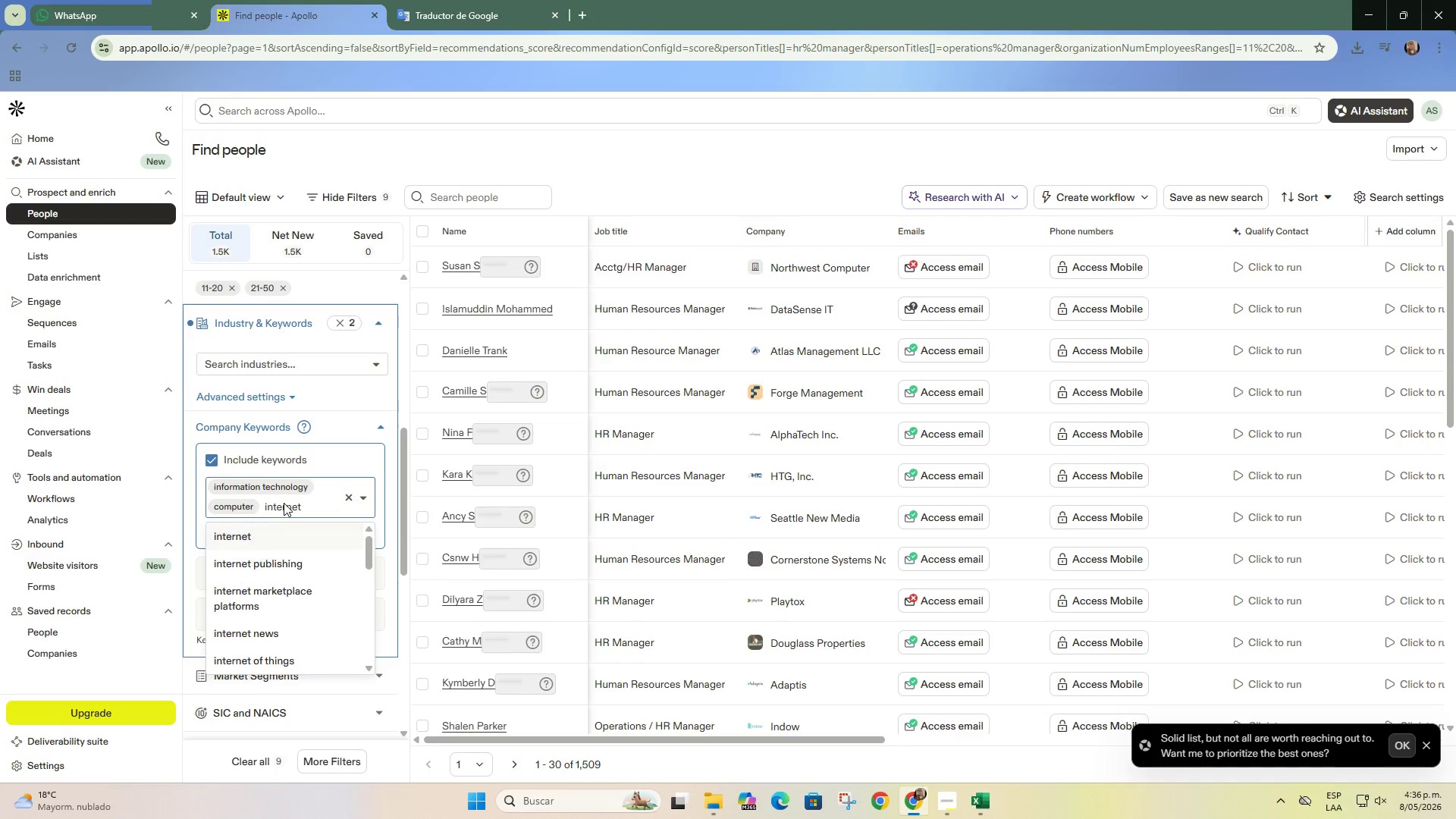 
left_click([287, 543])
 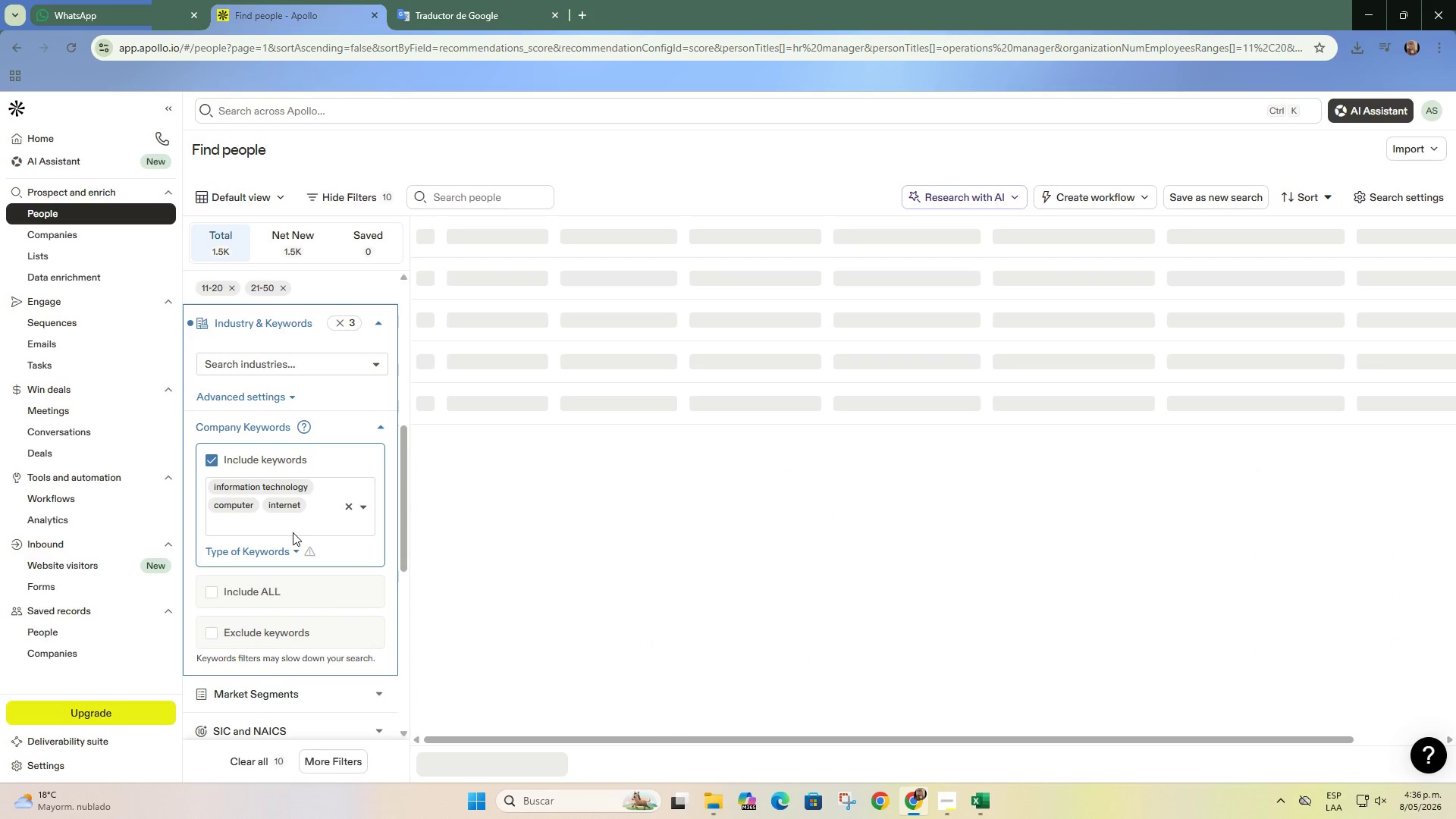 
type(saas)
 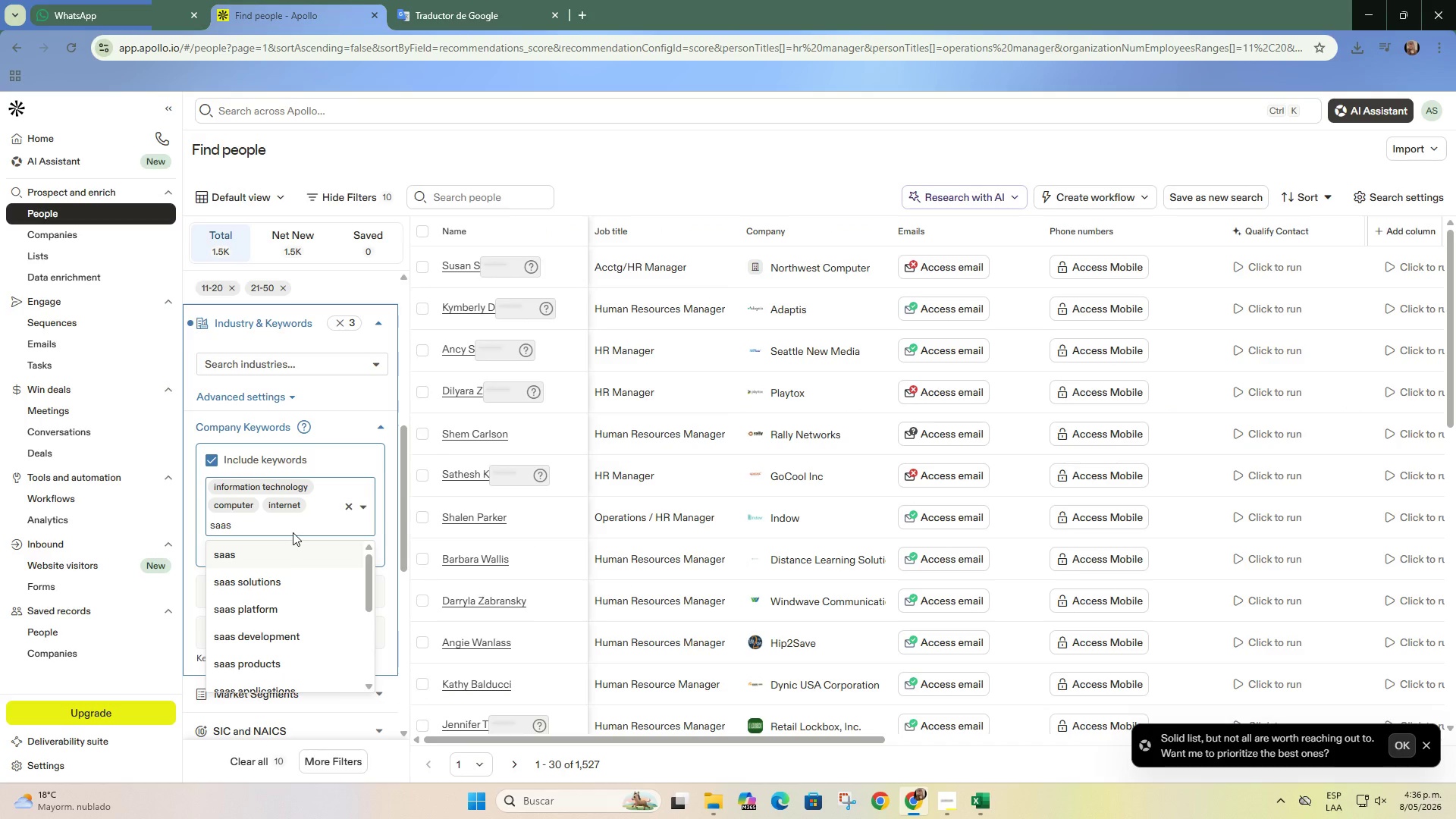 
left_click([309, 362])
 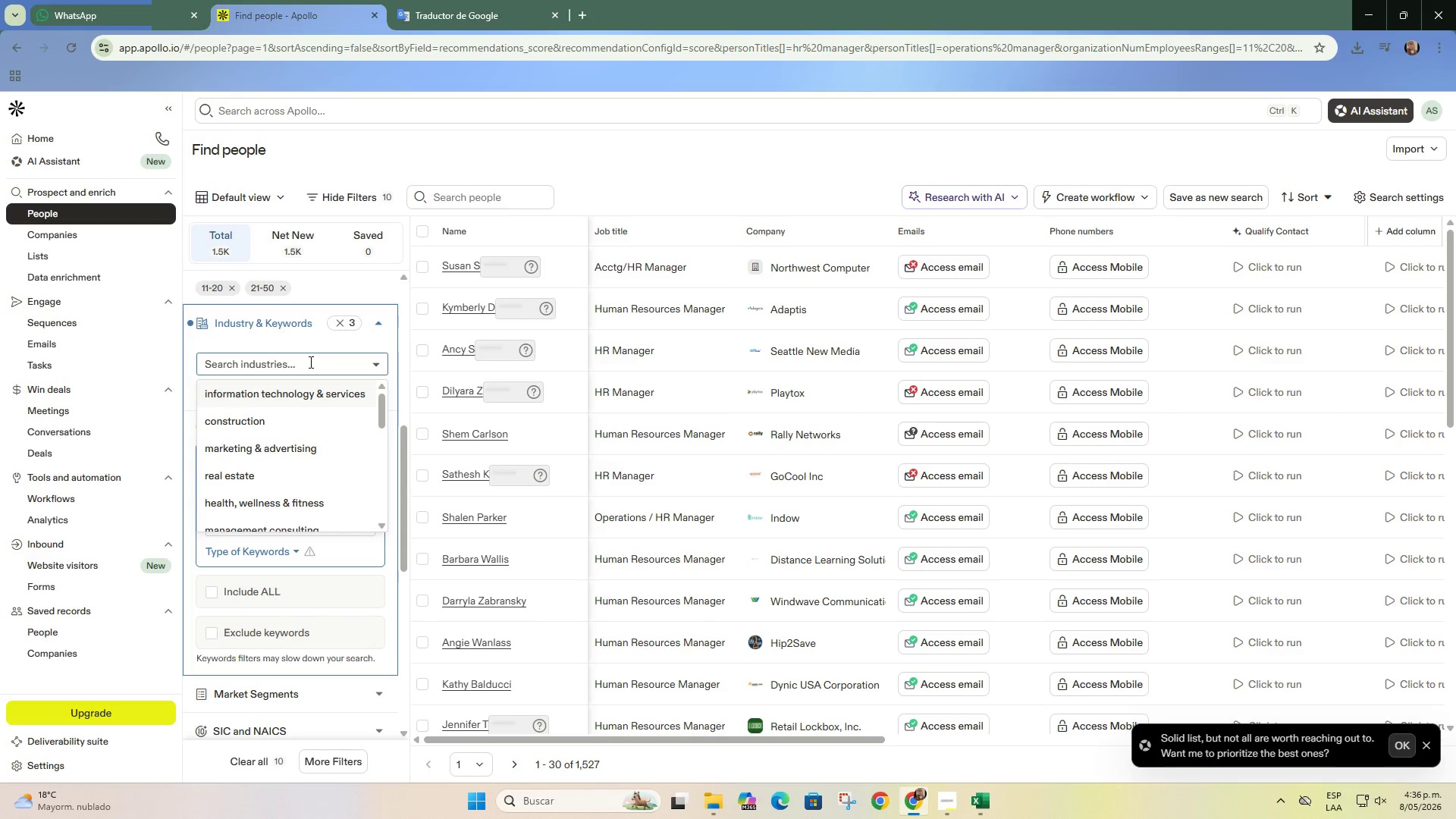 
type(informa)
 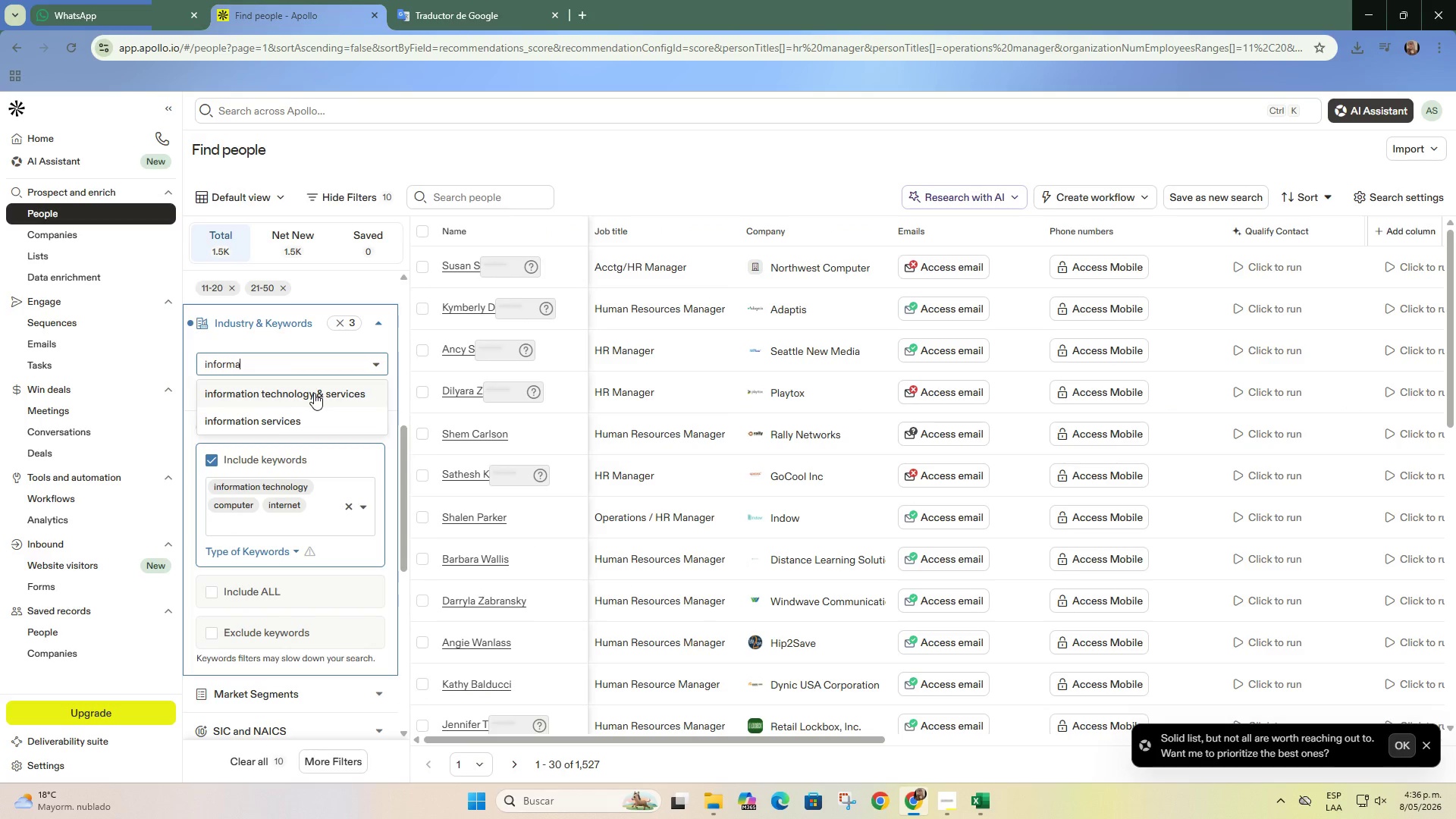 
left_click([319, 394])
 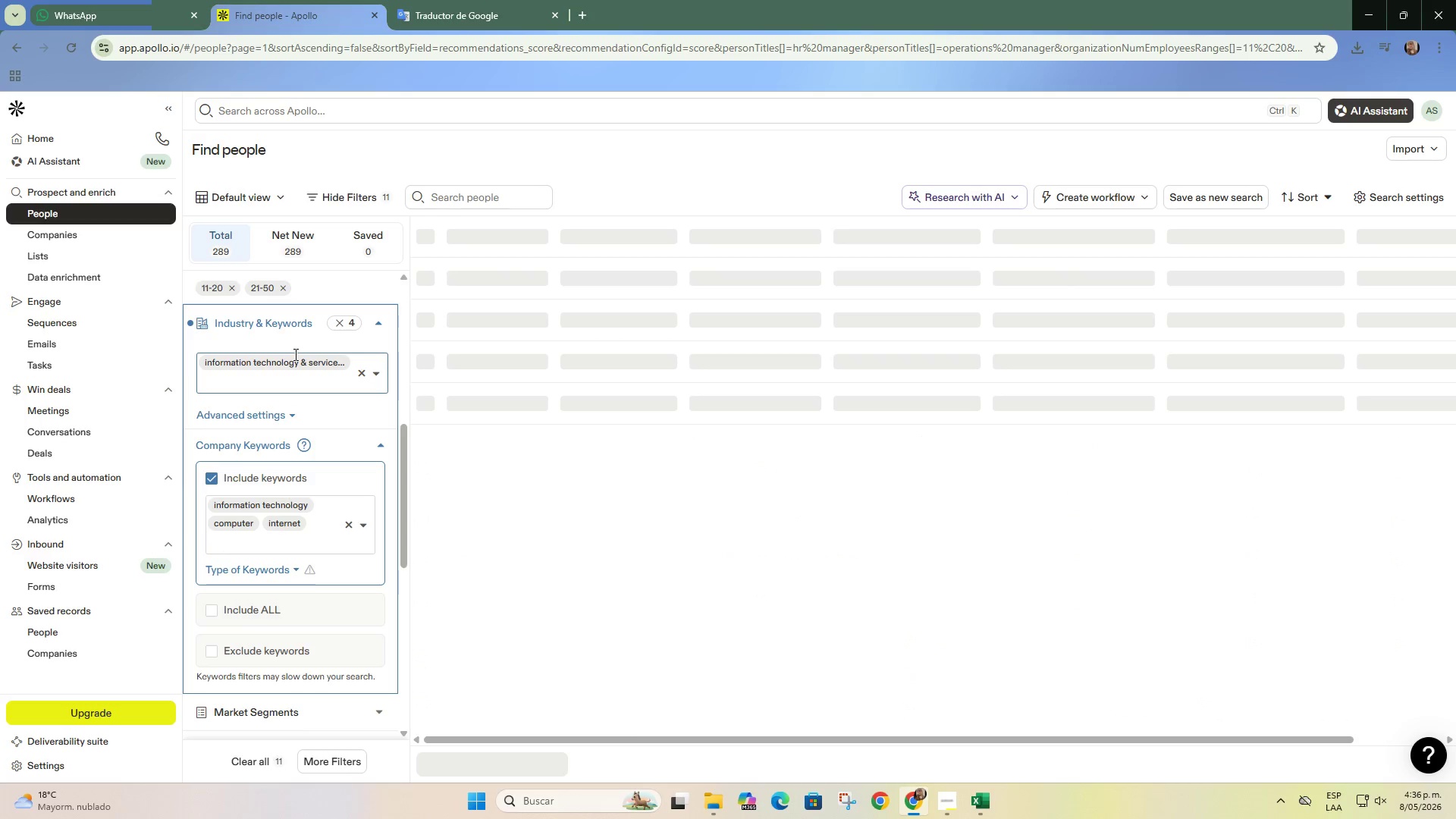 
type(compute)
 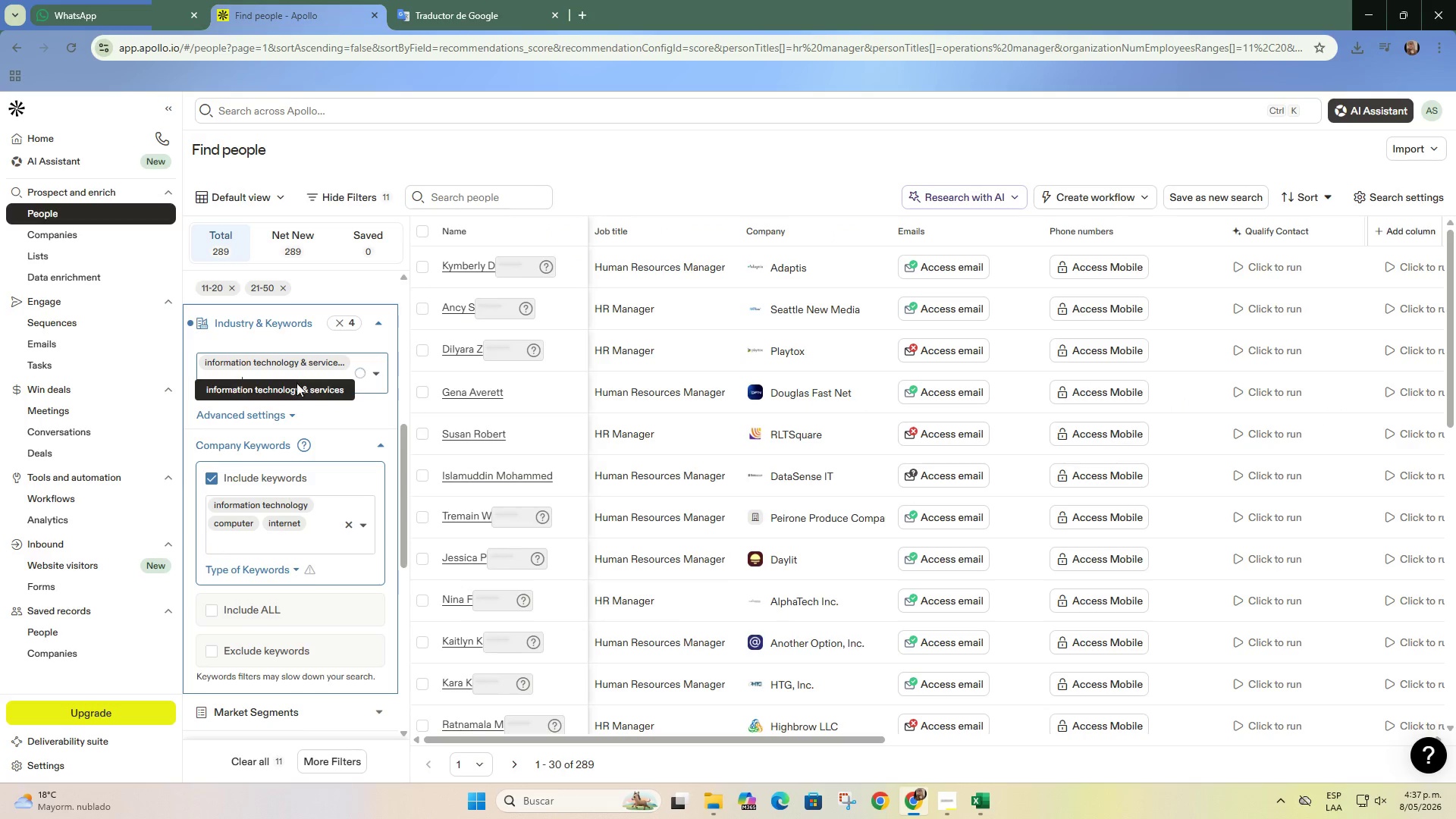 
mouse_move([306, 395])
 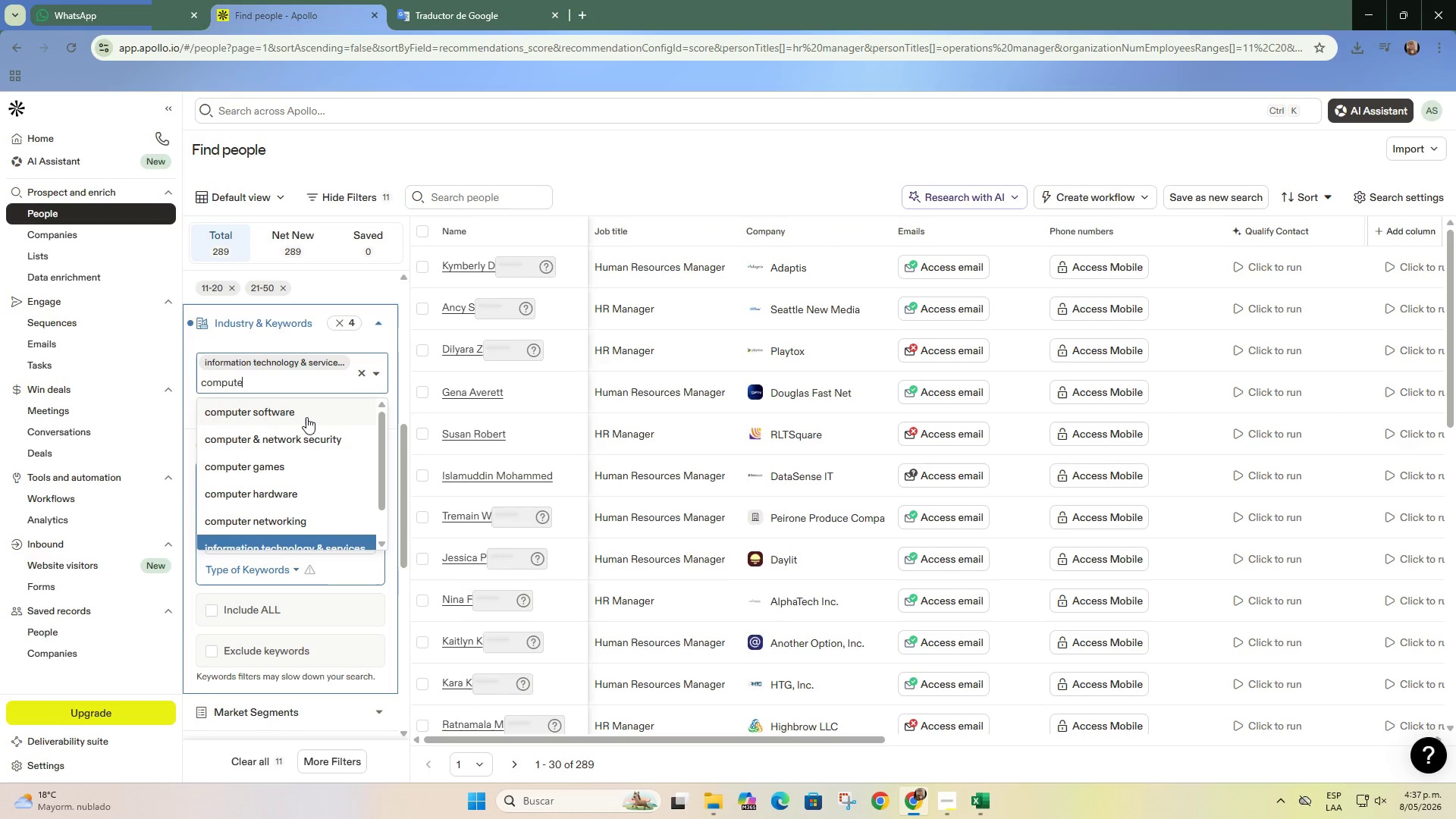 
left_click([306, 417])
 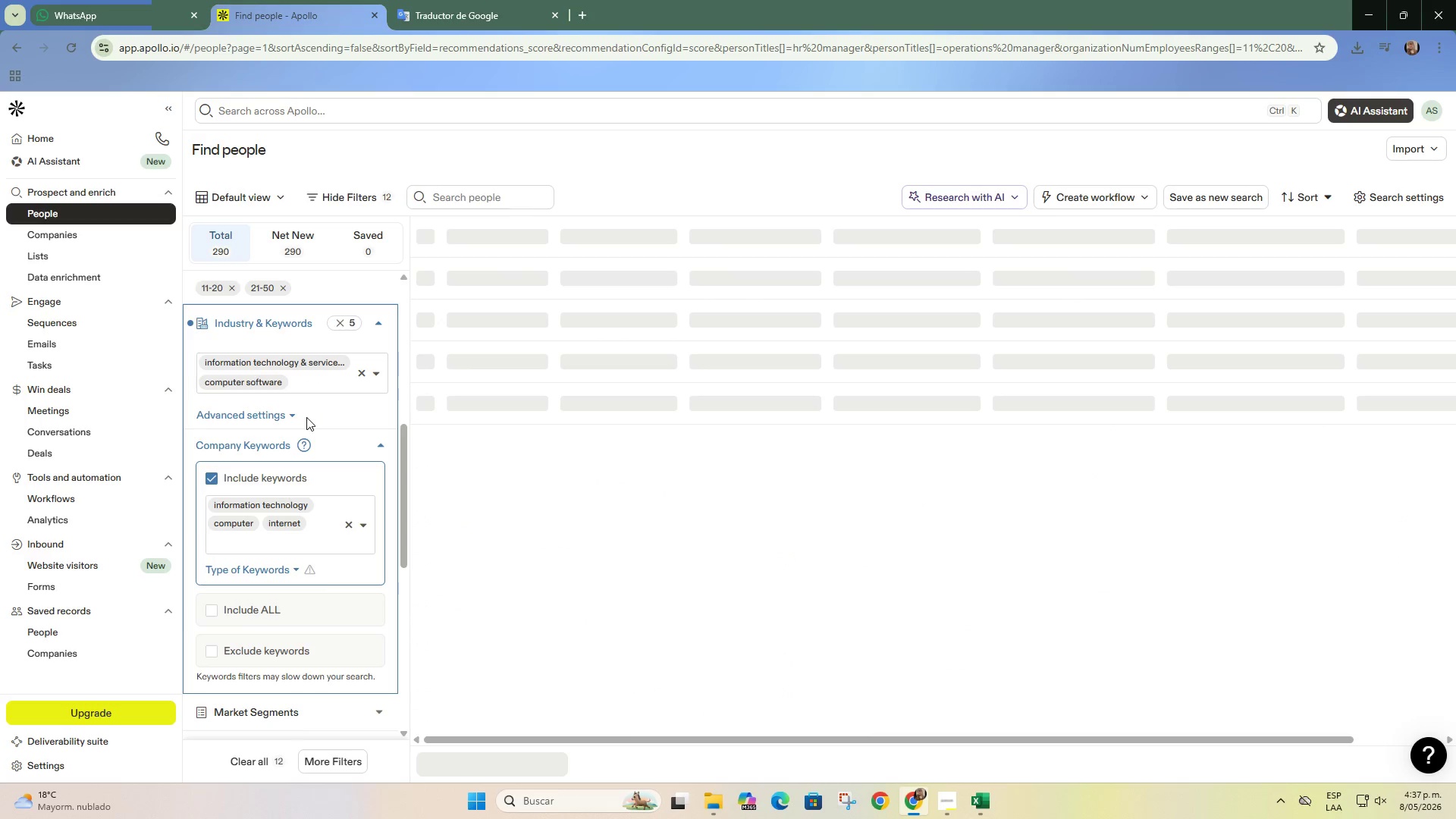 
type(internet)
 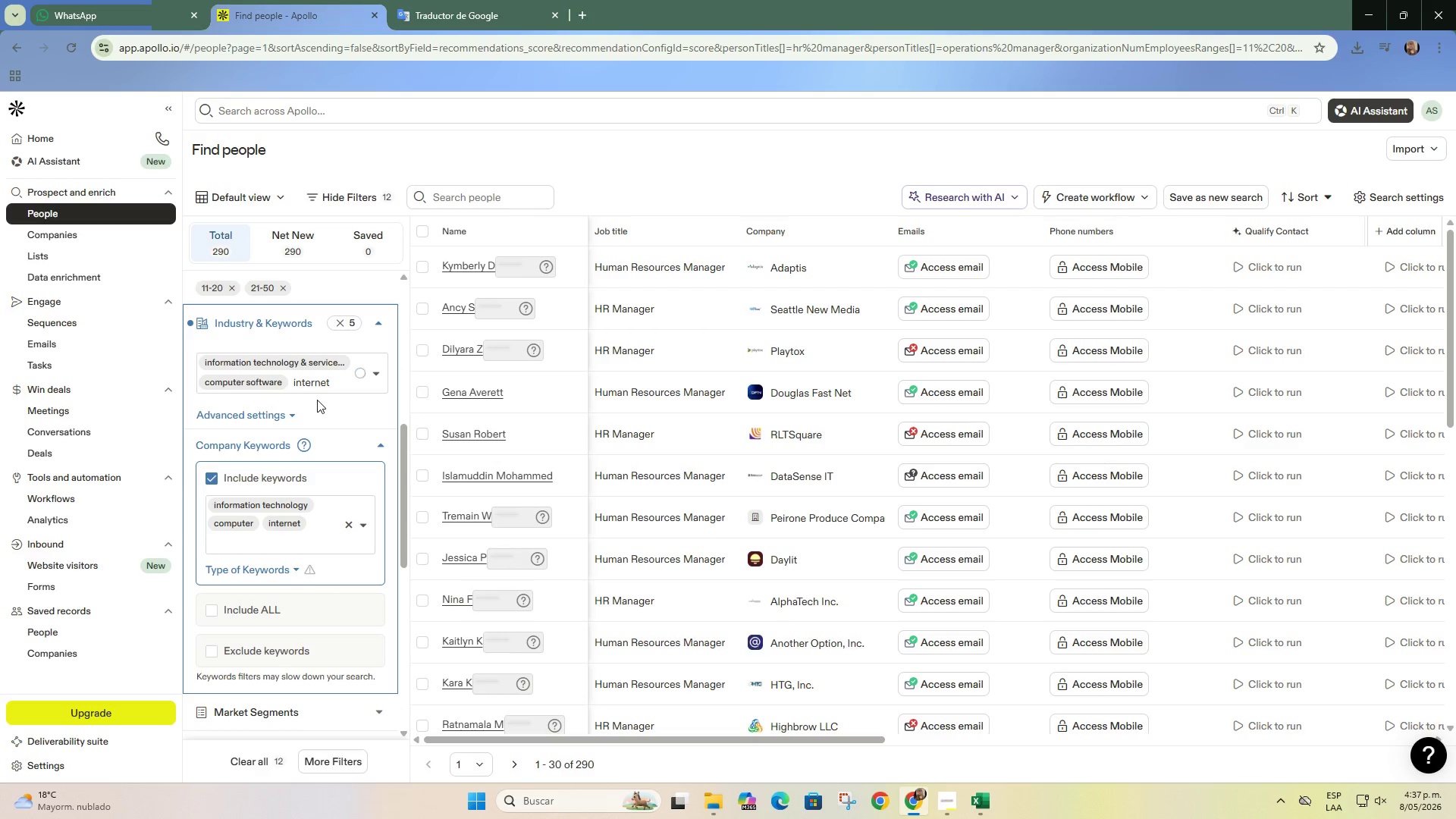 
left_click([311, 402])
 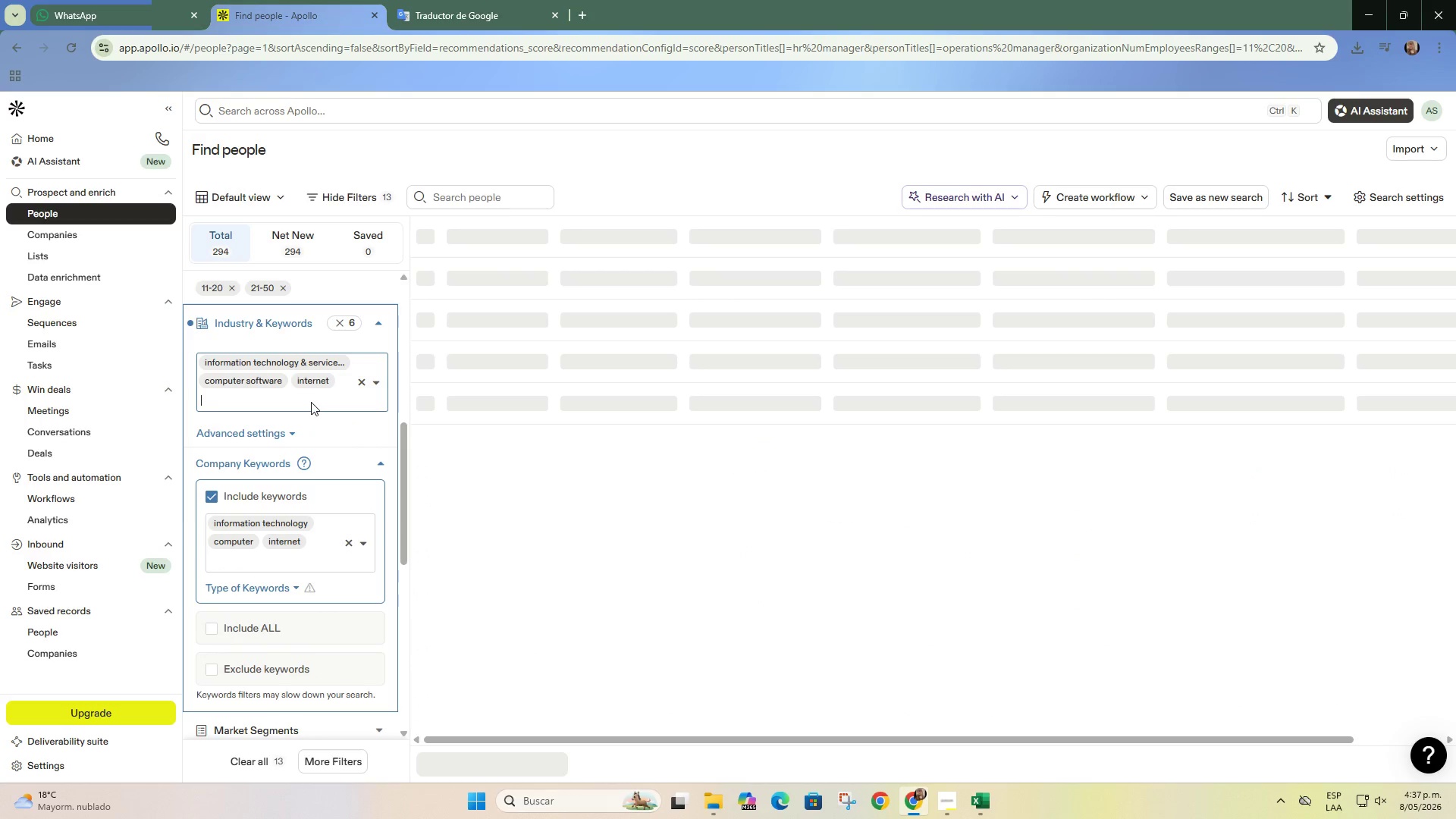 
type(SaaS)
 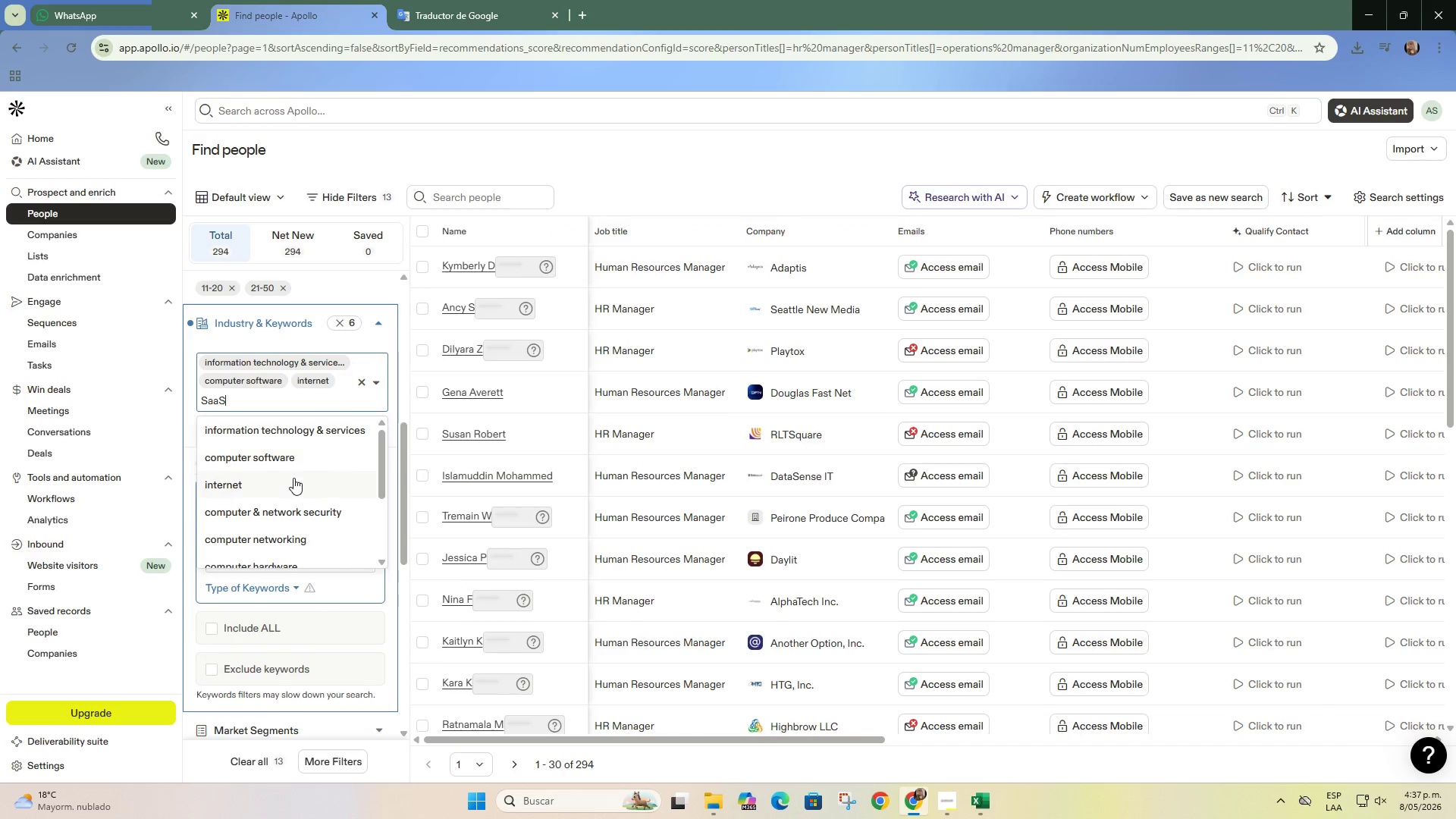 
scroll: coordinate [293, 470], scroll_direction: up, amount: 2.0
 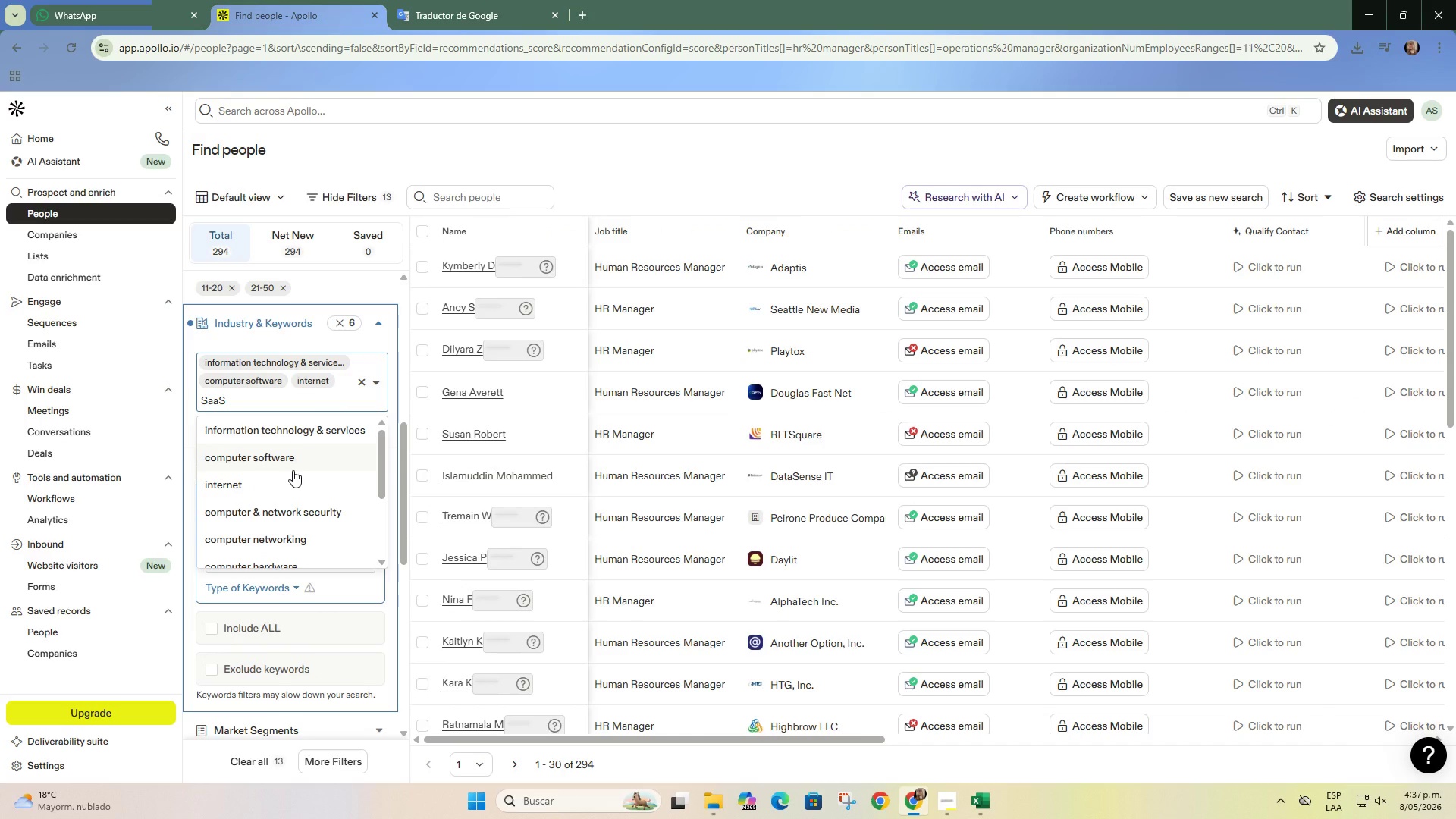 
scroll: coordinate [293, 470], scroll_direction: down, amount: 5.0
 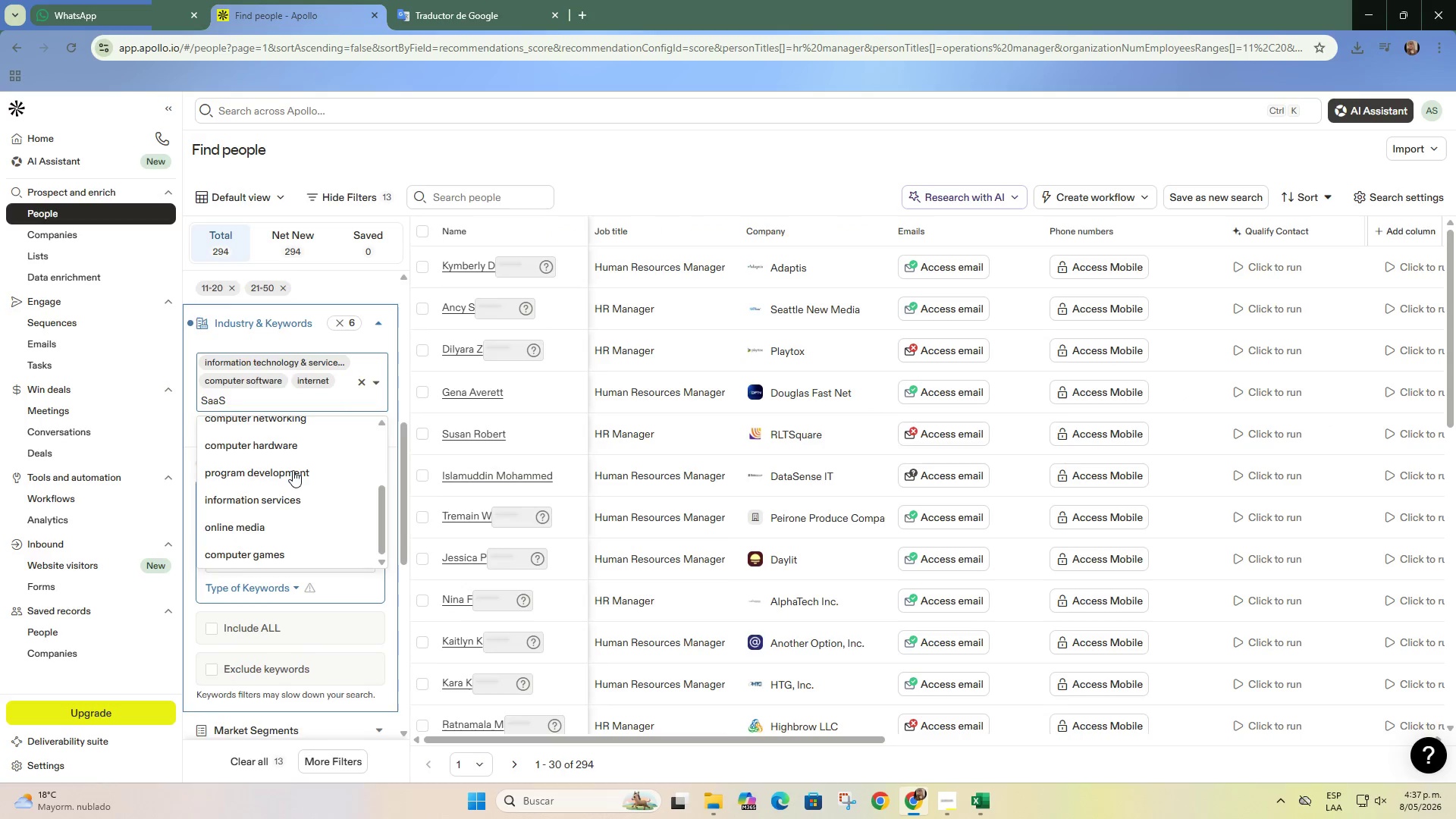 
scroll: coordinate [293, 470], scroll_direction: up, amount: 1.0
 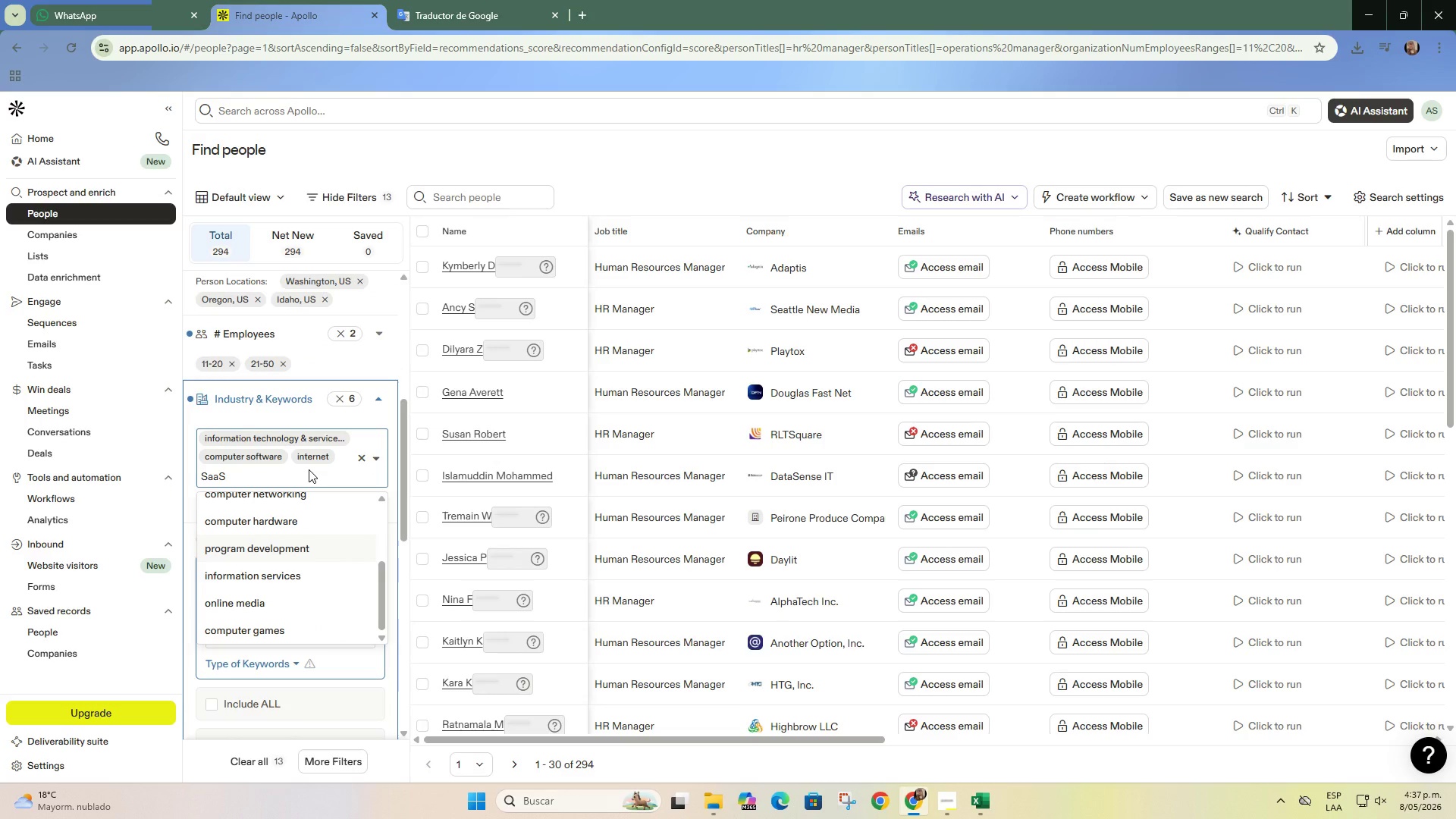 
key(Backspace)
key(Backspace)
key(Backspace)
key(Backspace)
key(Backspace)
type(inter)
 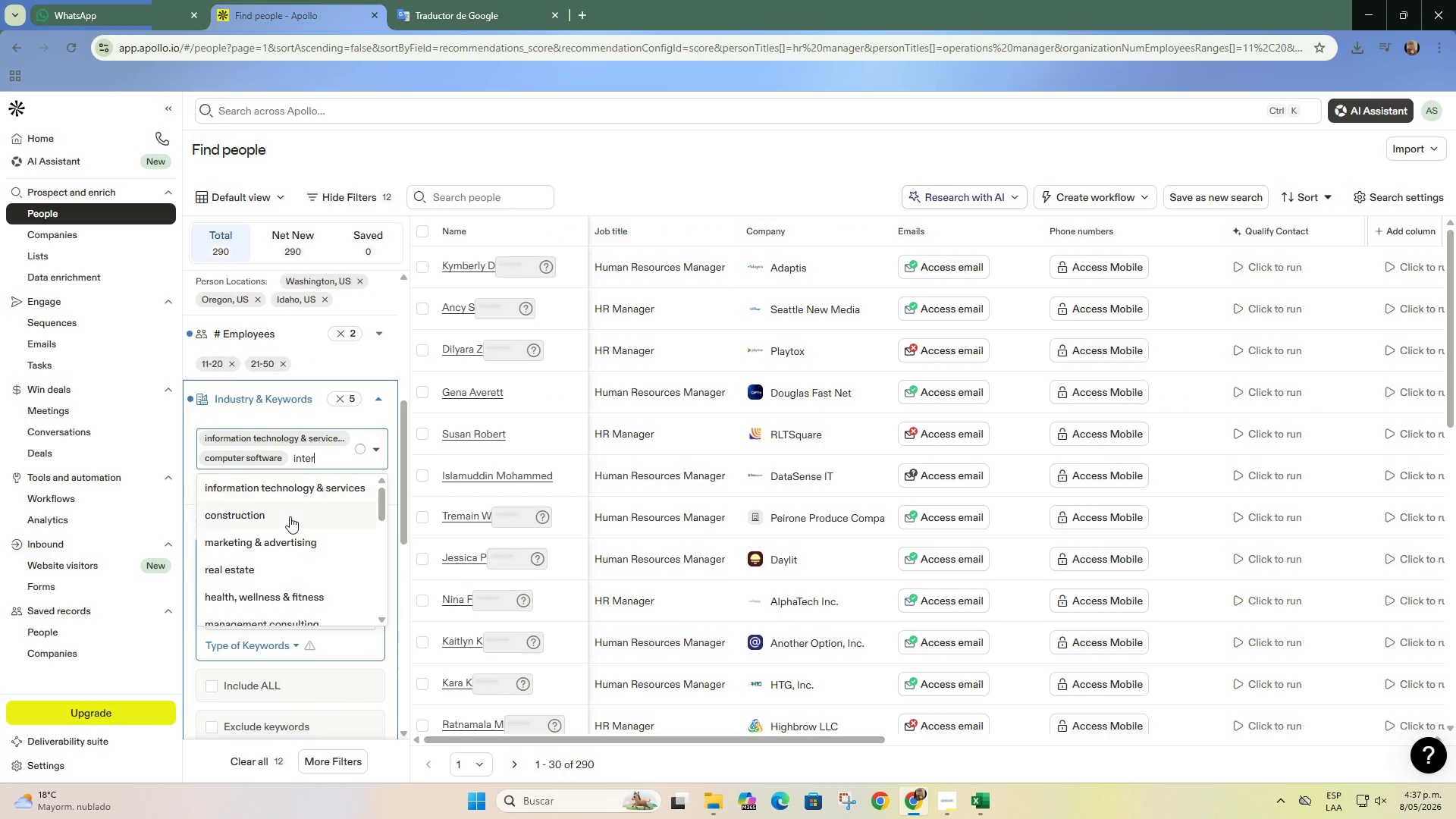 
left_click([300, 488])
 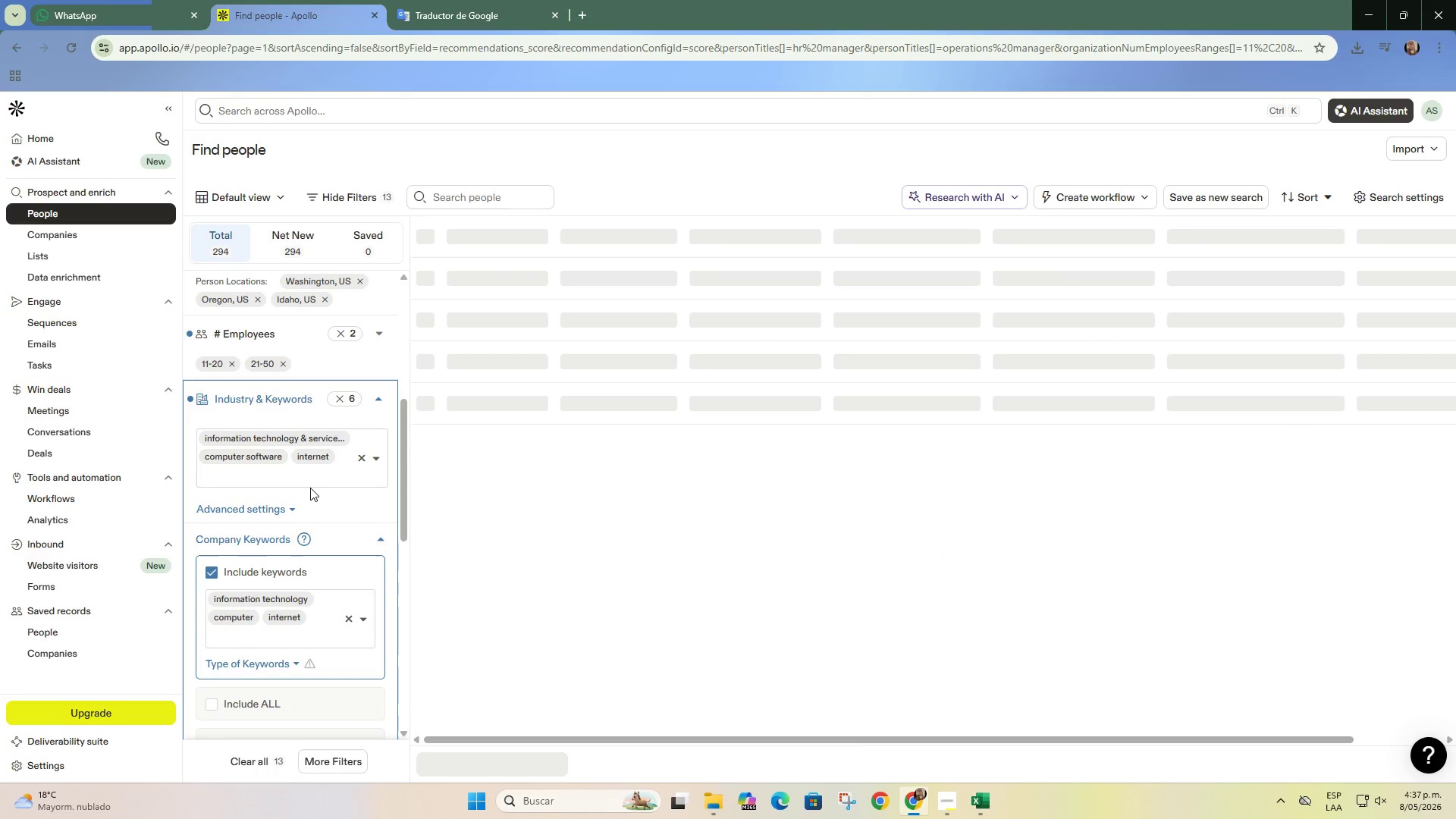 
type(technolo)
 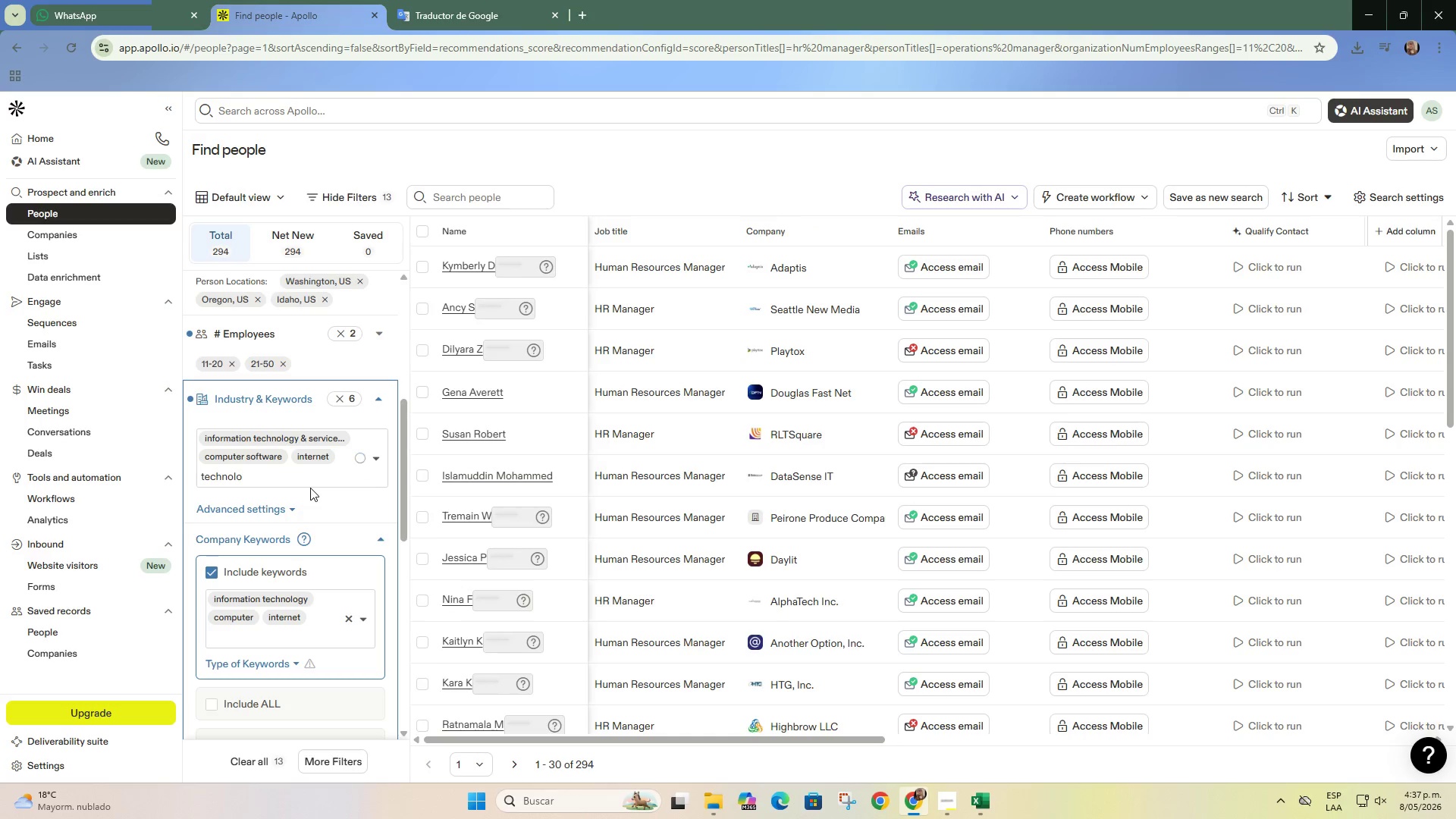 
key(Backspace)
 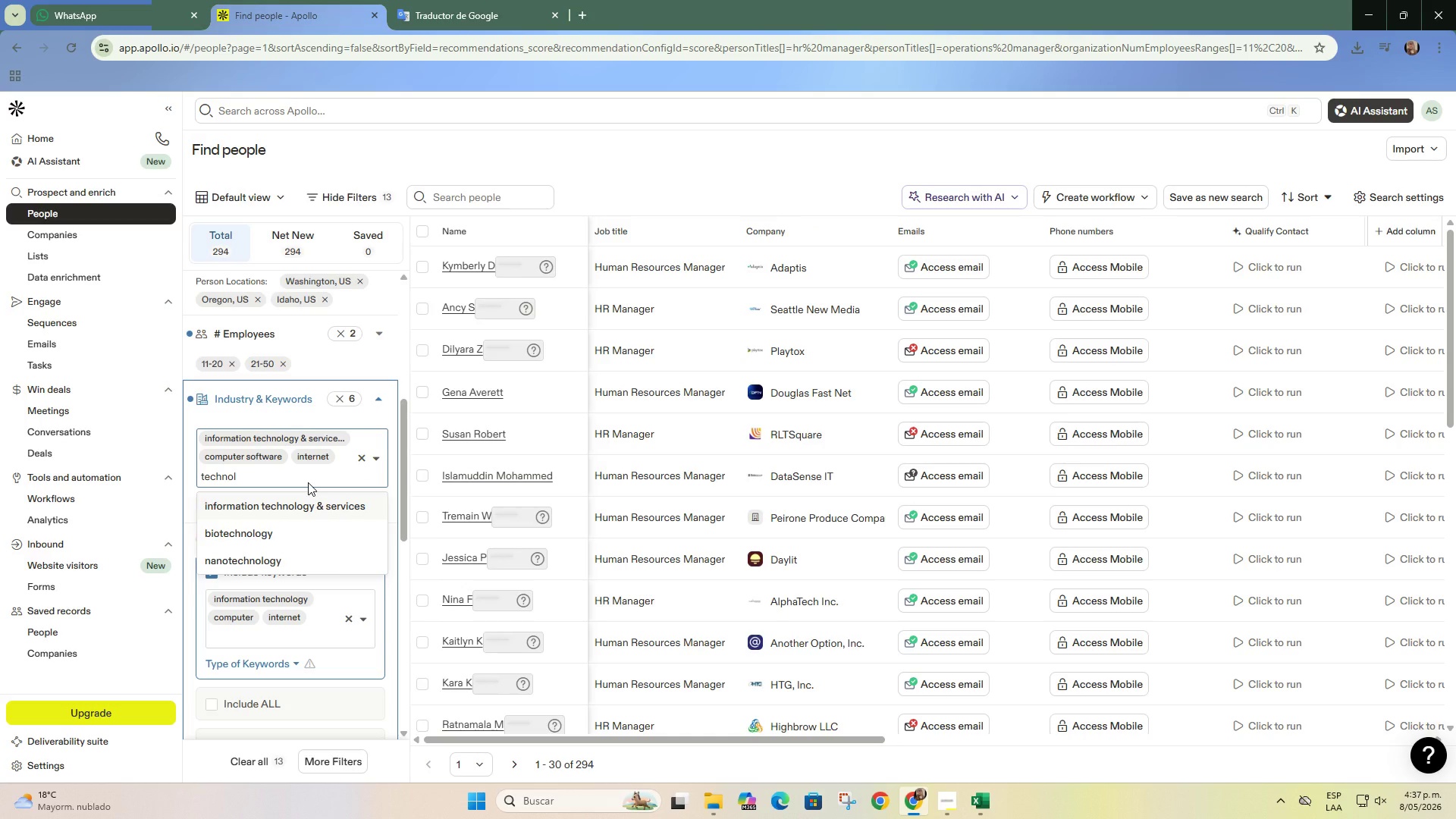 
key(Backspace)
 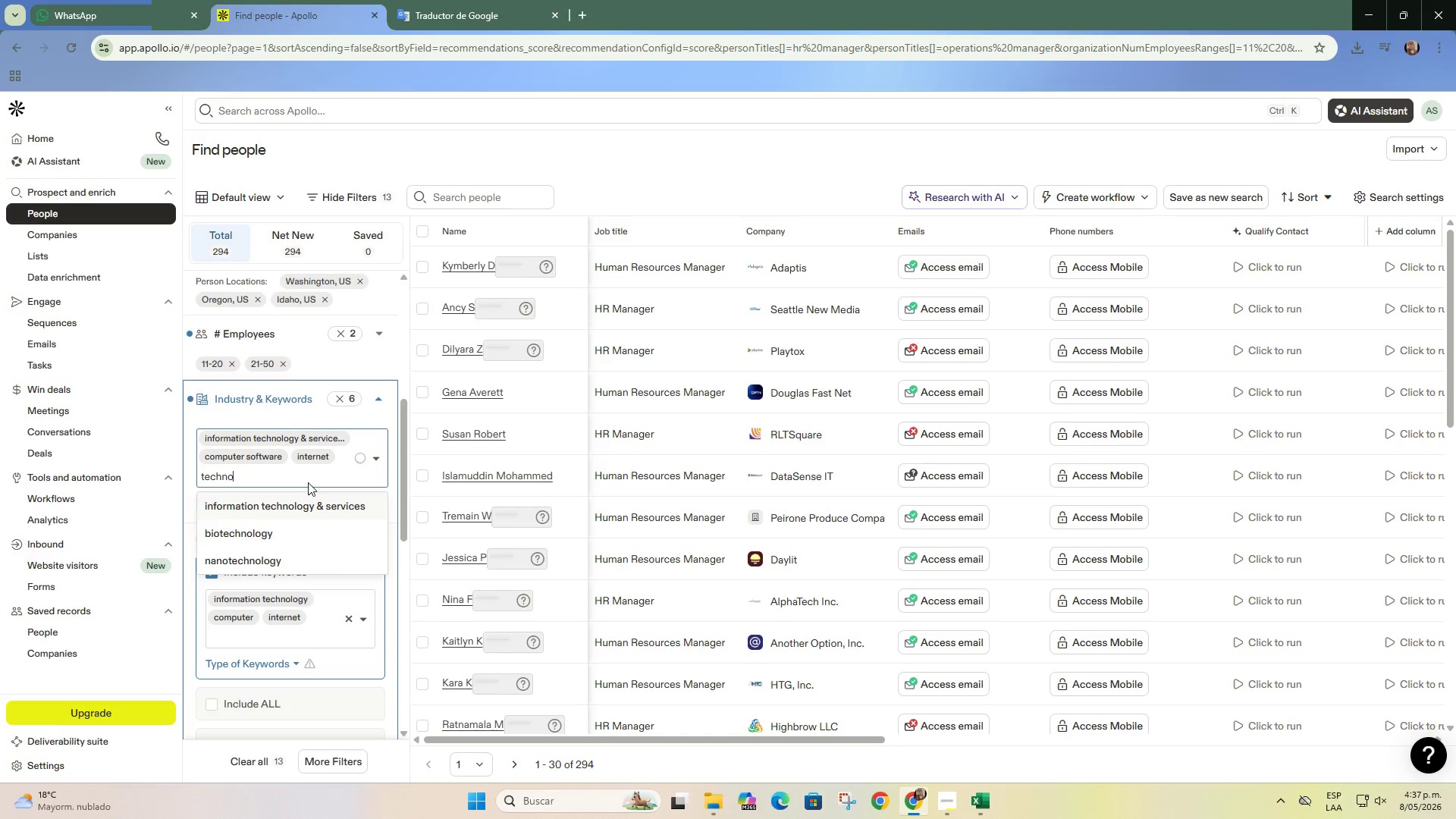 
key(Backspace)
 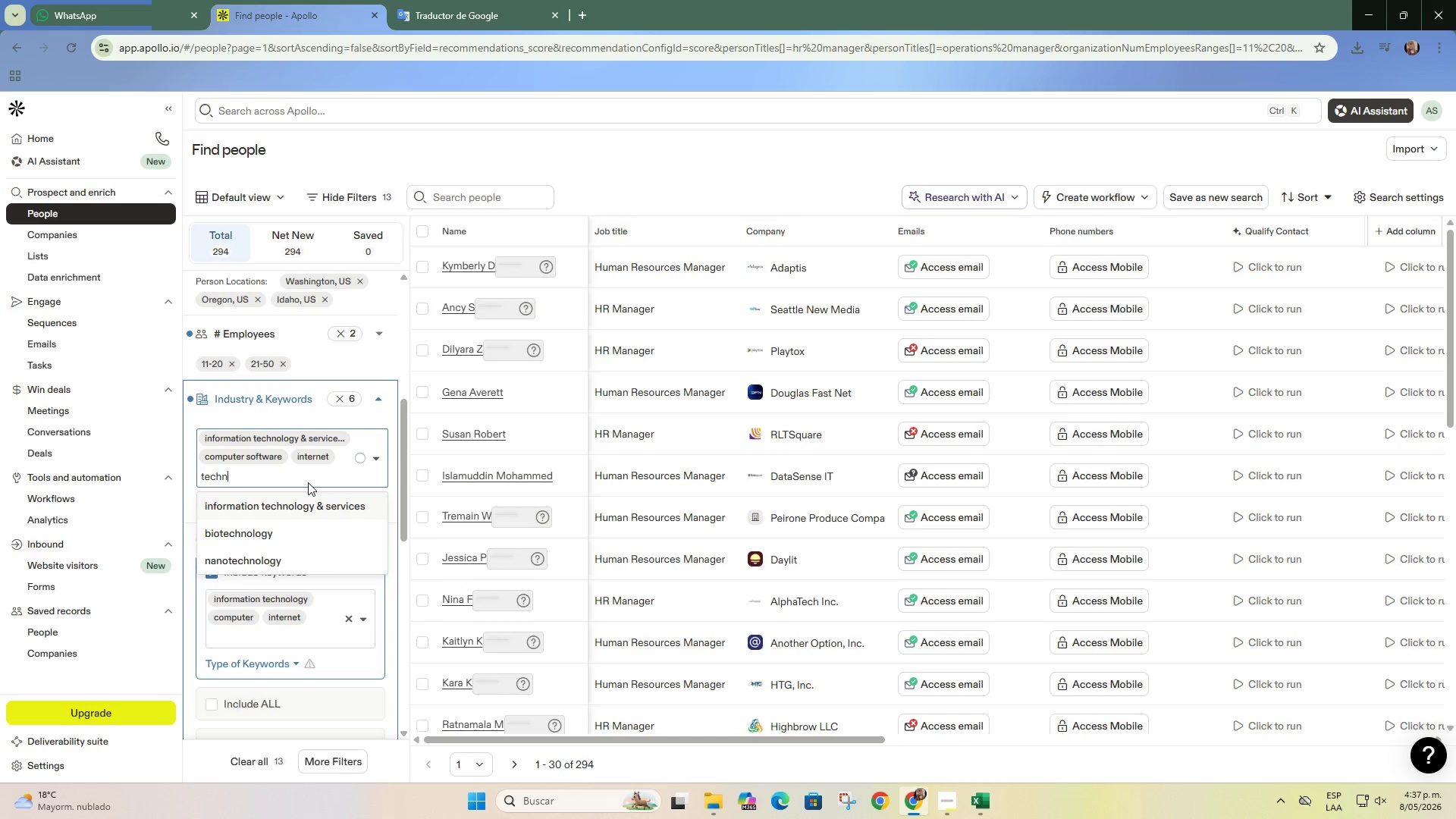 
key(Backspace)
 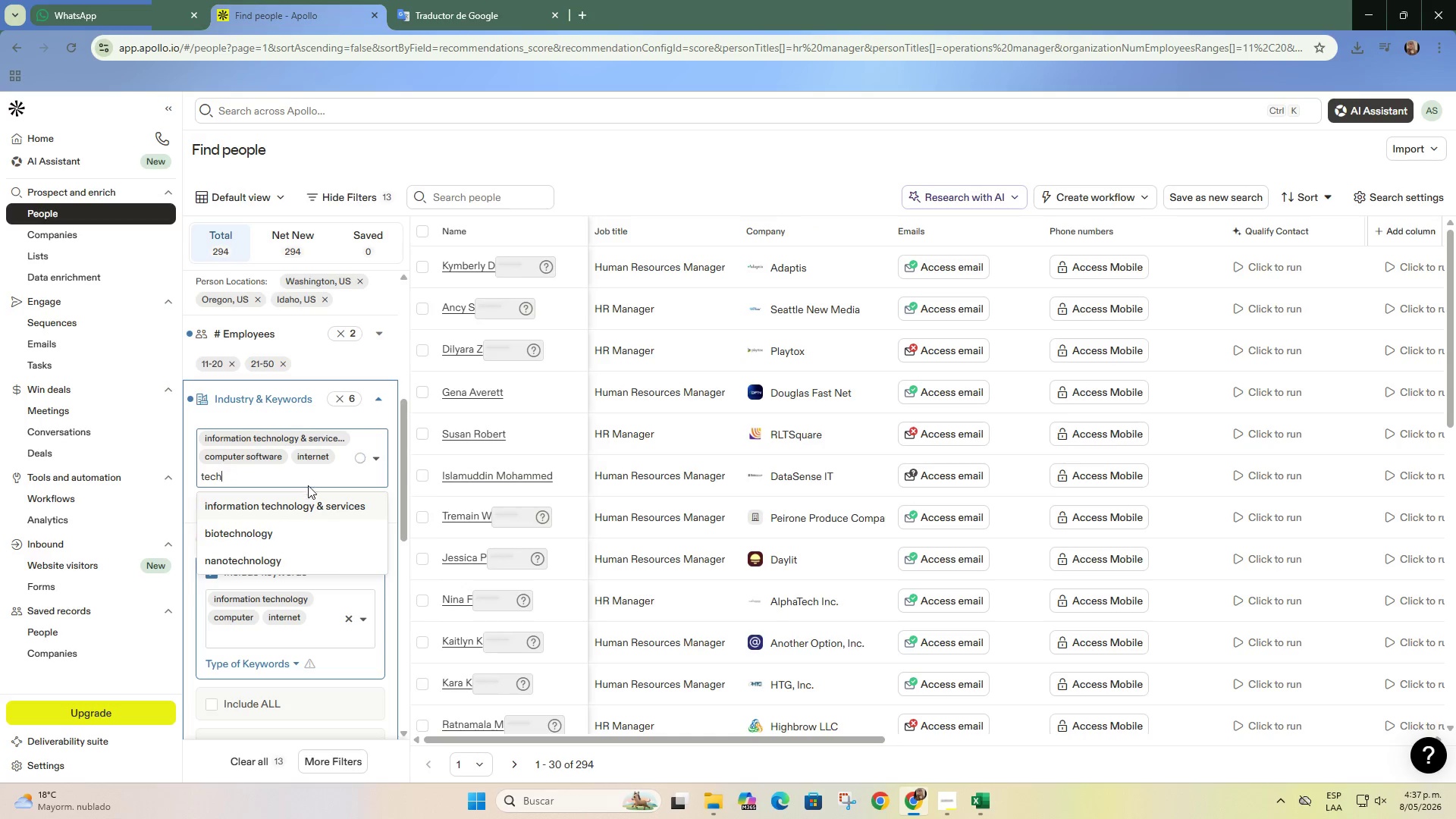 
key(Backspace)
 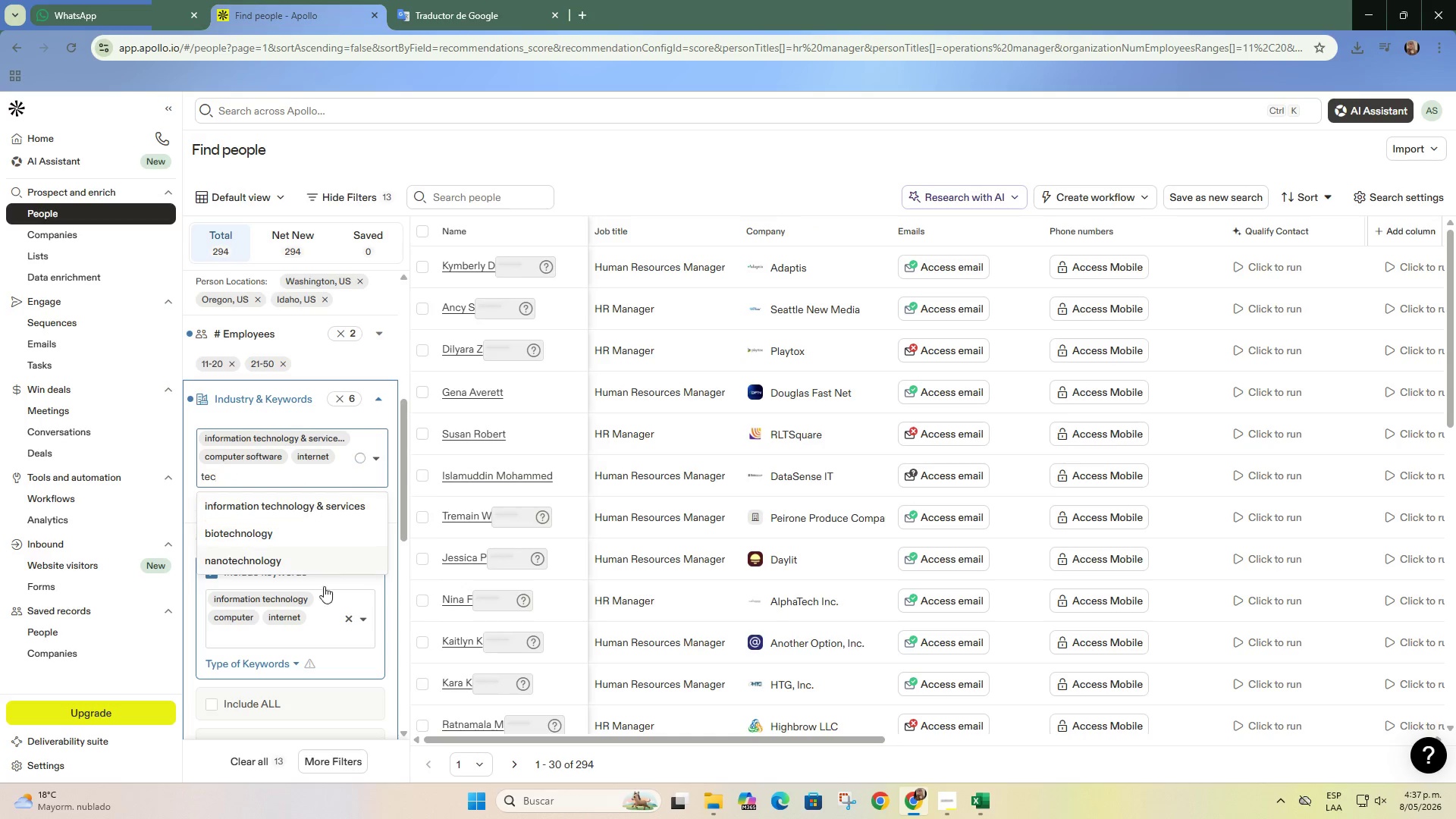 
key(Backspace)
 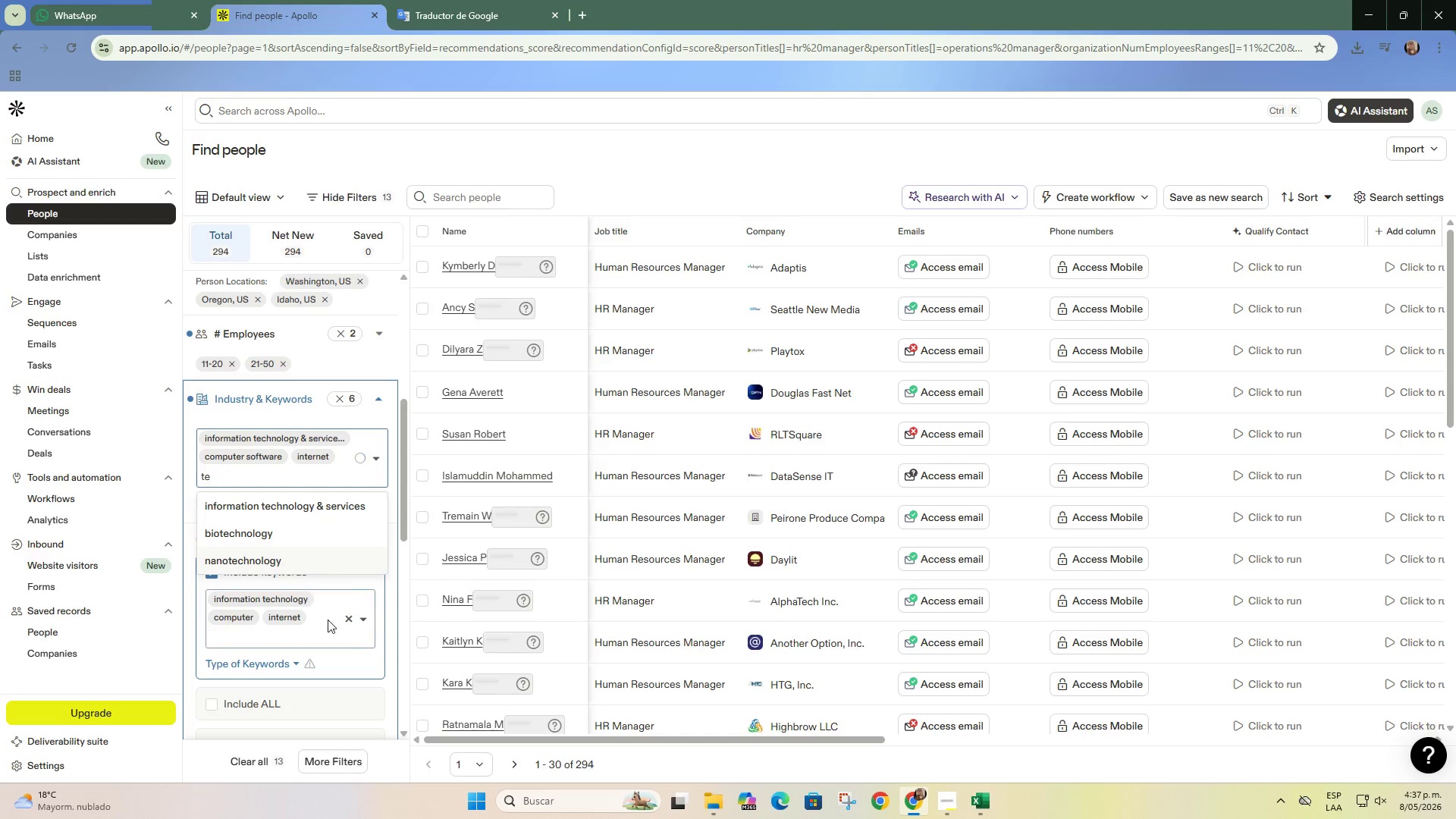 
key(Backspace)
 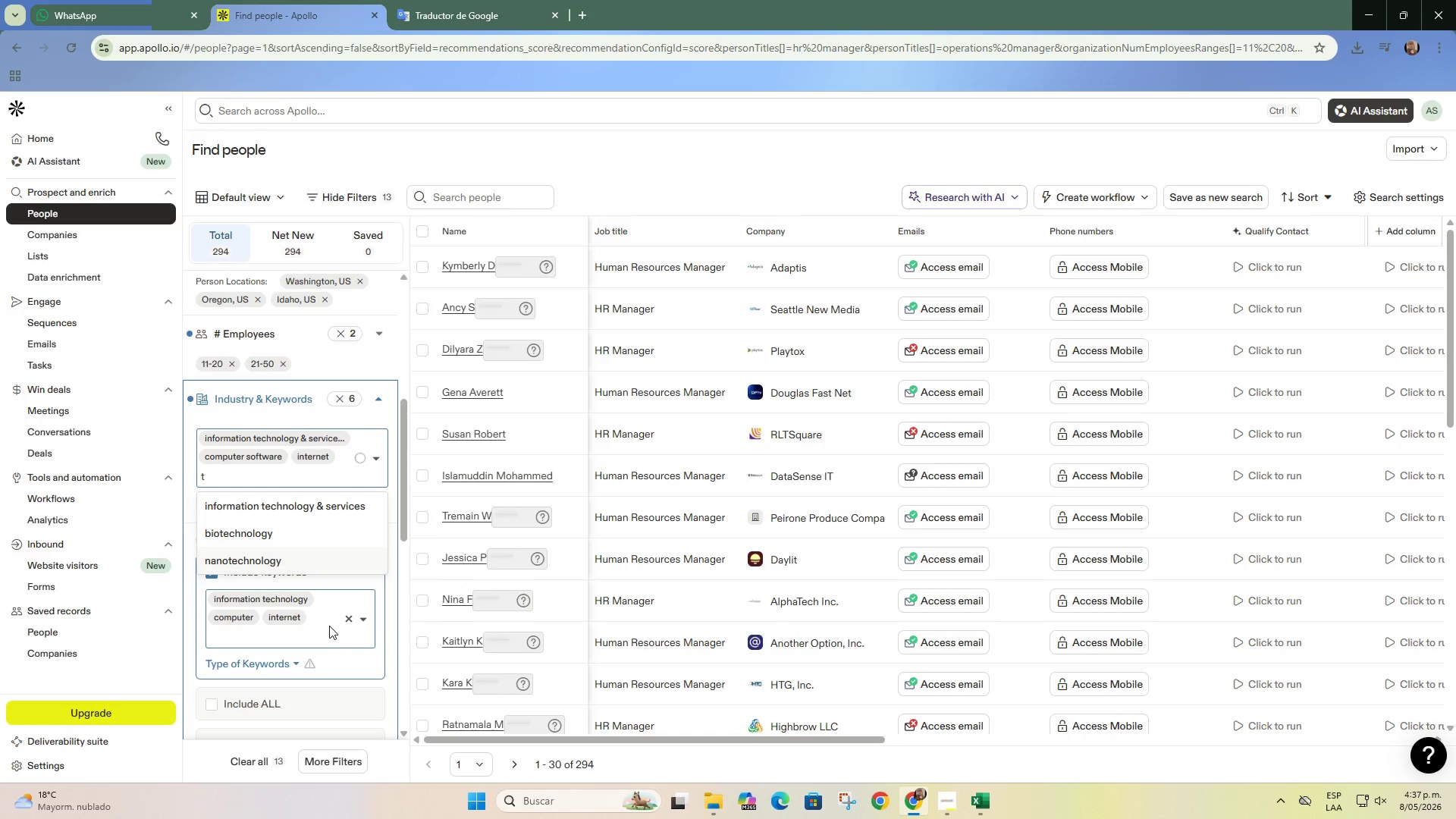 
left_click([329, 626])
 